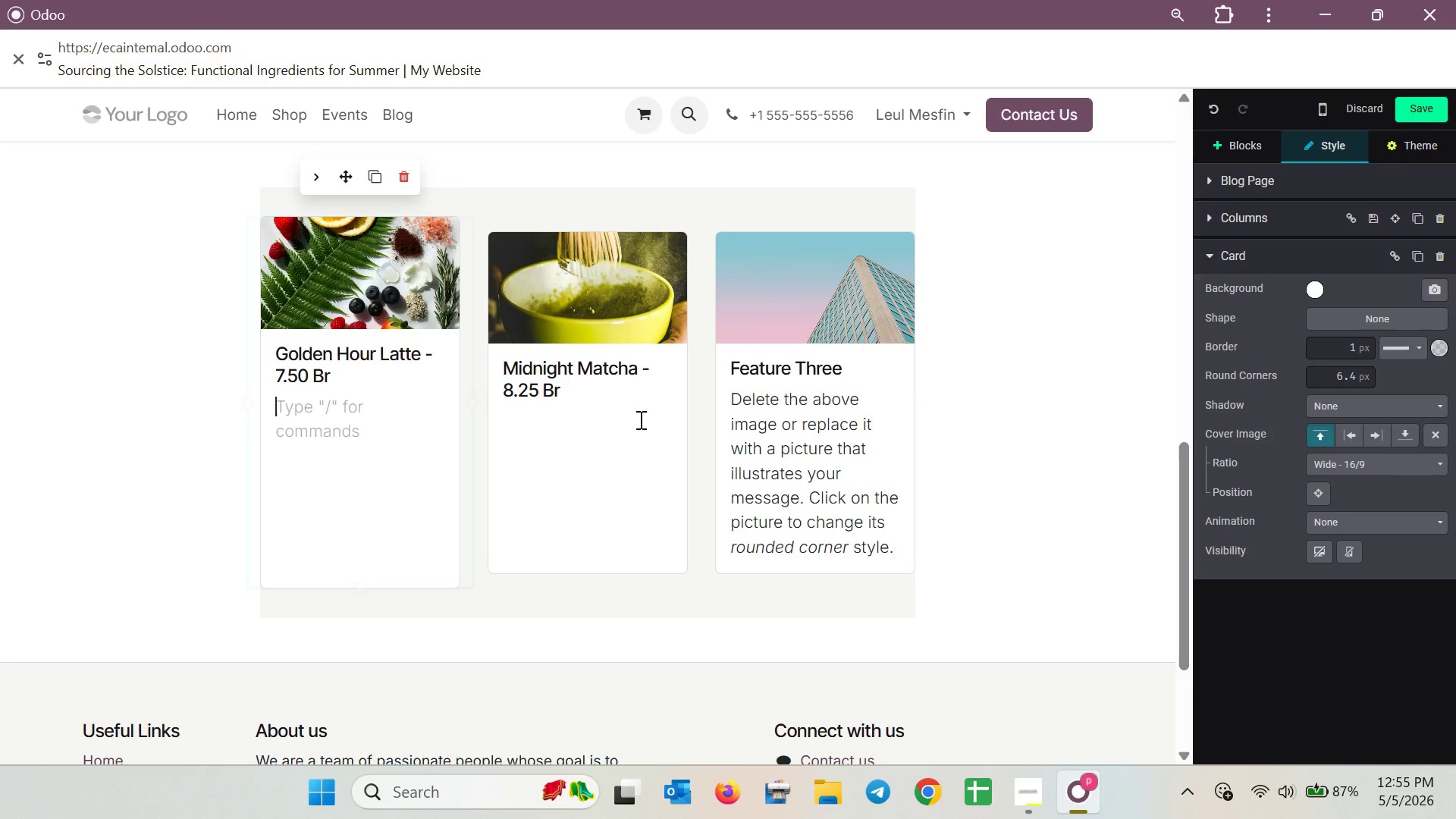 
left_click([830, 282])
 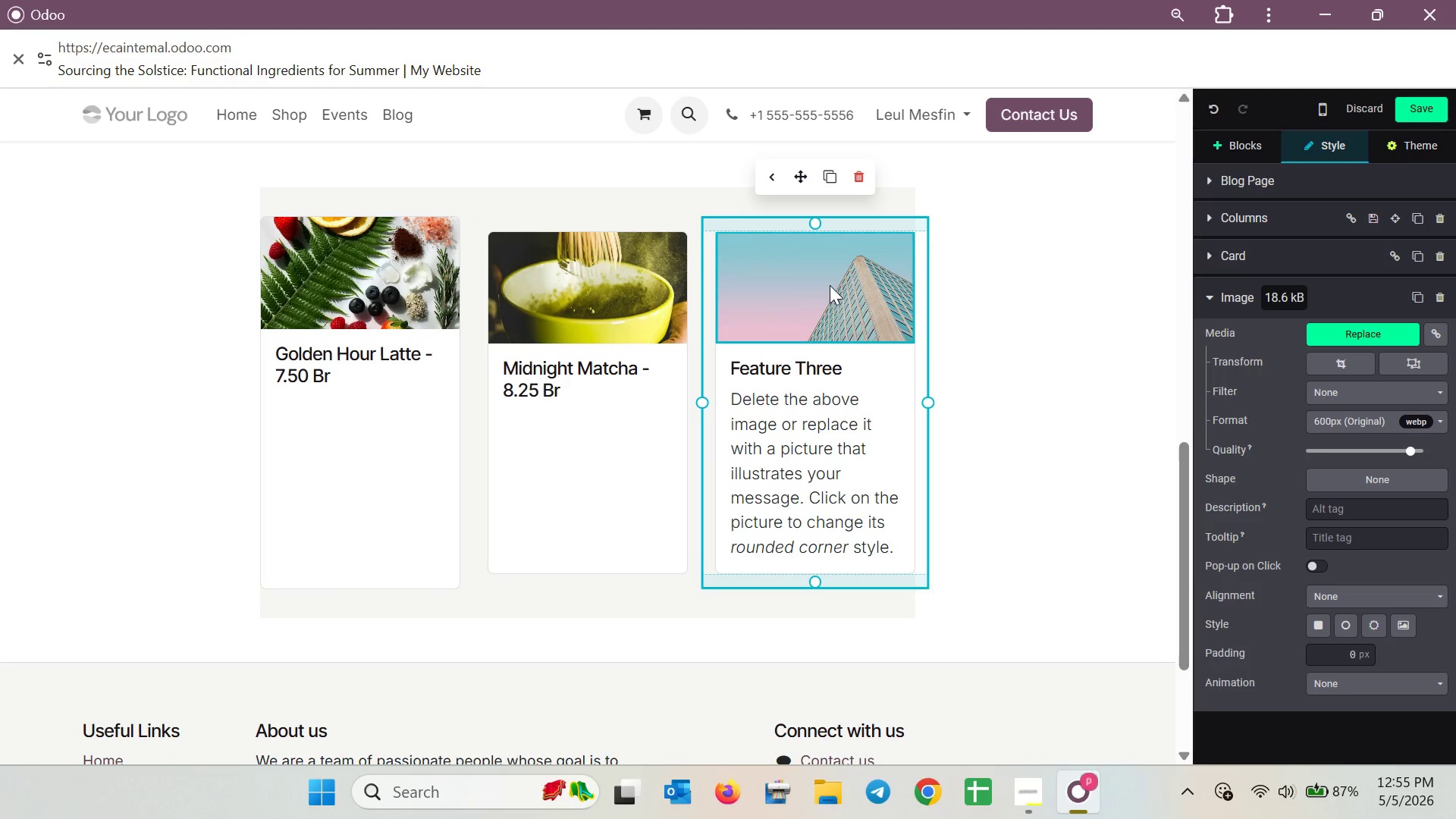 
wait(9.34)
 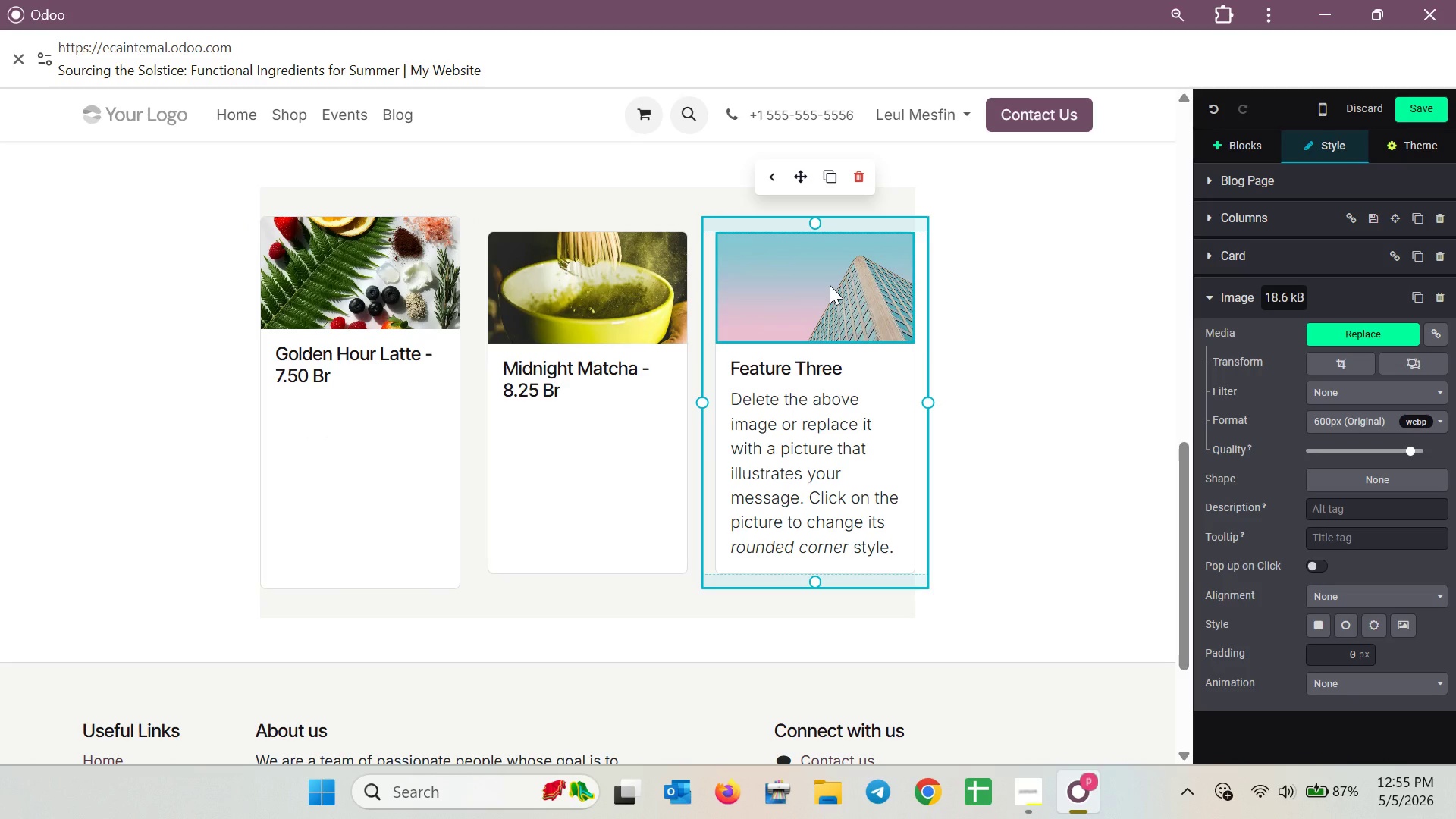 
left_click([830, 285])
 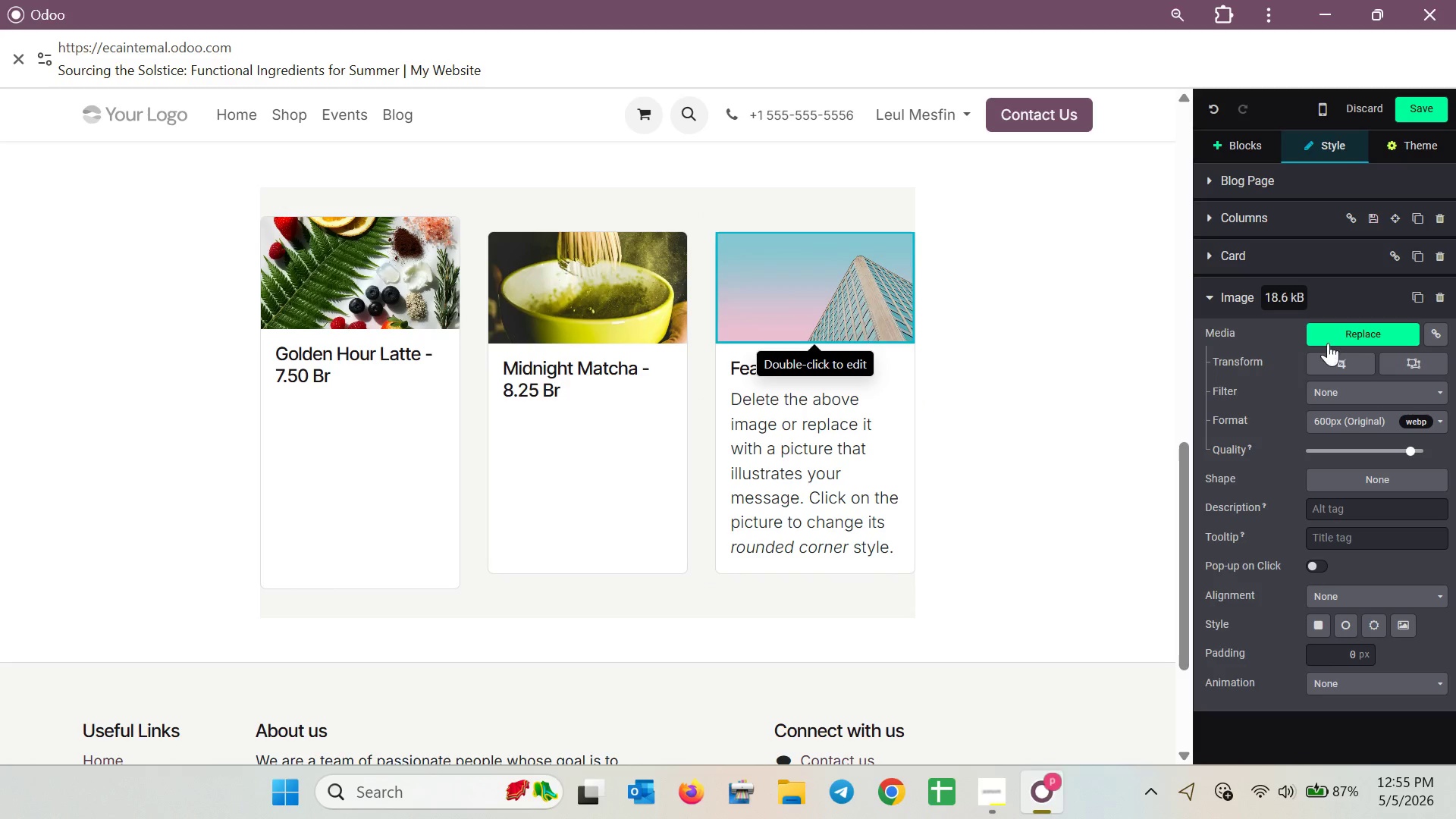 
left_click([1345, 334])
 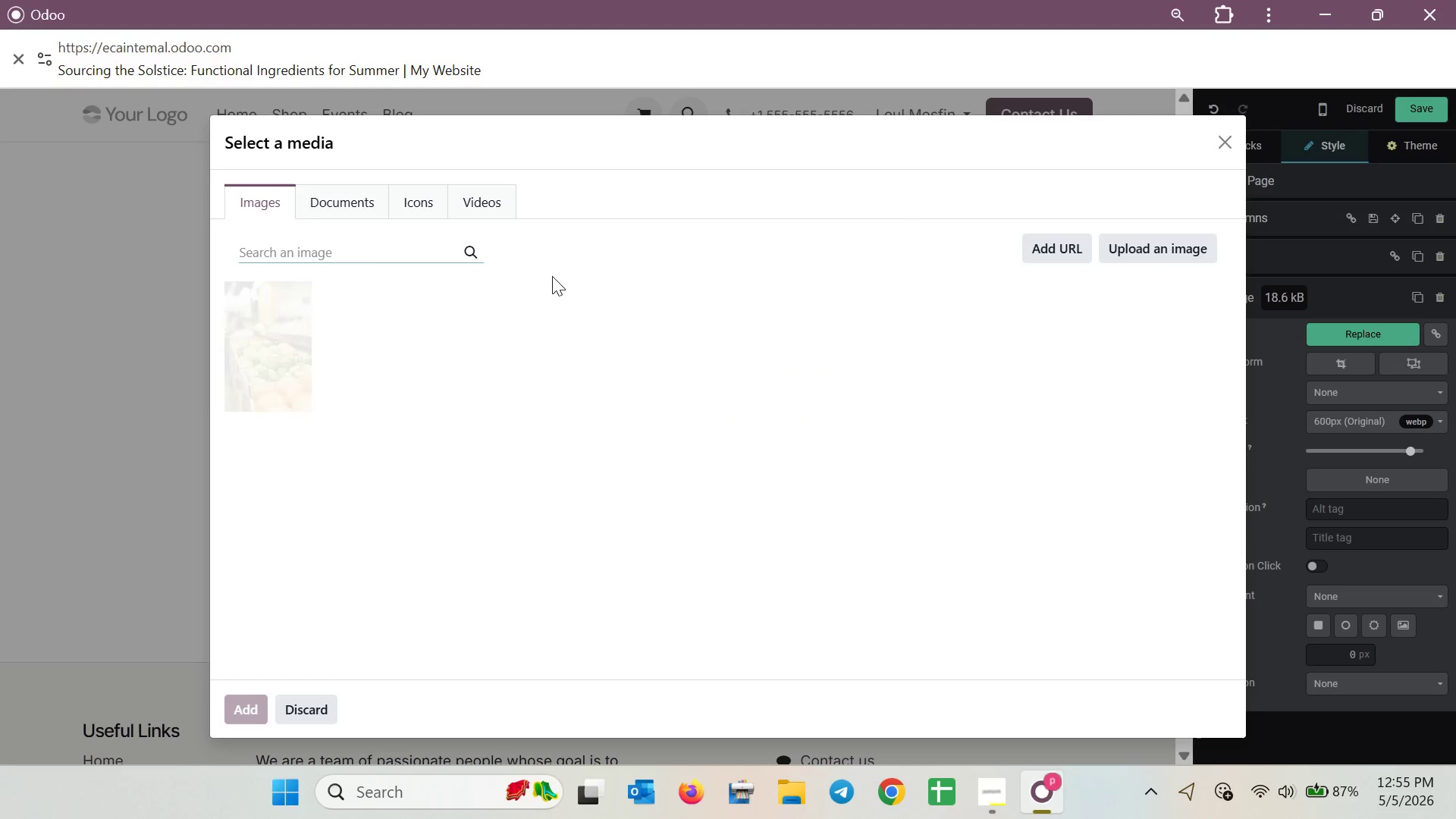 
left_click([366, 240])
 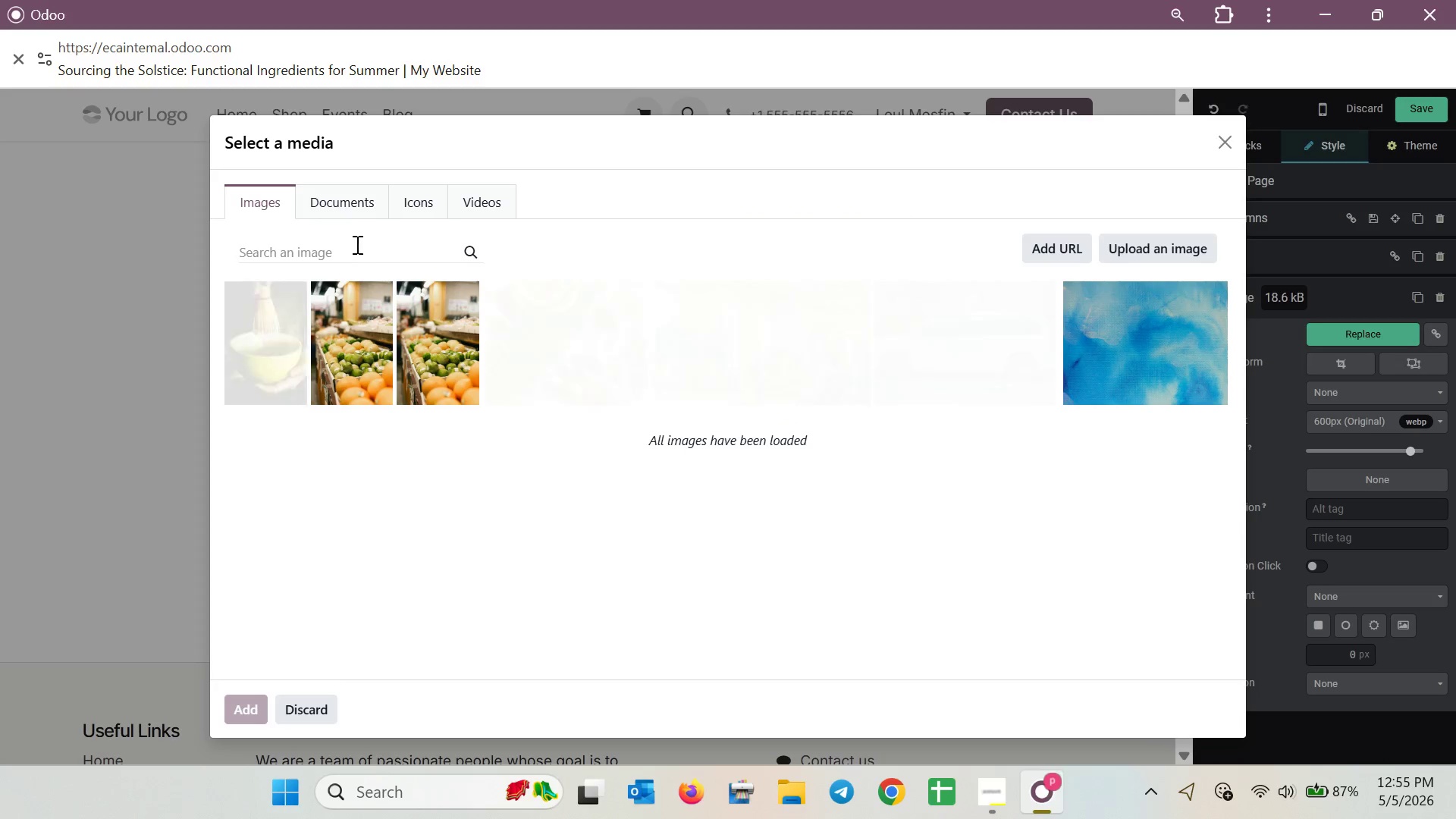 
left_click([353, 248])
 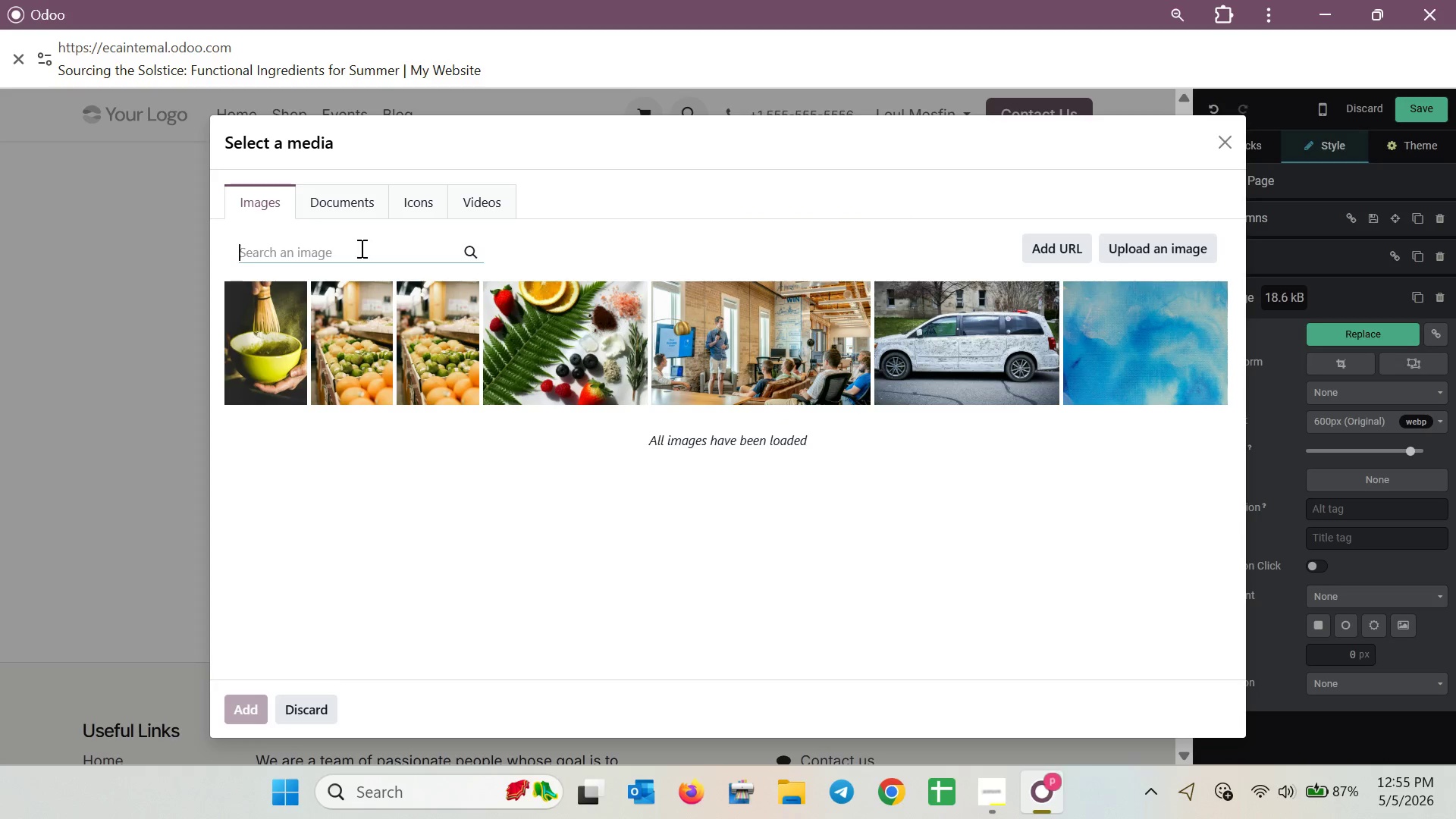 
type(Ruby Root )
 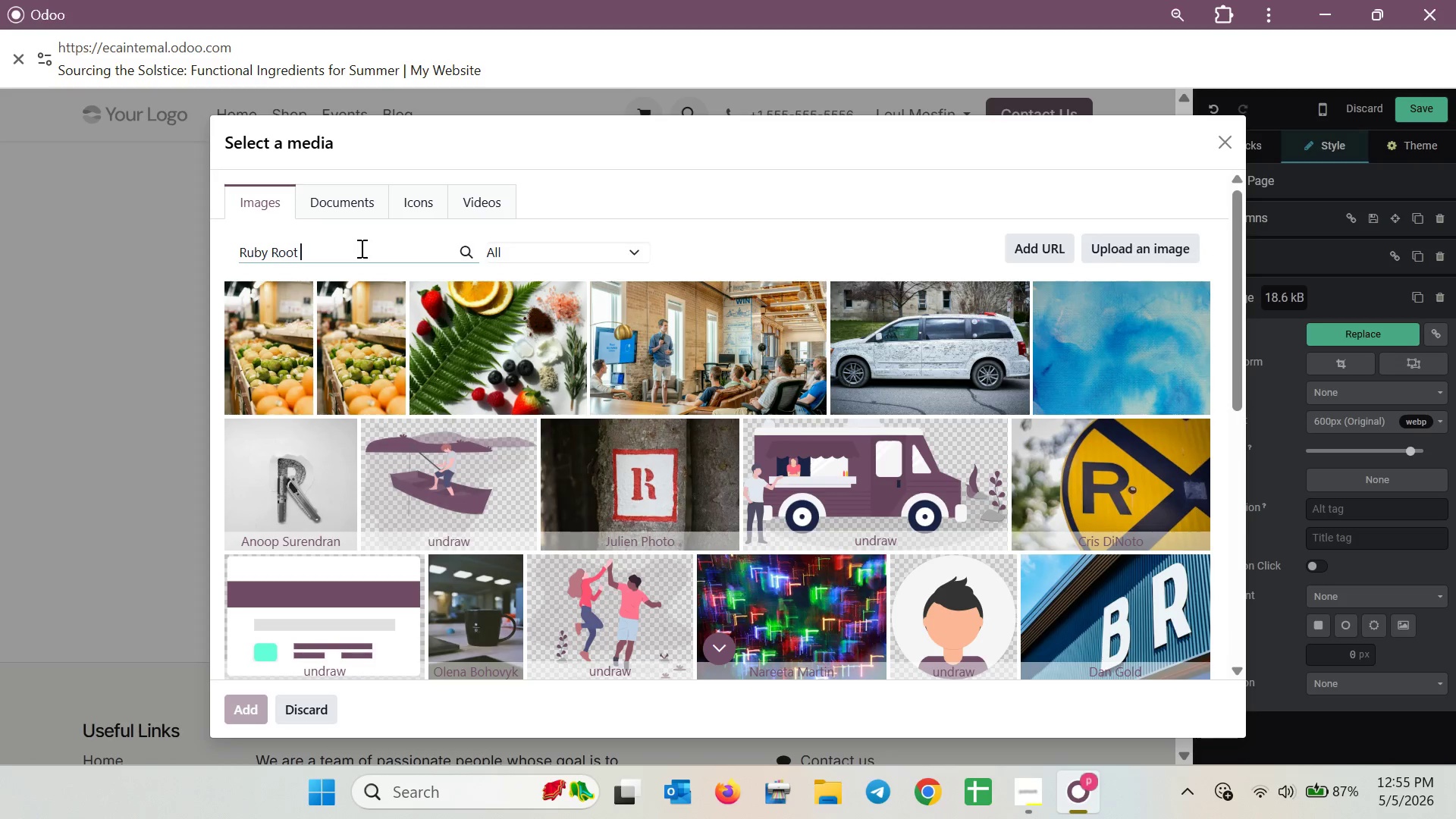 
wait(14.02)
 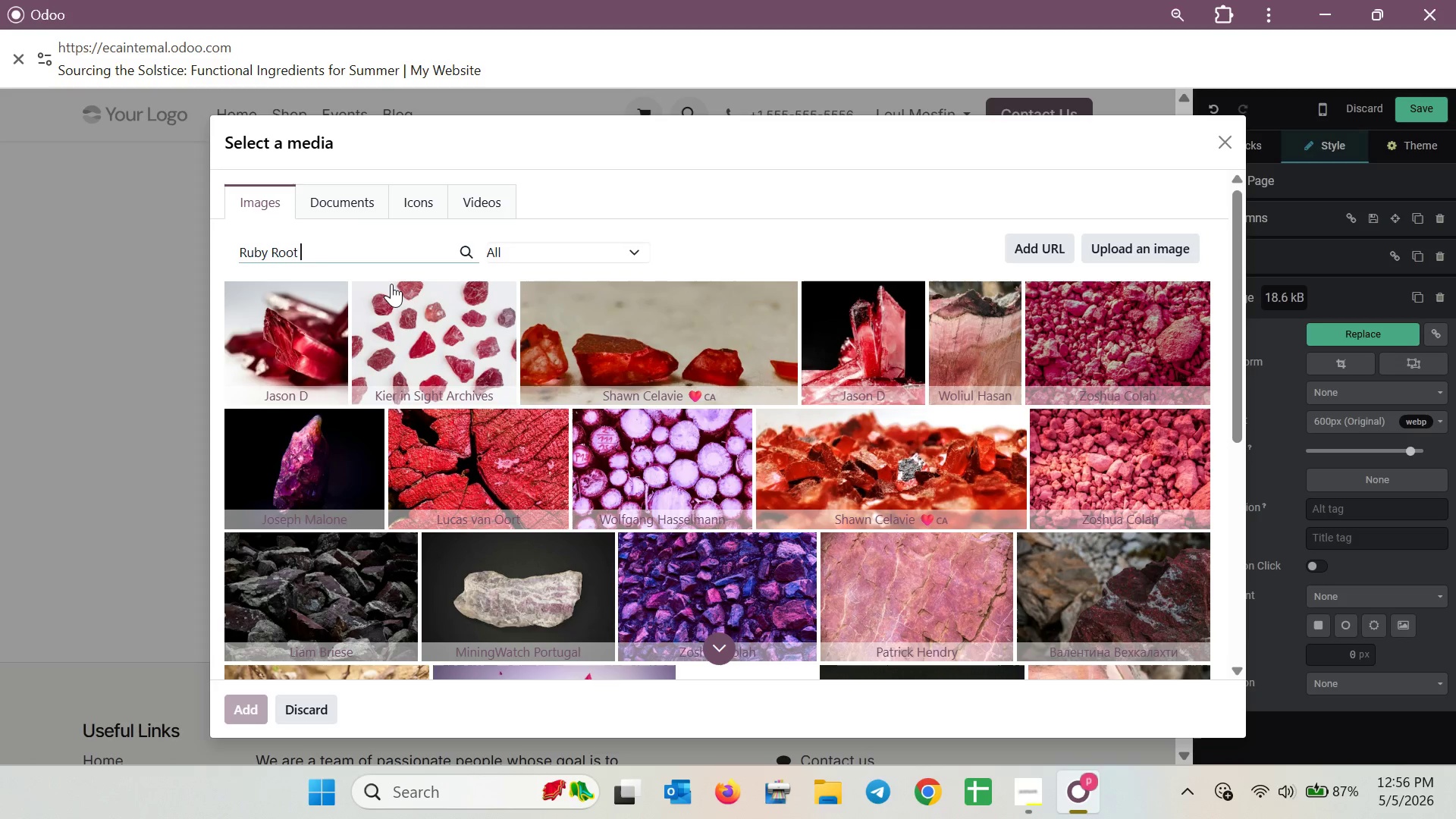 
scroll: coordinate [789, 398], scroll_direction: down, amount: 3.0
 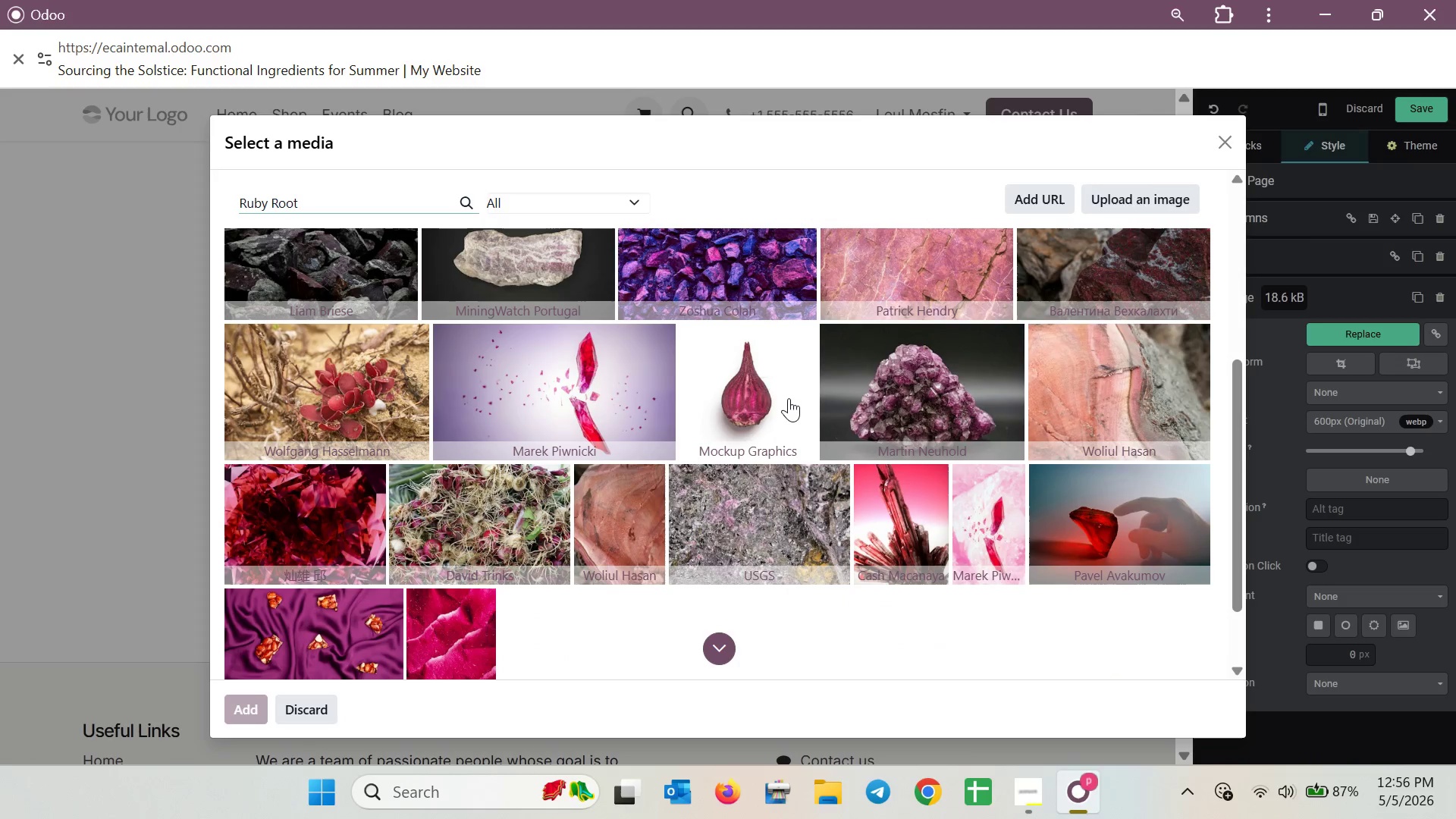 
scroll: coordinate [789, 398], scroll_direction: up, amount: 4.0
 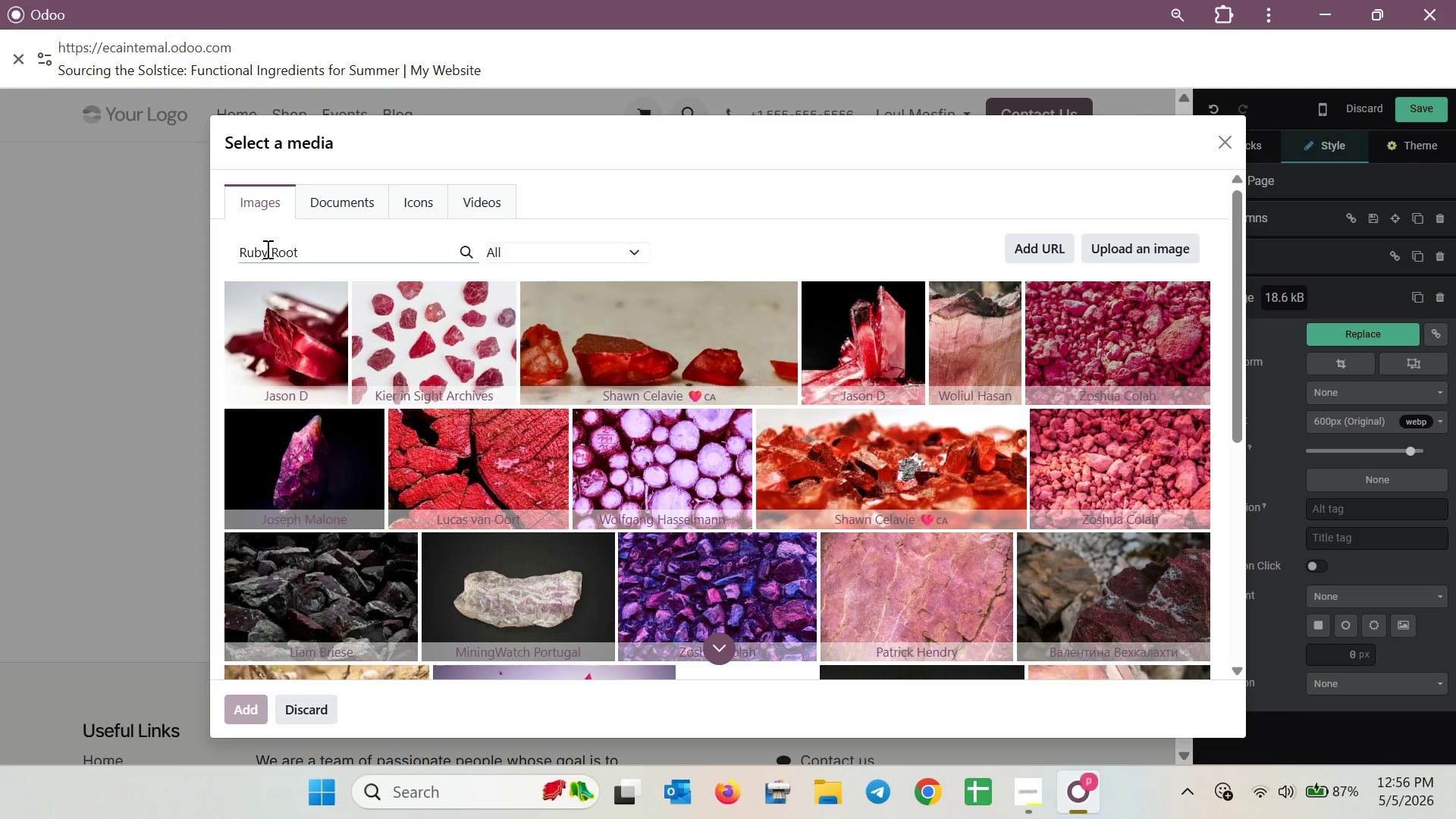 
left_click_drag(start_coordinate=[272, 249], to_coordinate=[222, 256])
 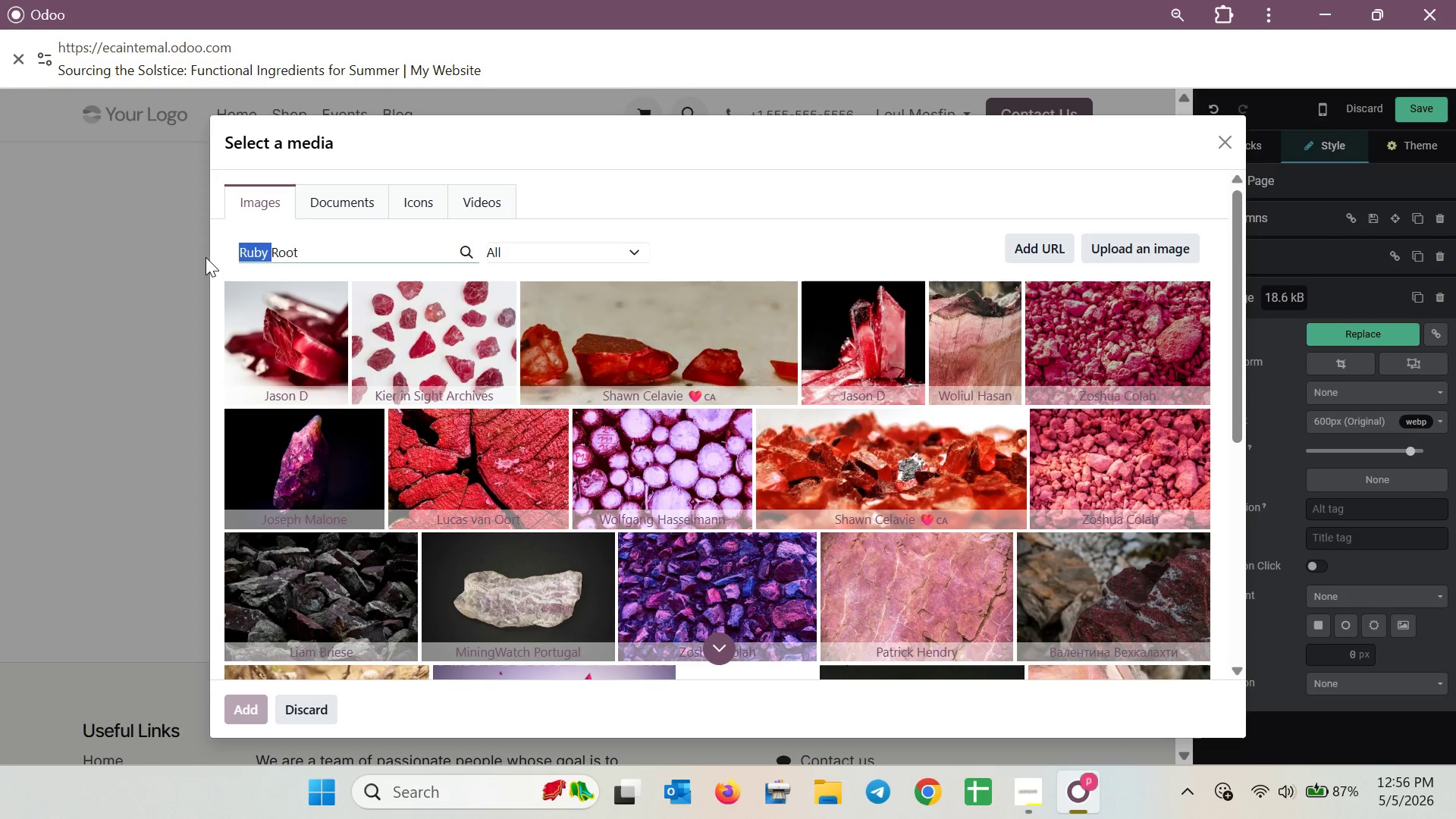 
key(Backspace)
 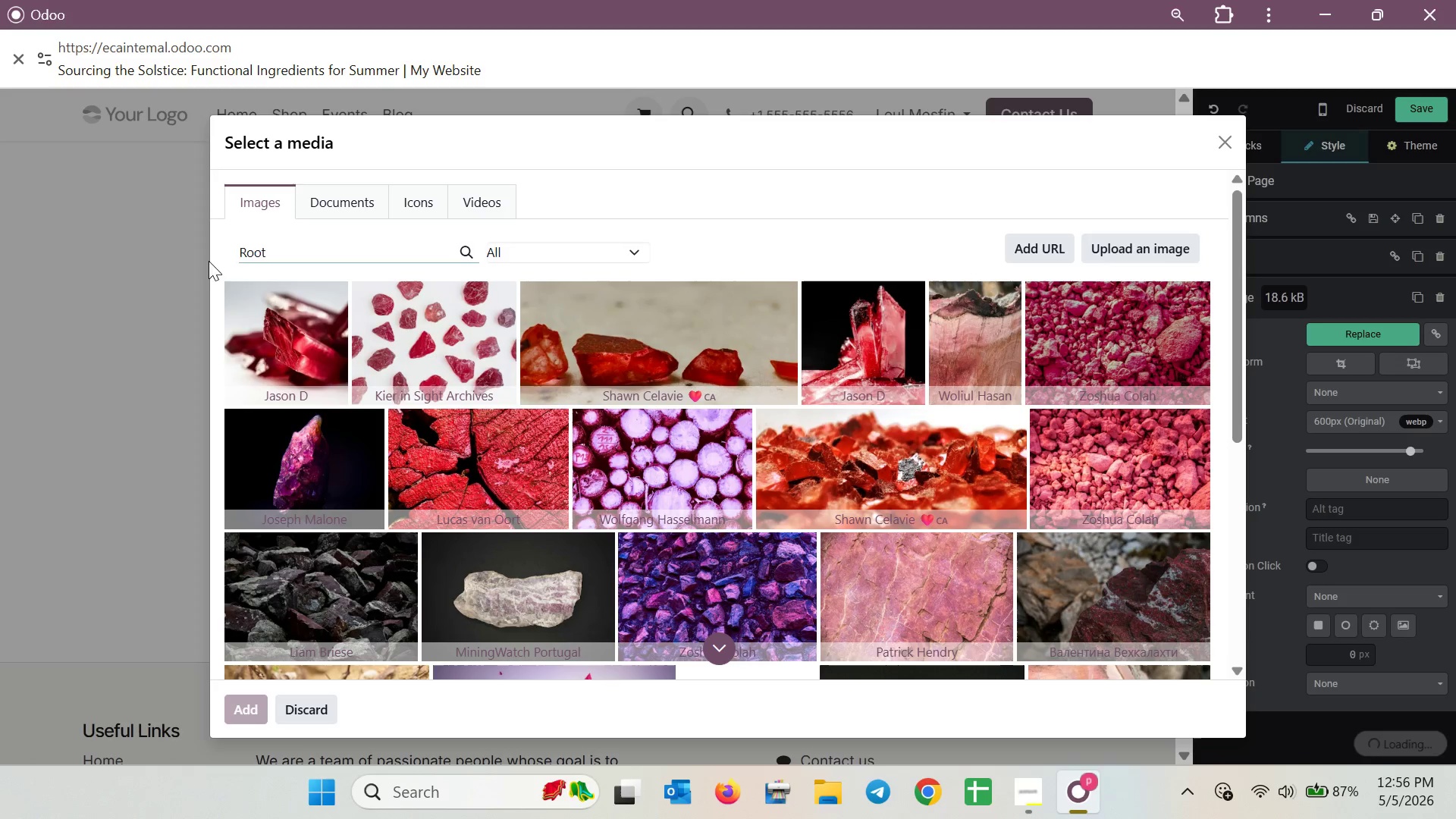 
left_click([275, 260])
 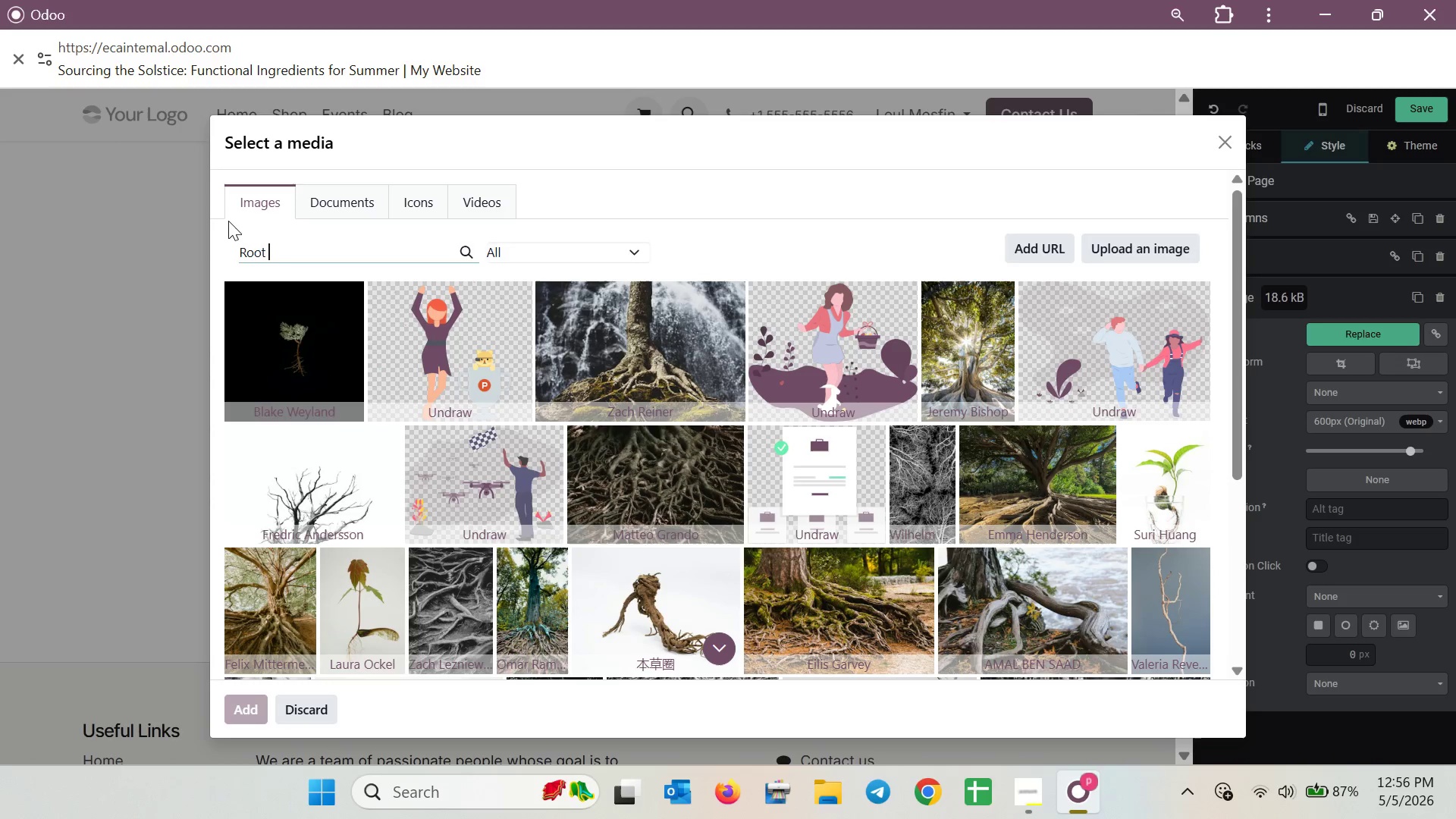 
wait(7.52)
 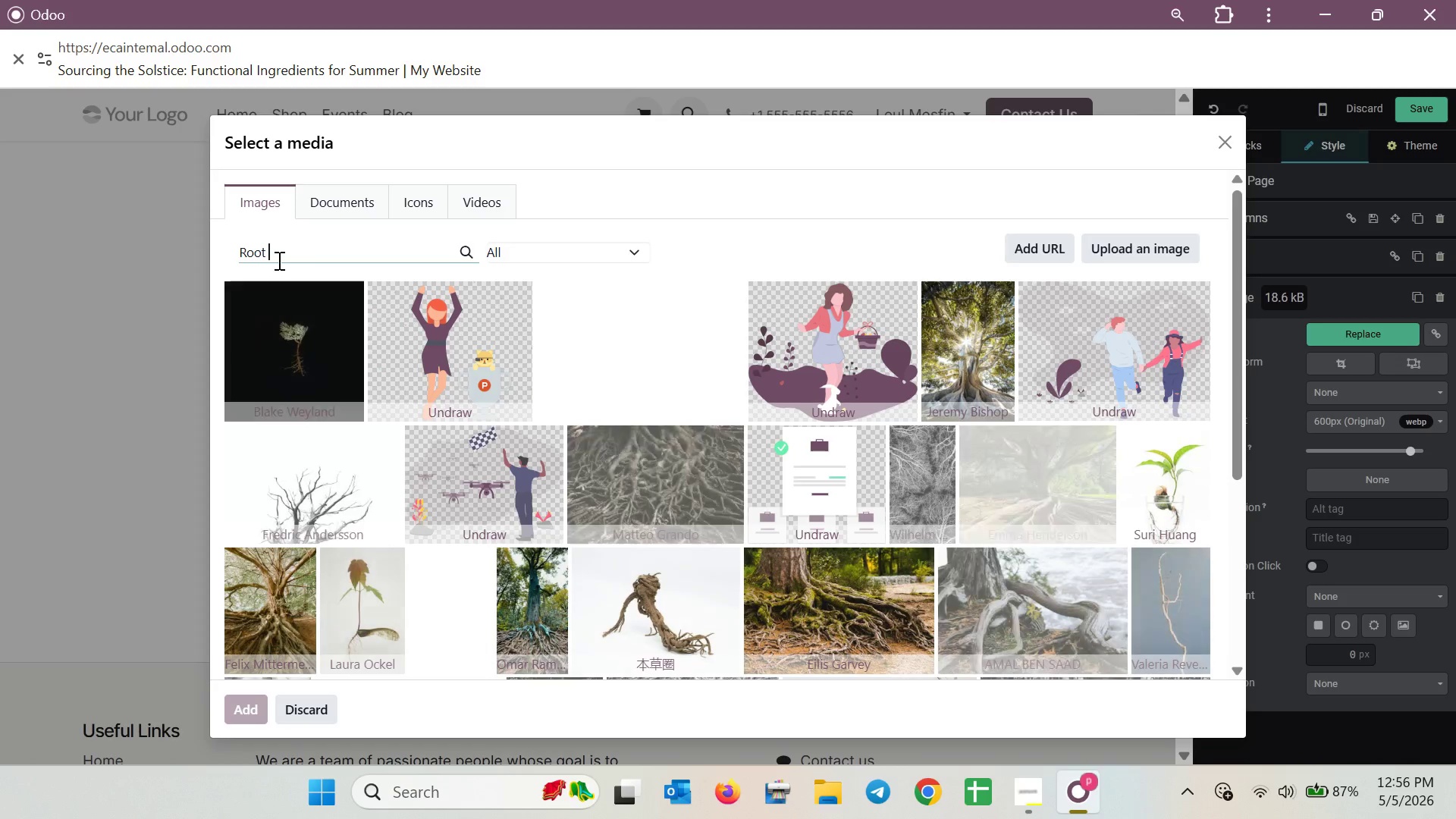 
left_click([241, 248])
 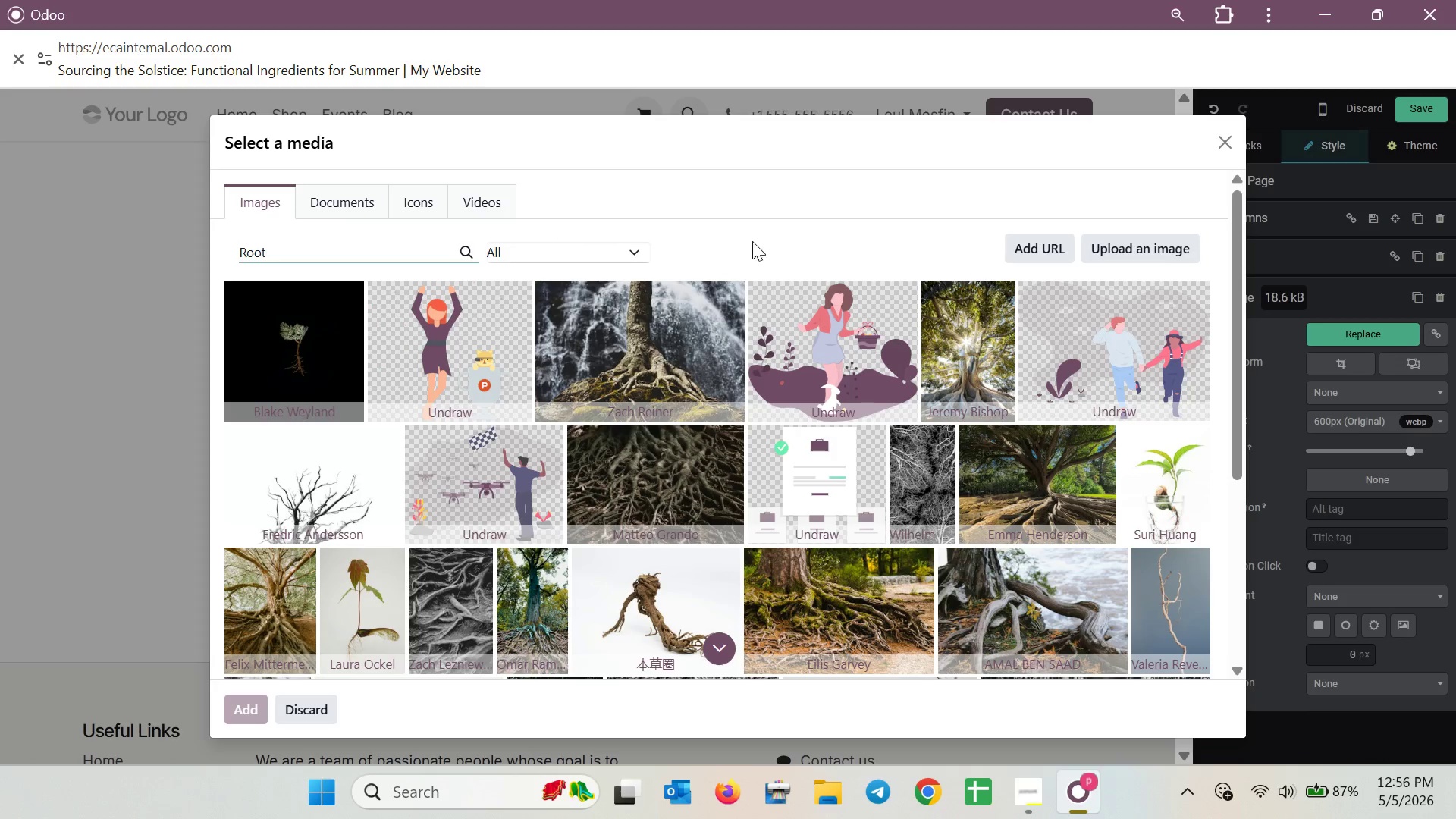 
left_click([1229, 136])
 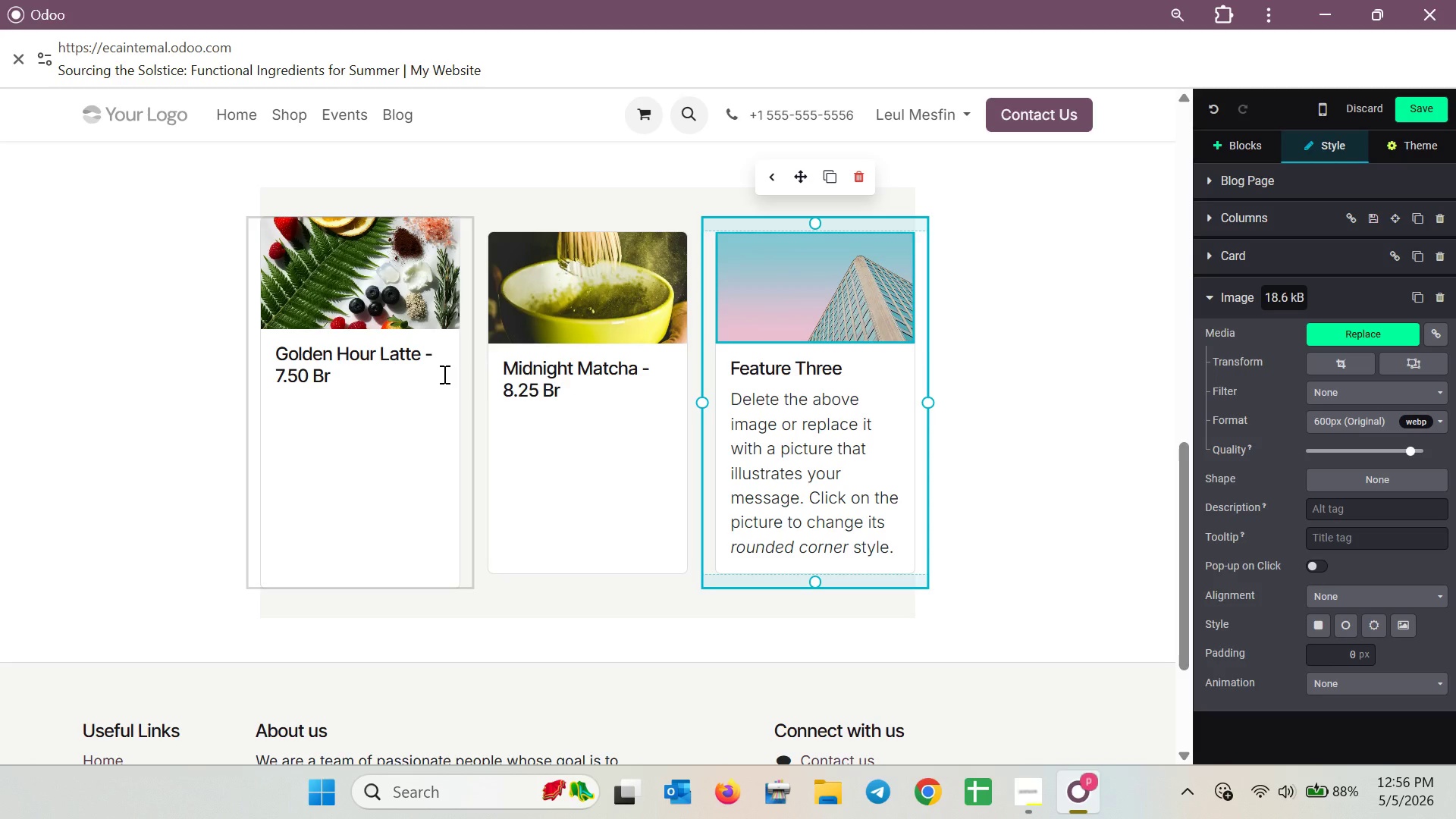 
wait(35.83)
 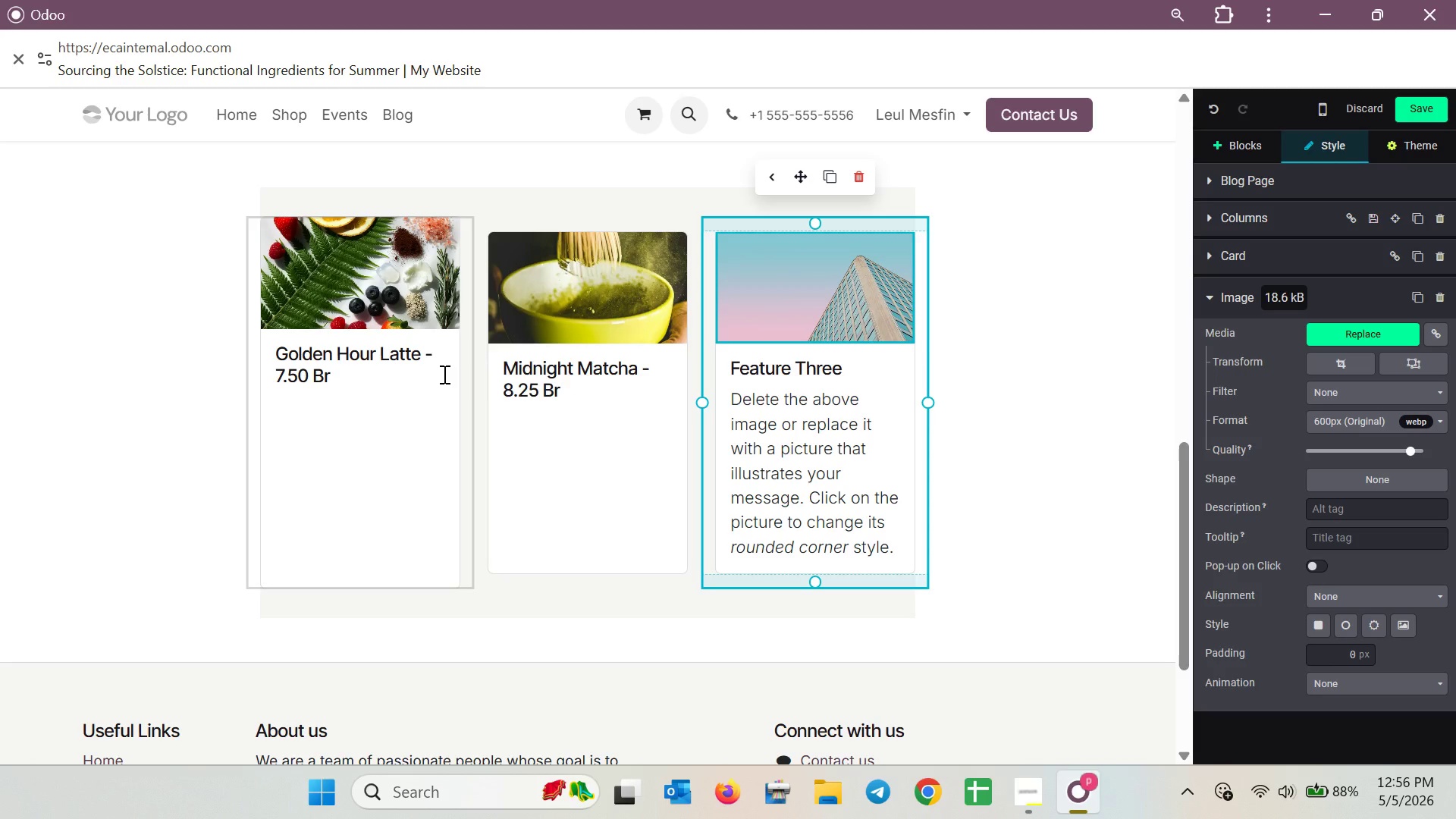 
left_click([788, 369])
 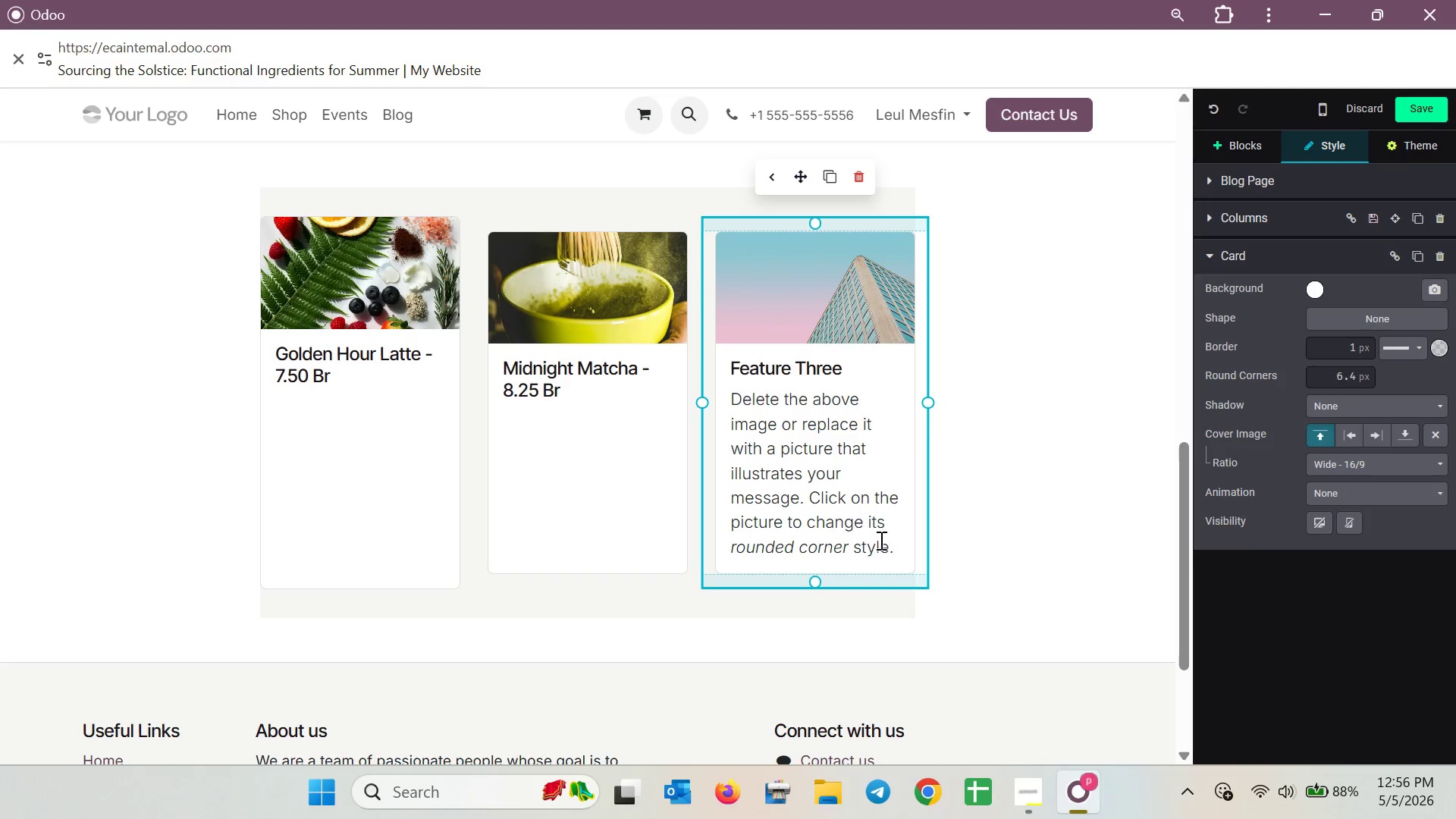 
left_click_drag(start_coordinate=[890, 556], to_coordinate=[733, 365])
 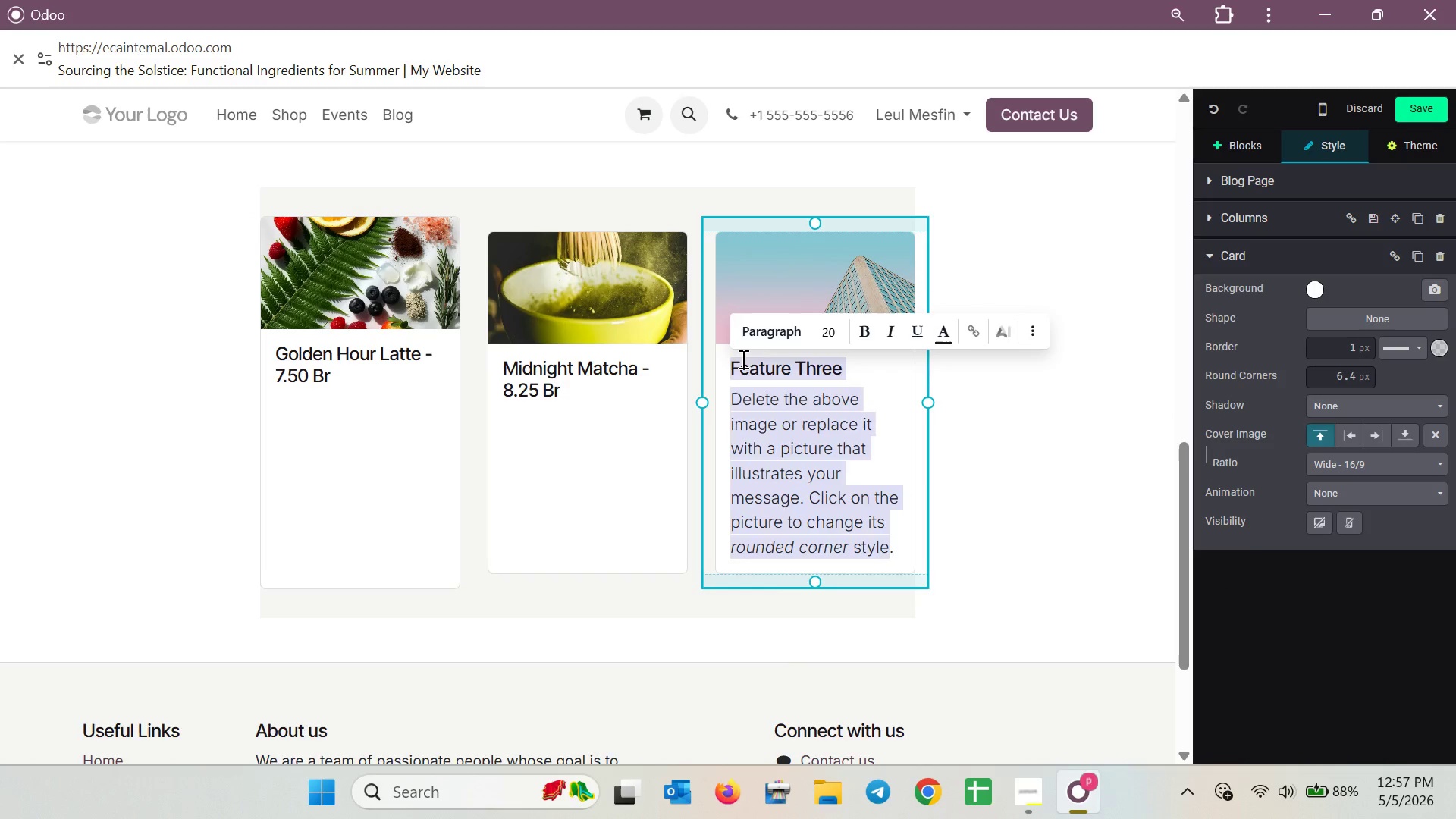 
key(Backspace)
 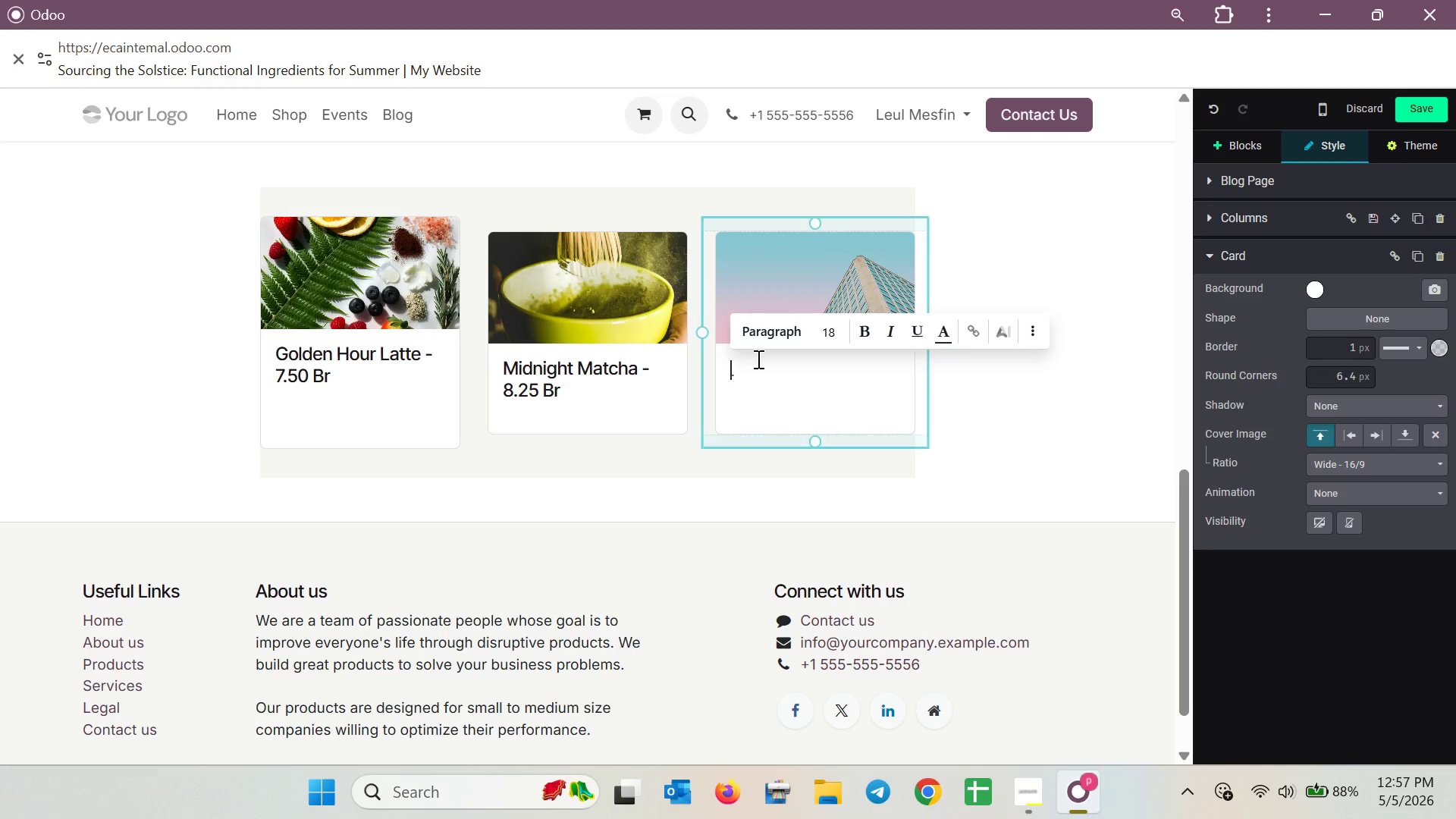 
type([Delete]Ruby Root )
key(Backspace)
type(ZZ)
 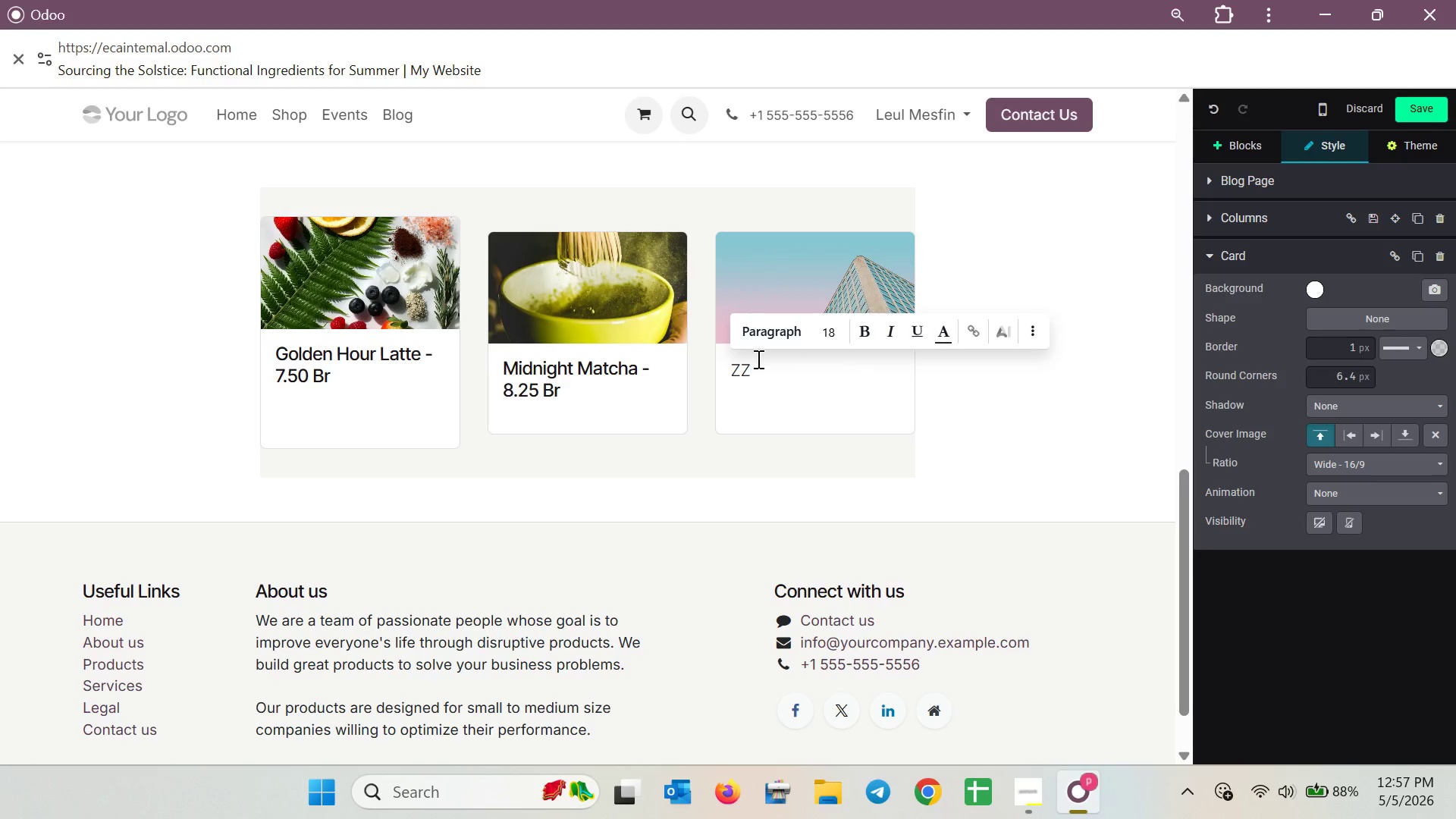 
key(Control+Z)
 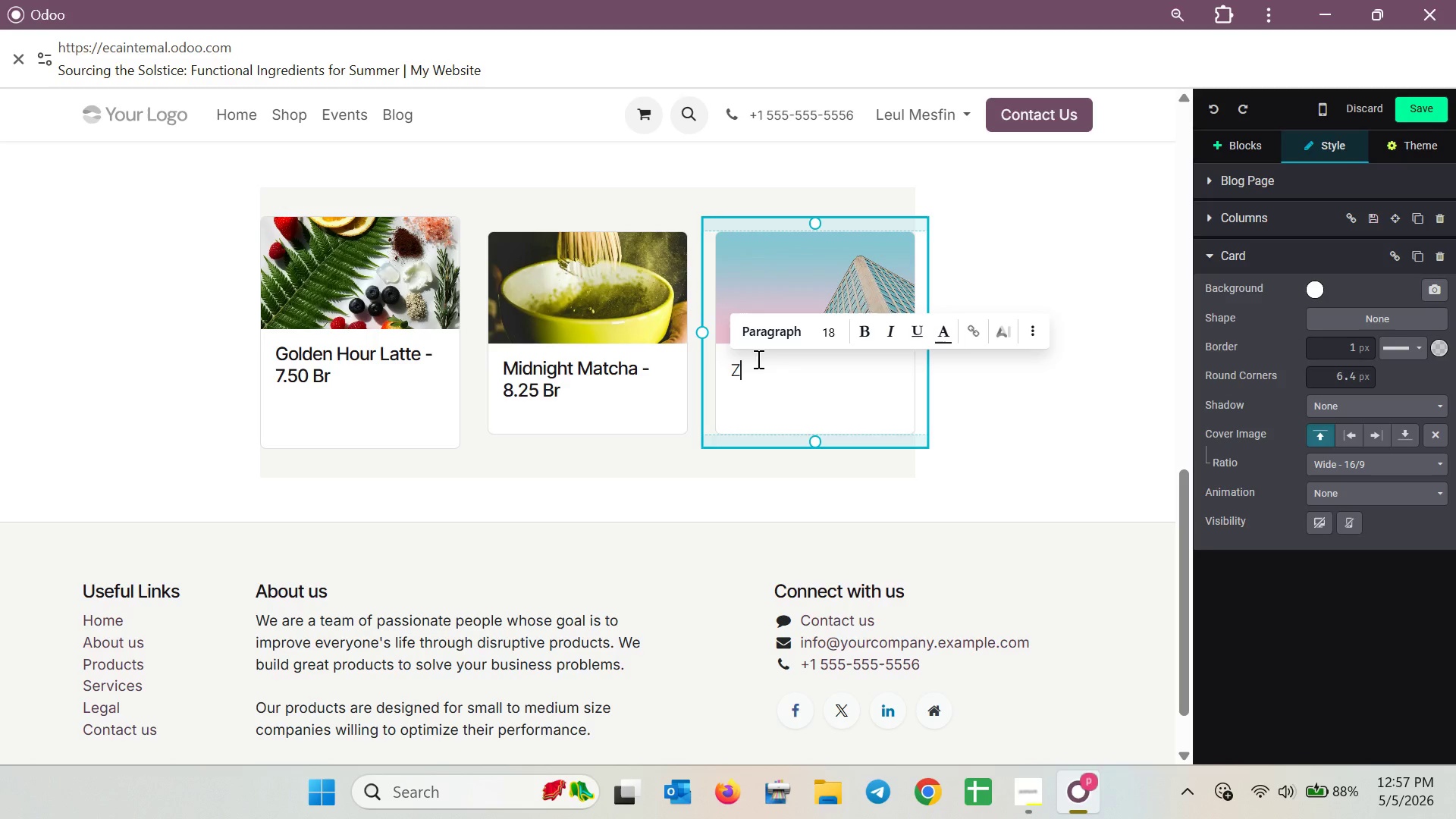 
key(Control+Z)
 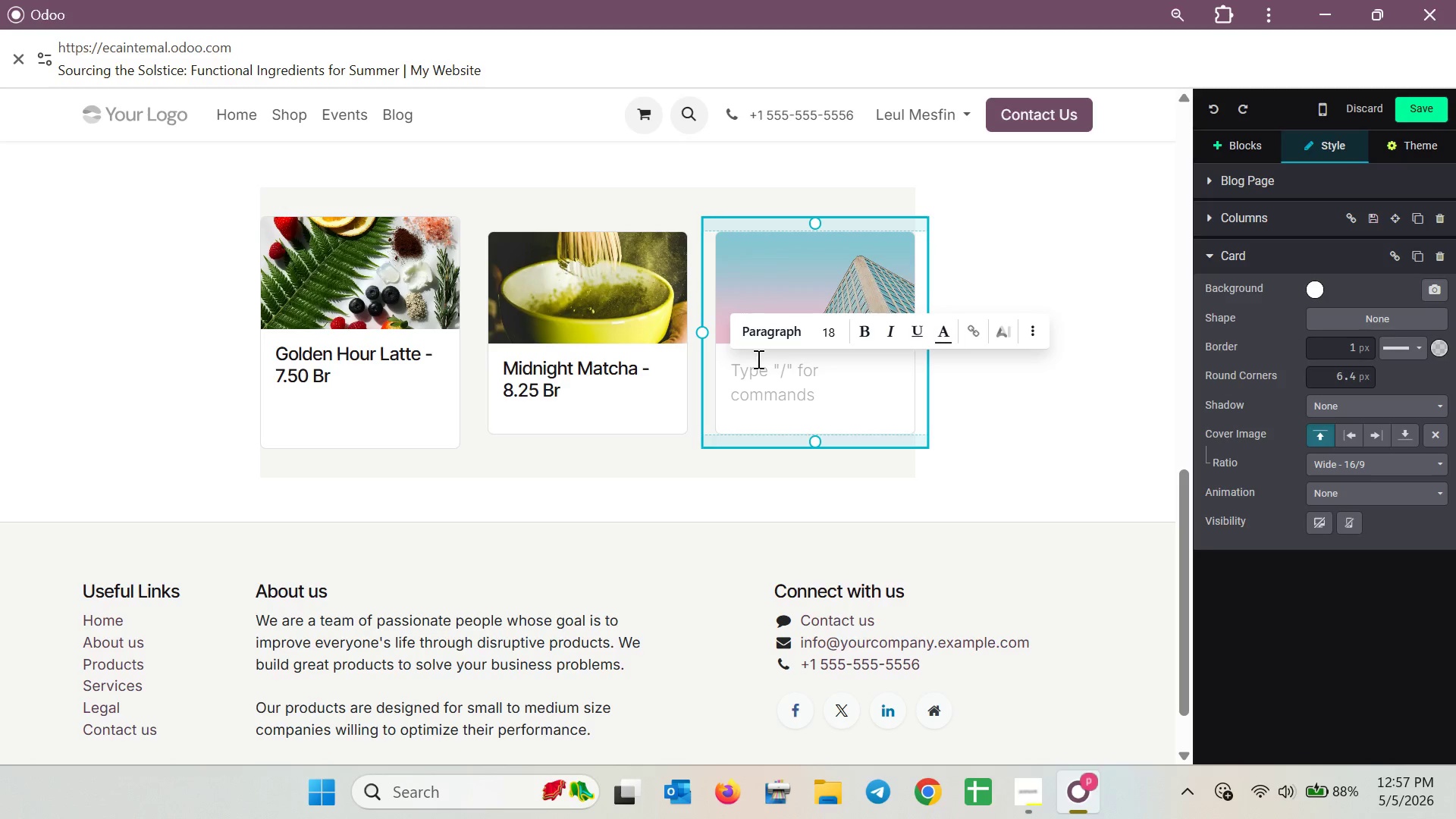 
key(Control+Z)
 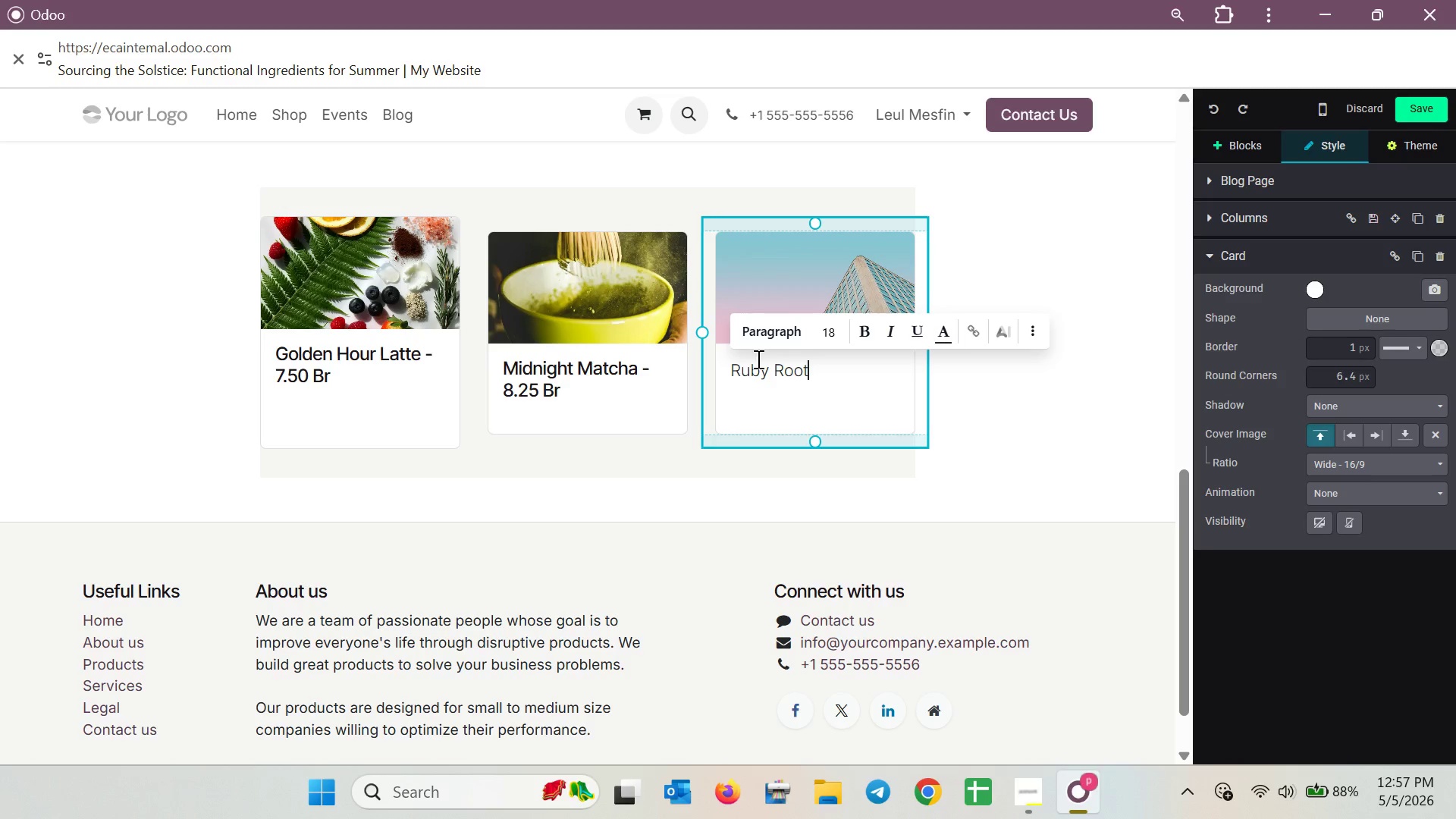 
key(Control+Z)
 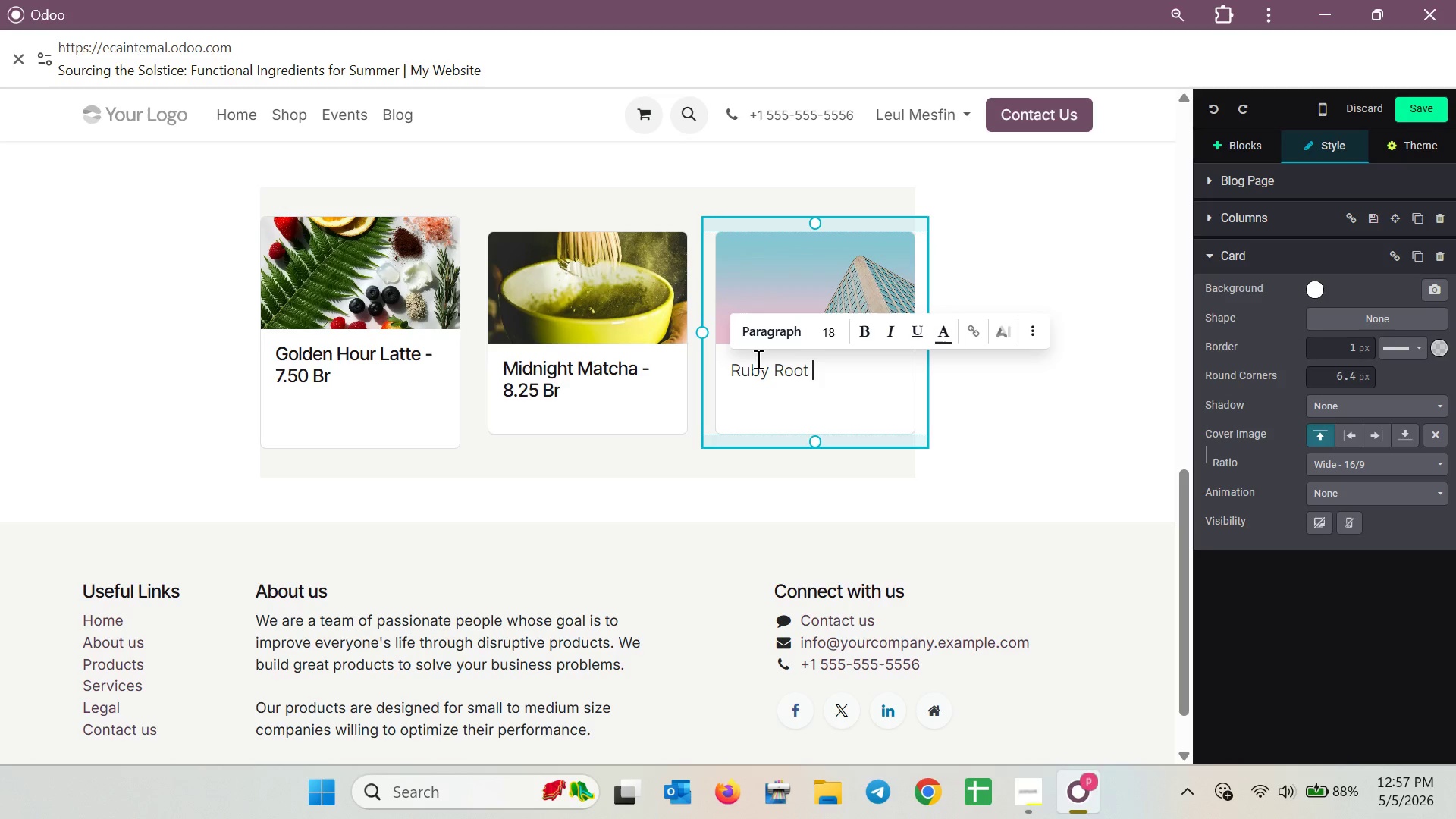 
key(Control+Z)
 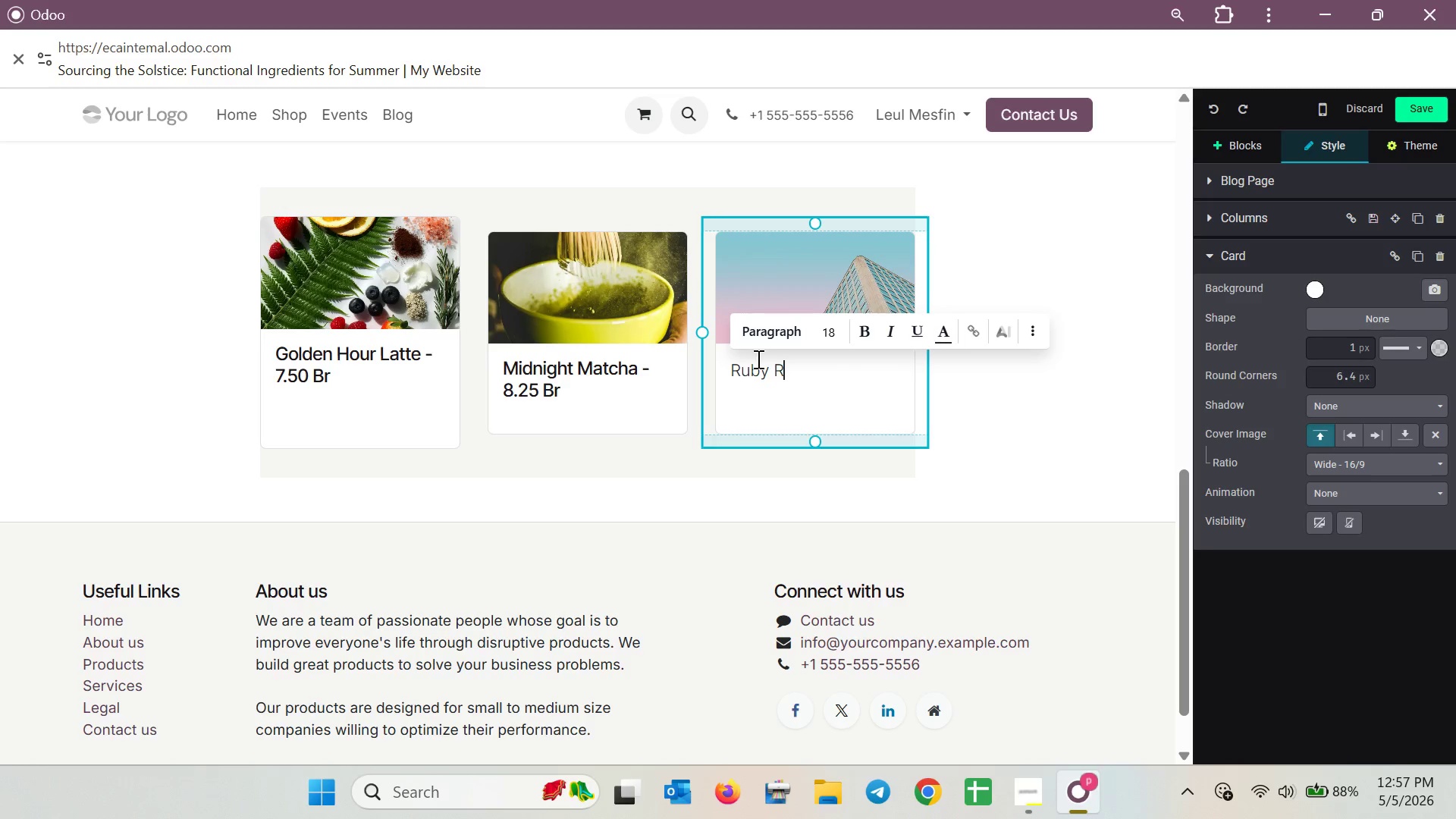 
key(Control+Z)
 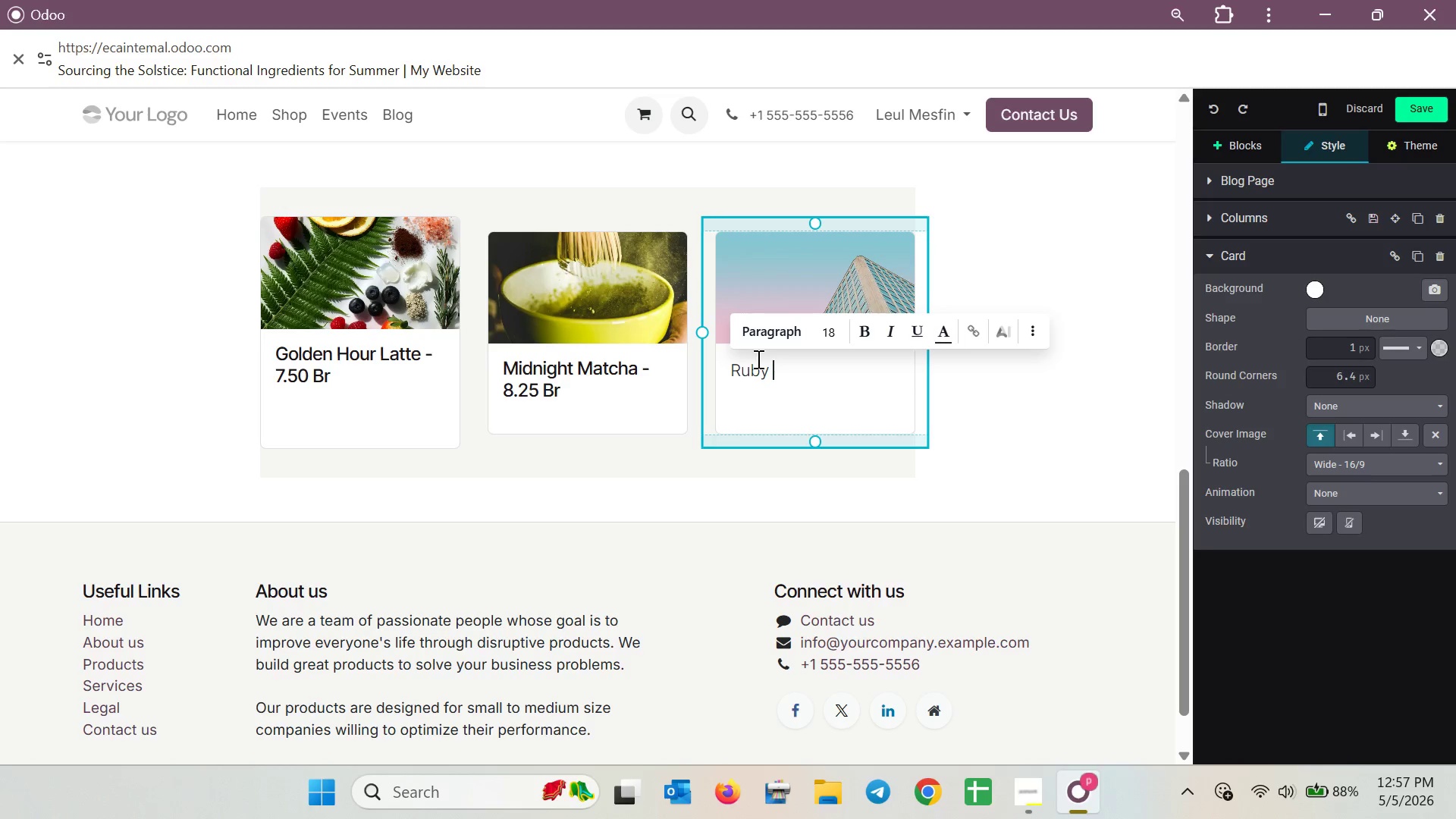 
key(Control+Z)
 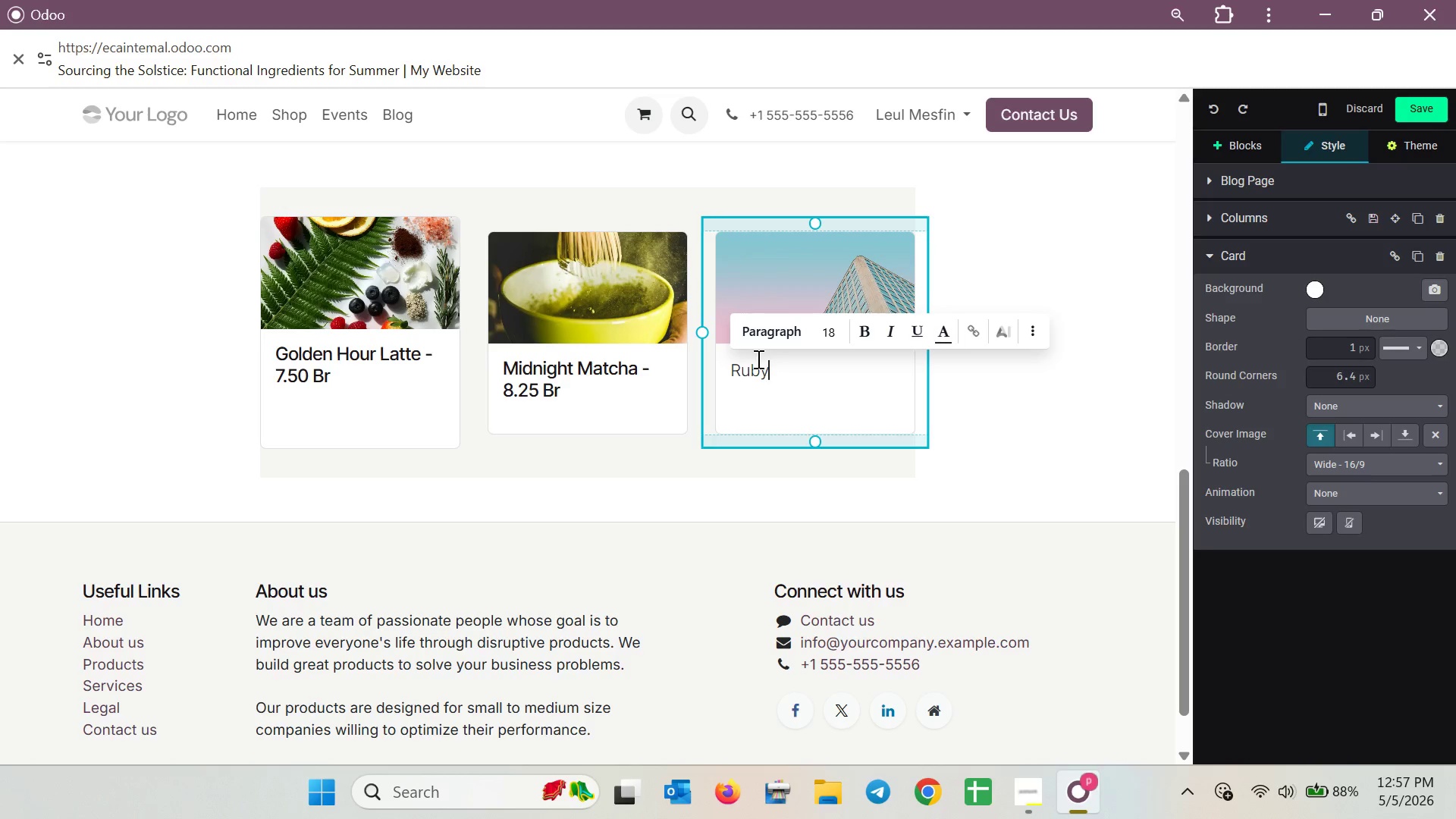 
key(Control+Z)
 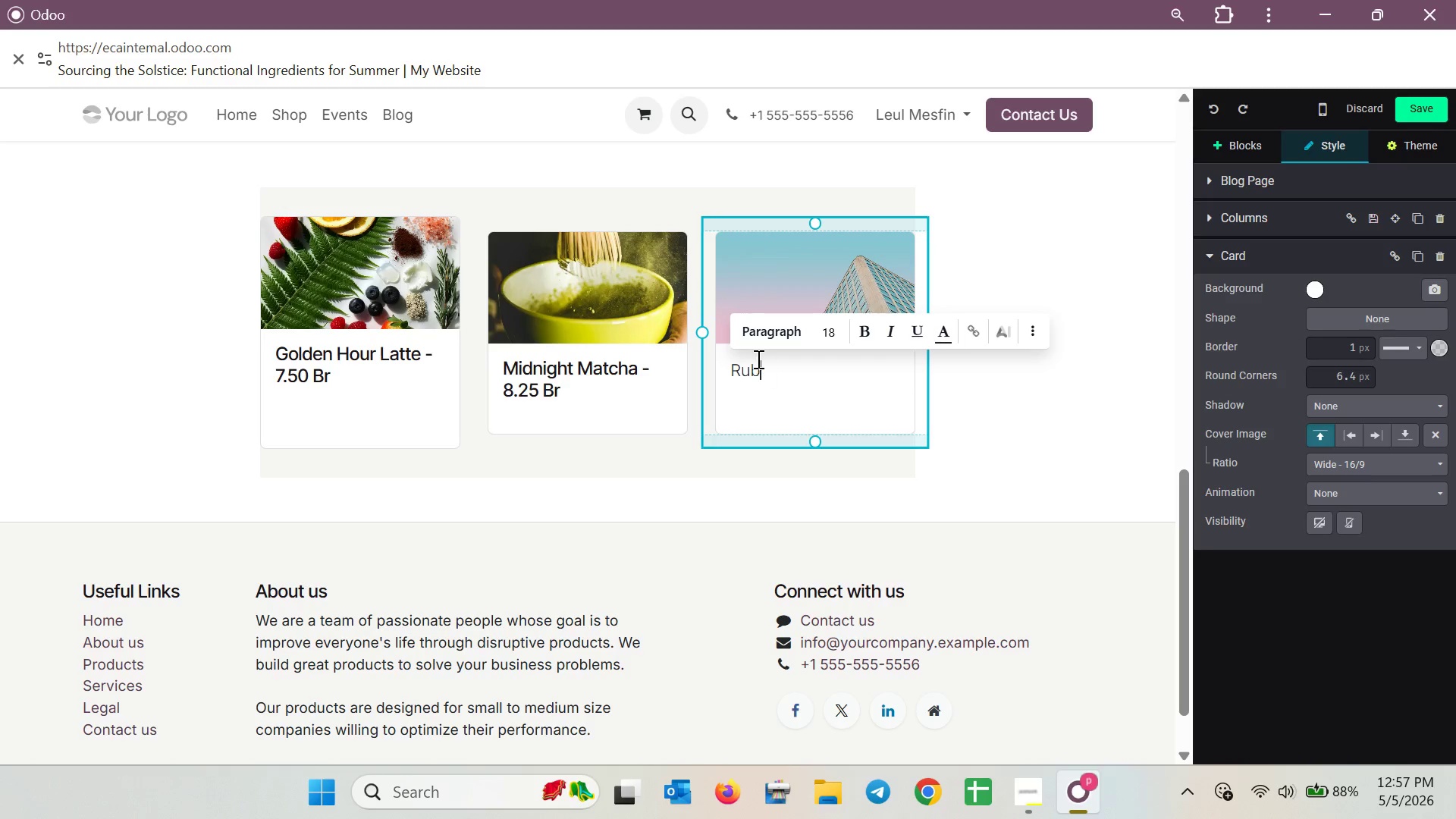 
key(Control+Z)
 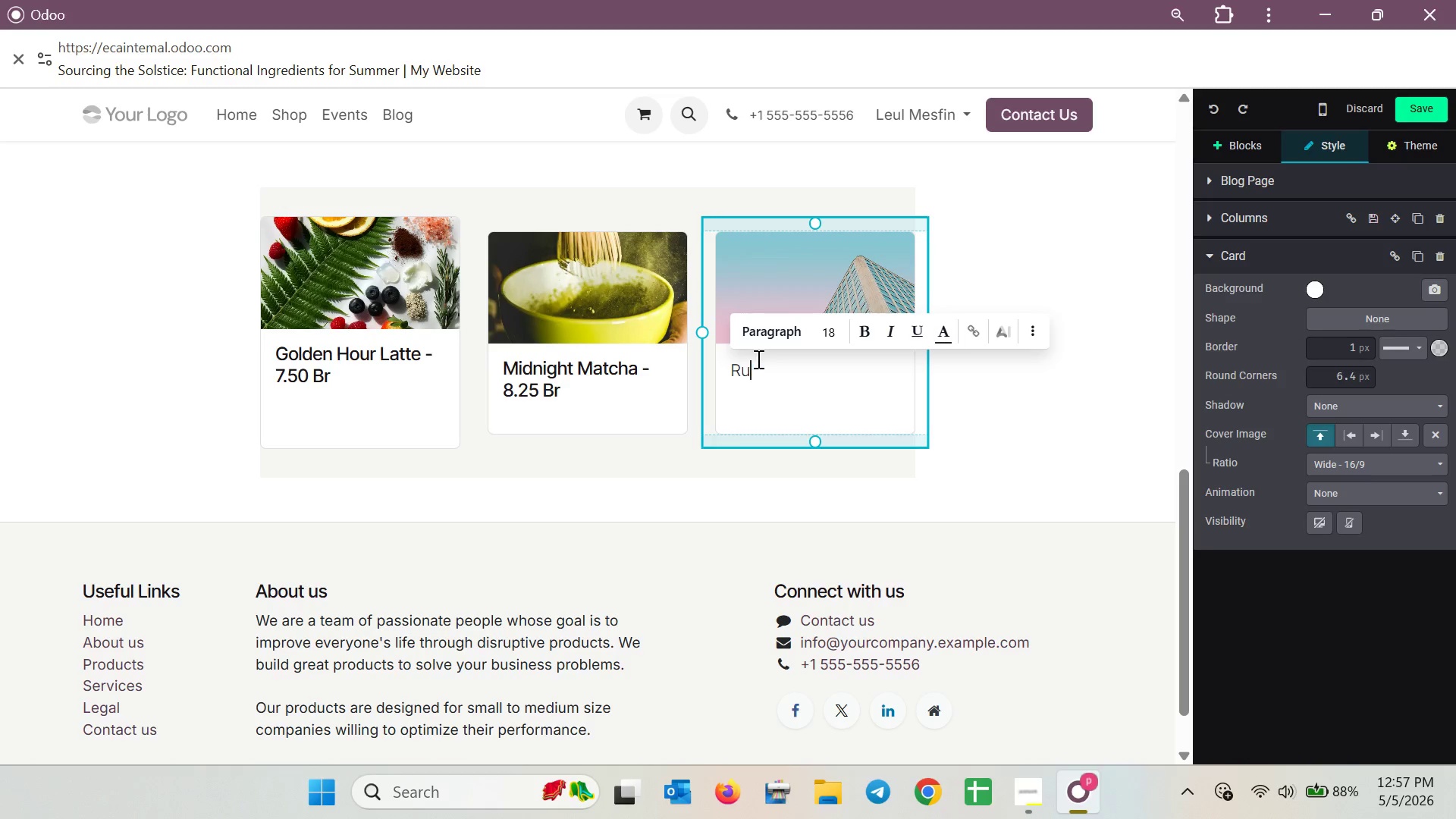 
key(Control+Z)
 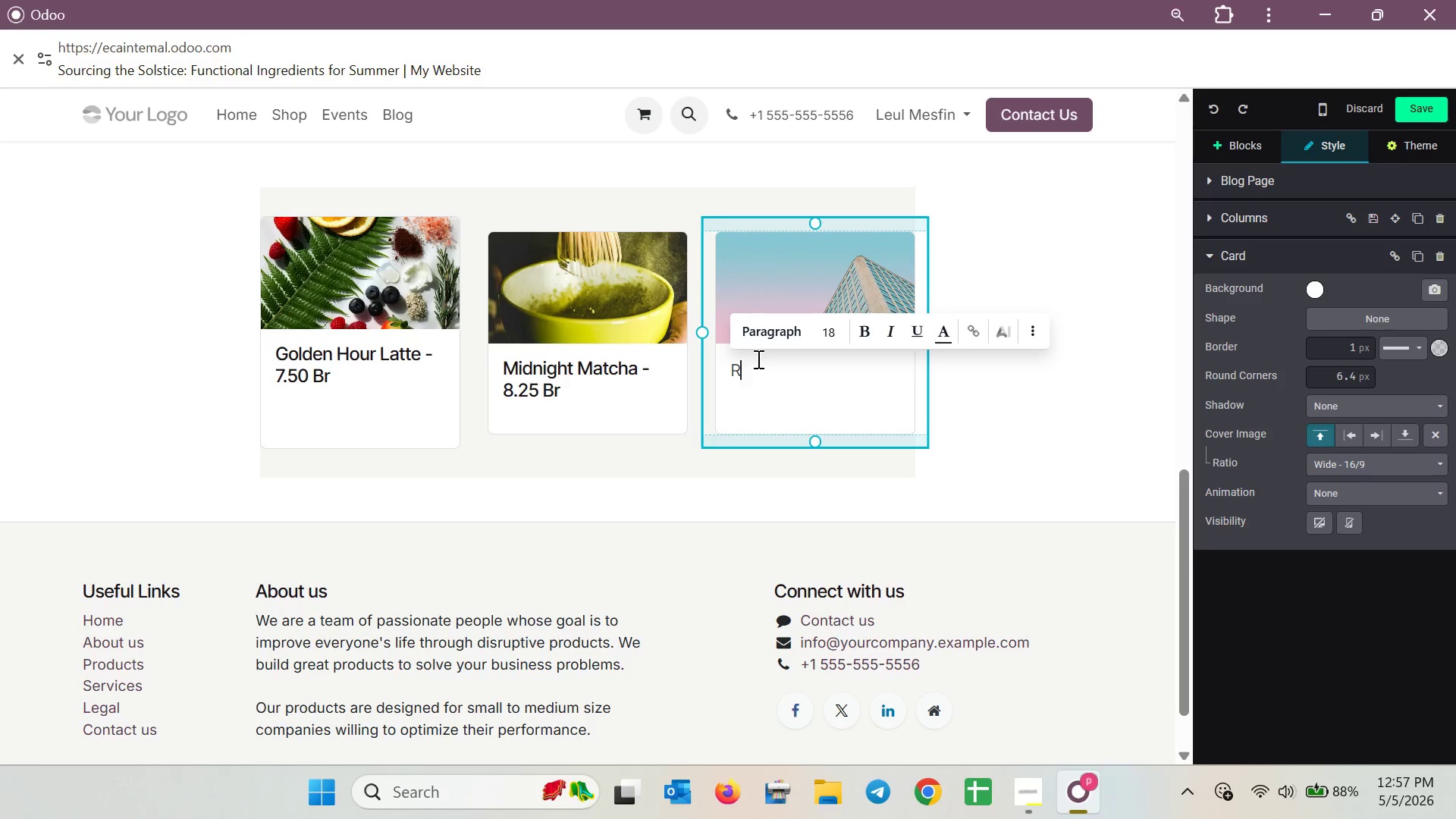 
key(Control+Z)
 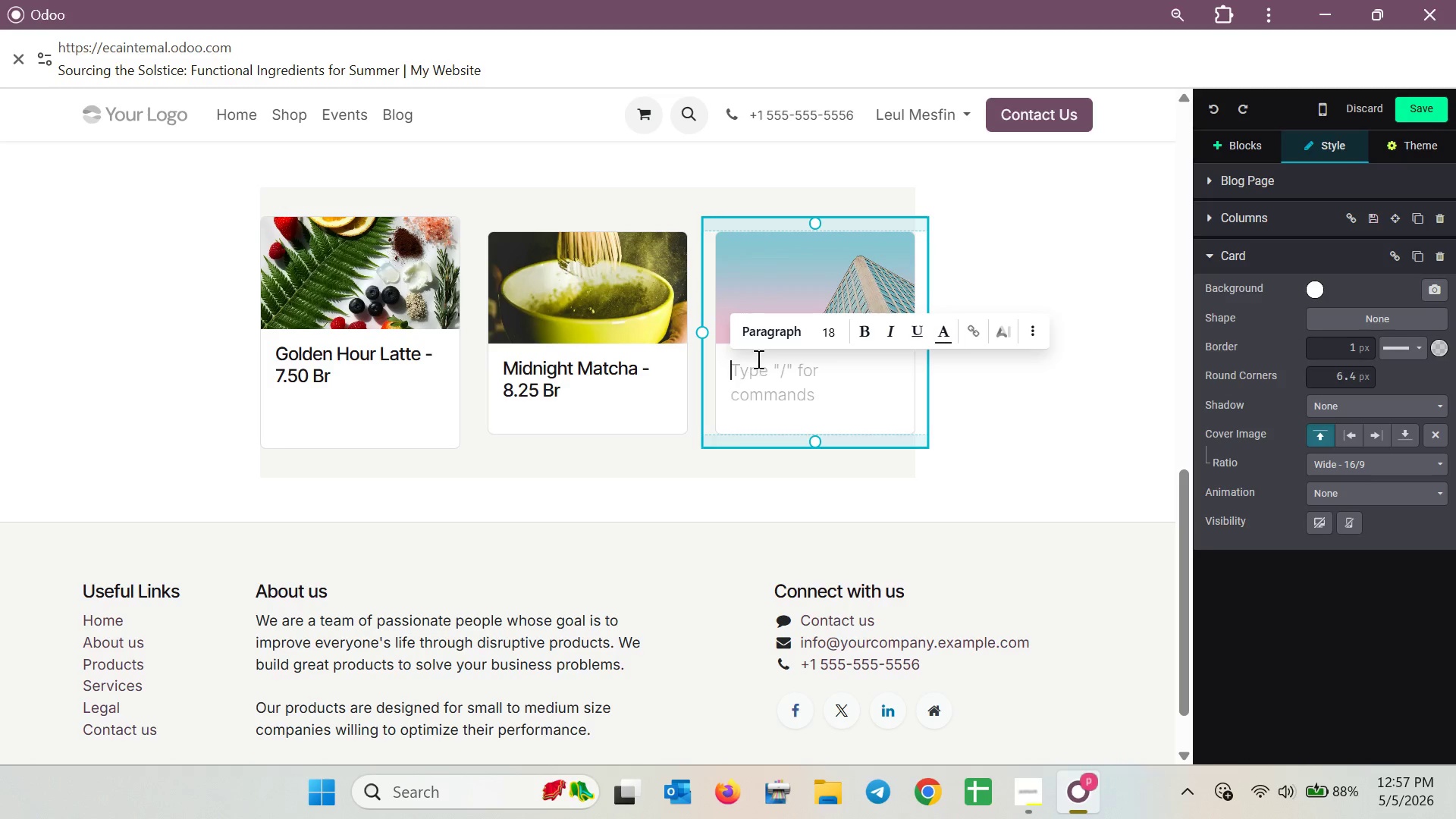 
key(Control+Z)
 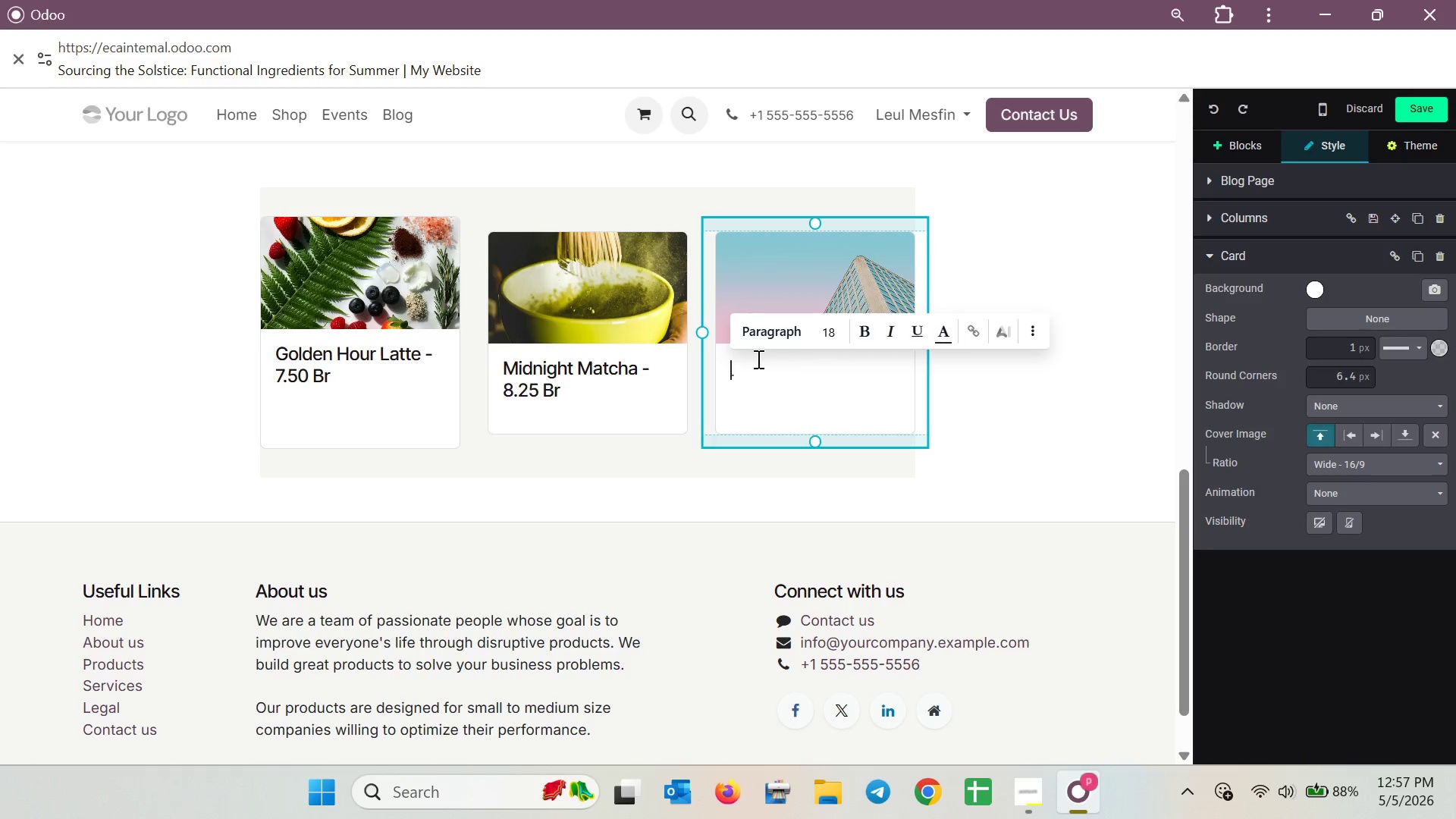 
key(Control+Z)
 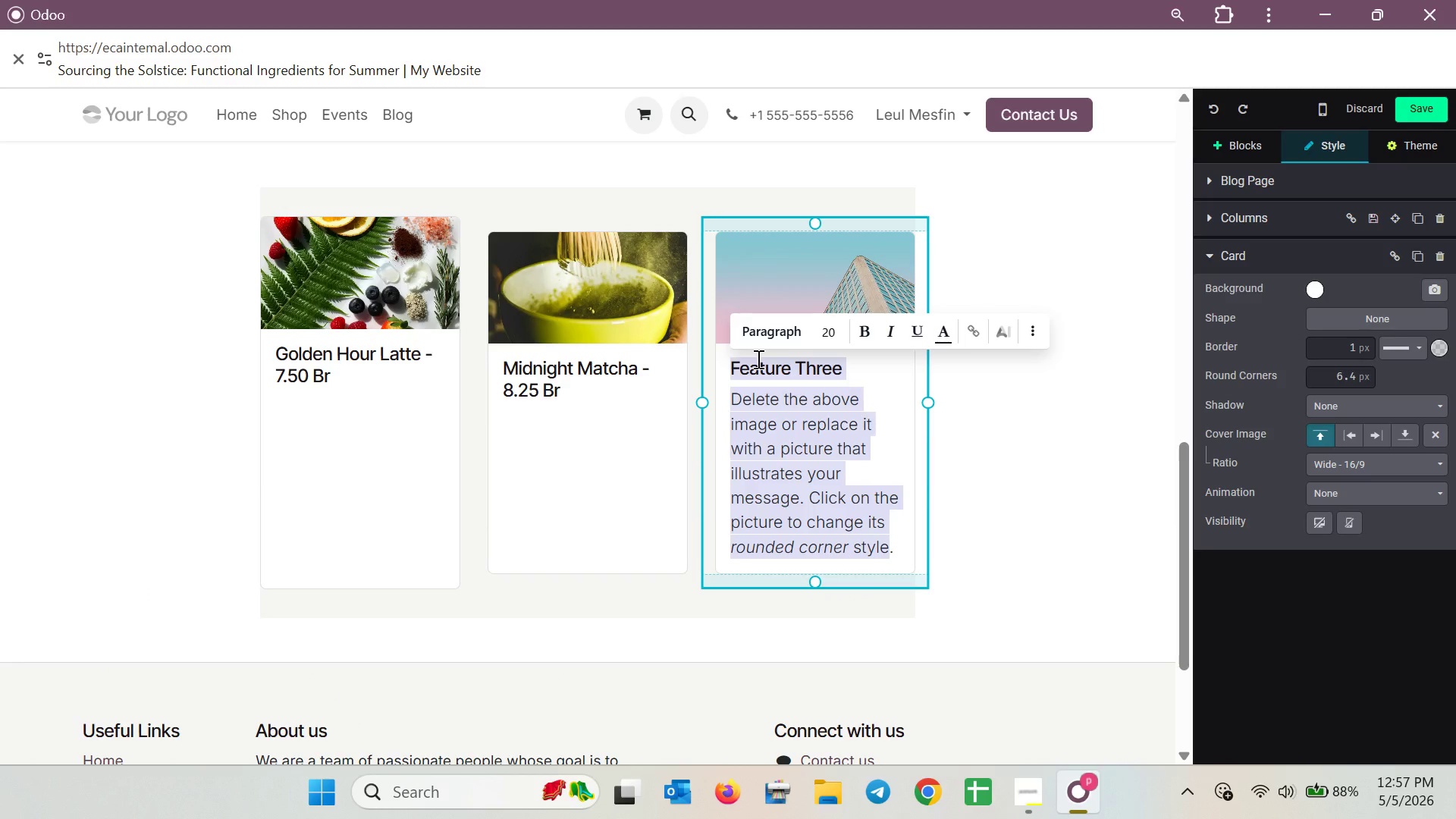 
left_click([757, 359])
 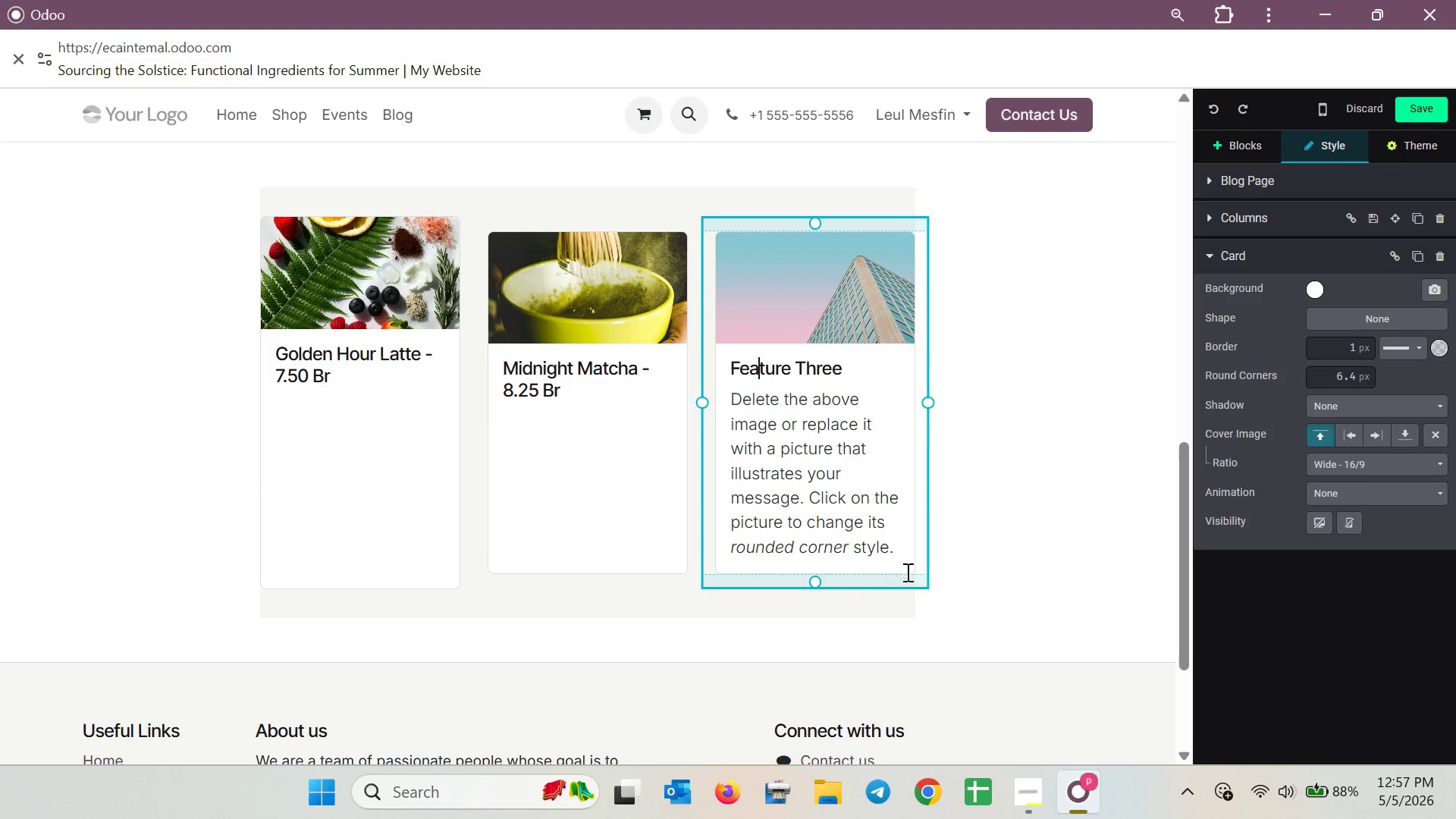 
left_click_drag(start_coordinate=[893, 557], to_coordinate=[803, 507])
 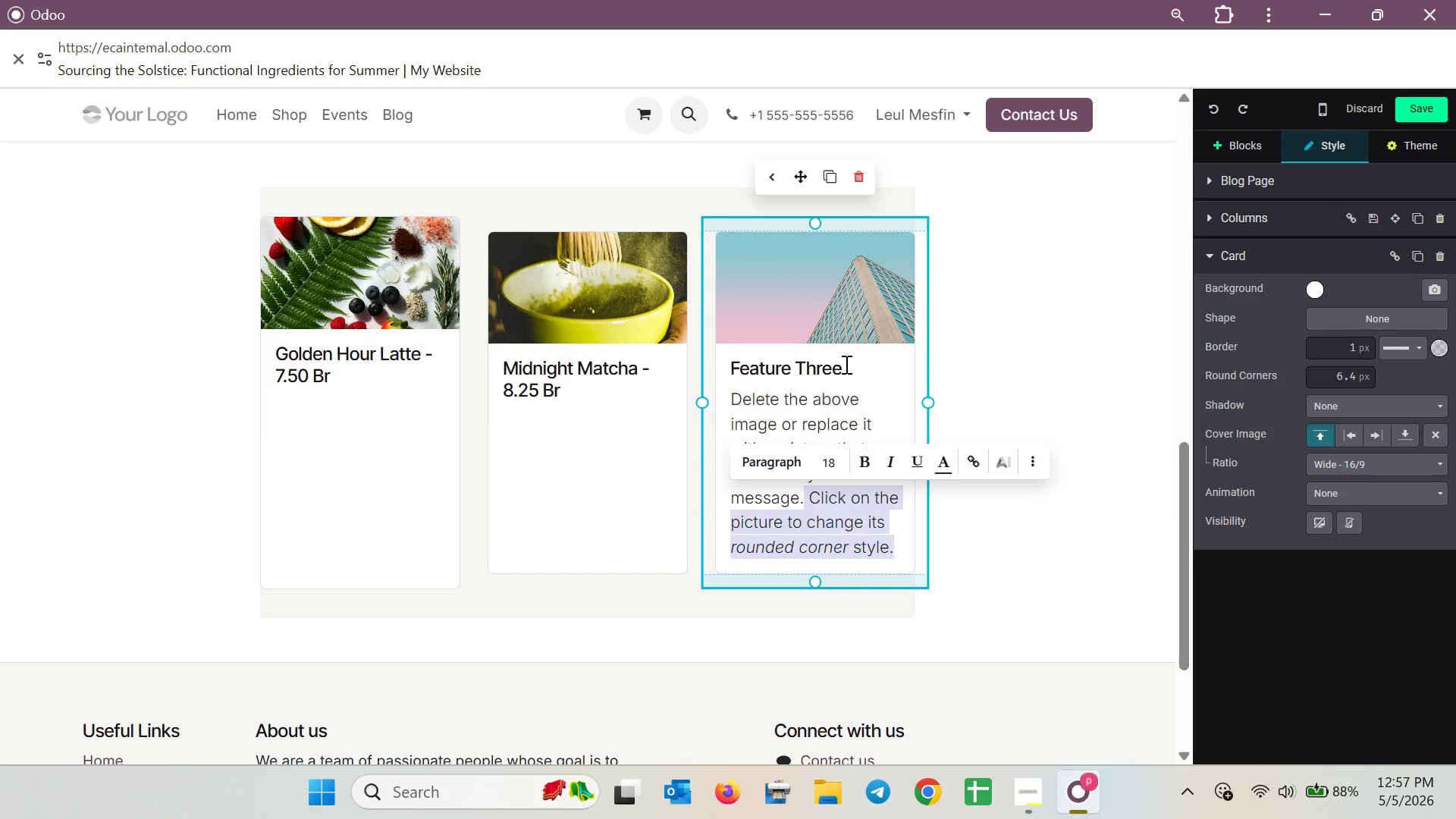 
left_click([846, 365])
 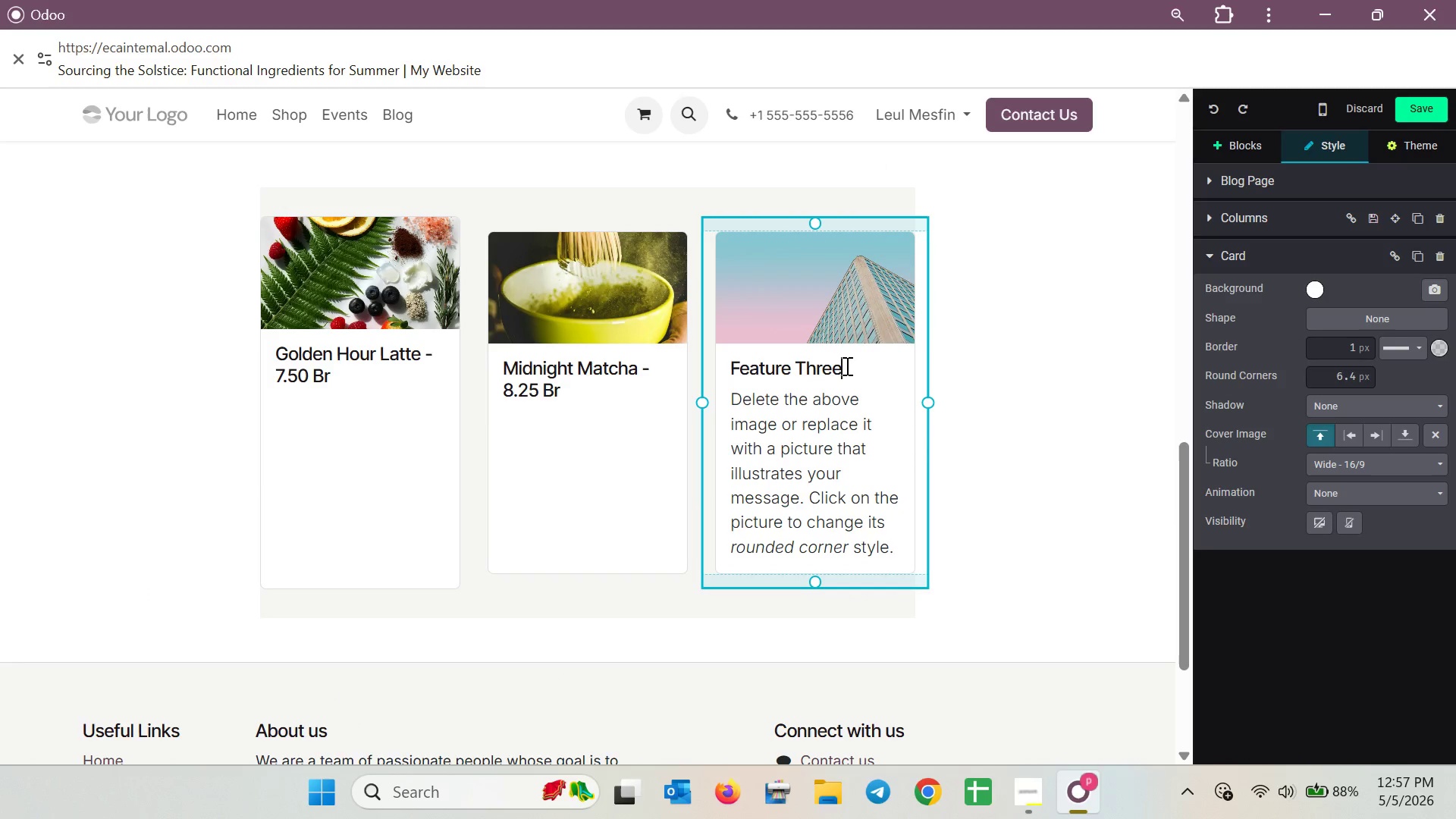 
left_click_drag(start_coordinate=[846, 366], to_coordinate=[742, 366])
 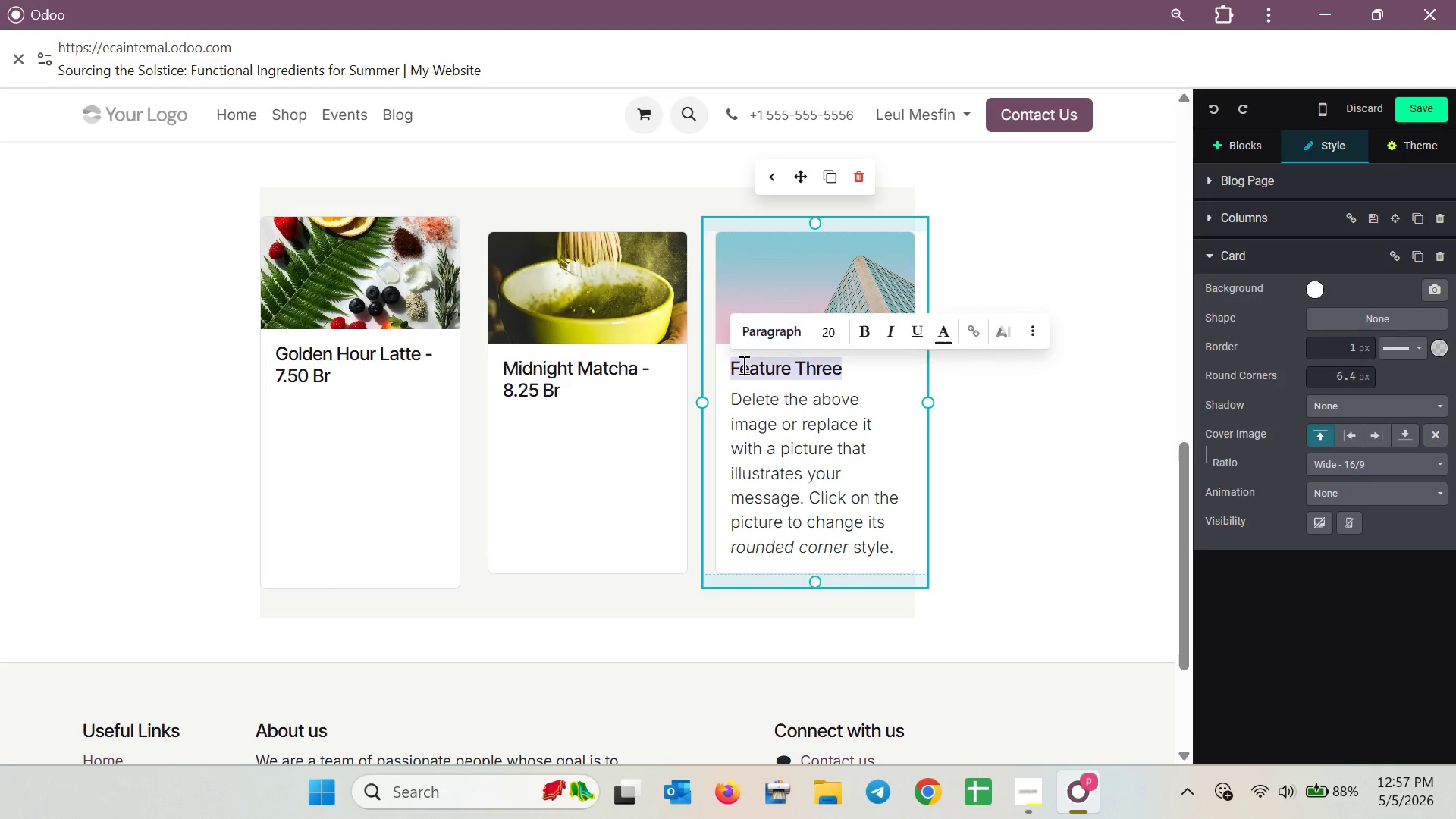 
key(Shift+R)
 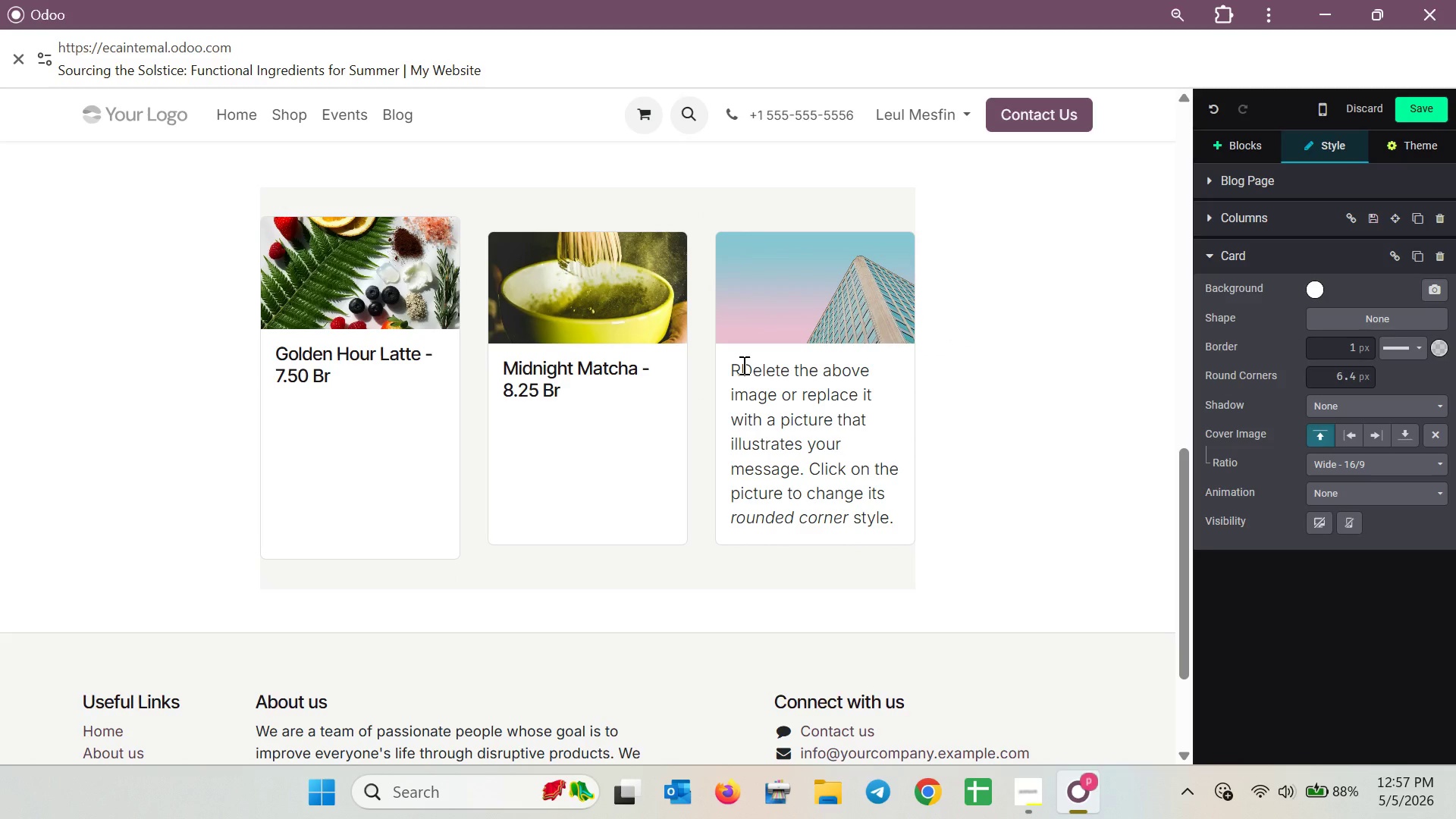 
key(Backspace)
 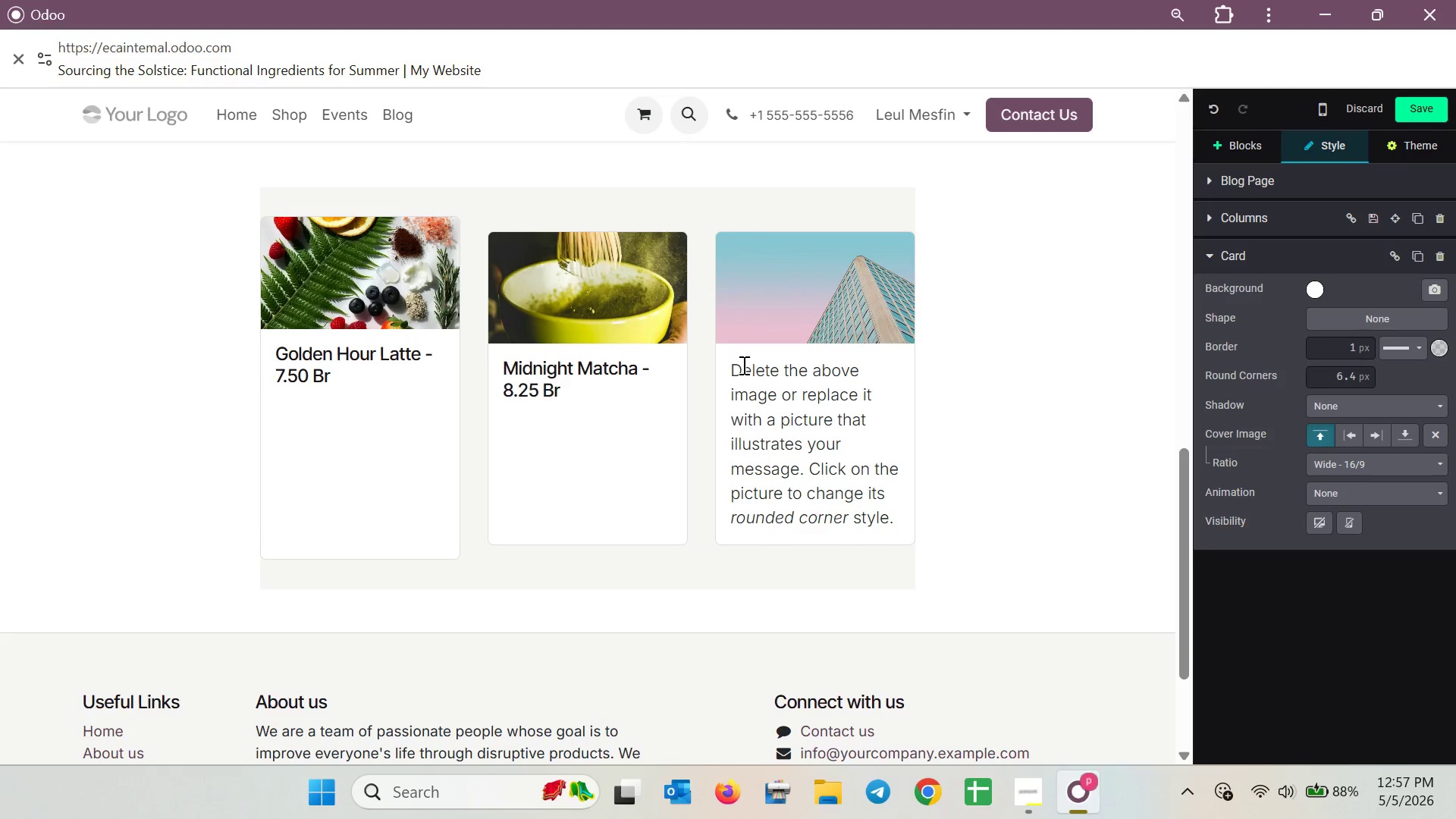 
key(Control+Z)
 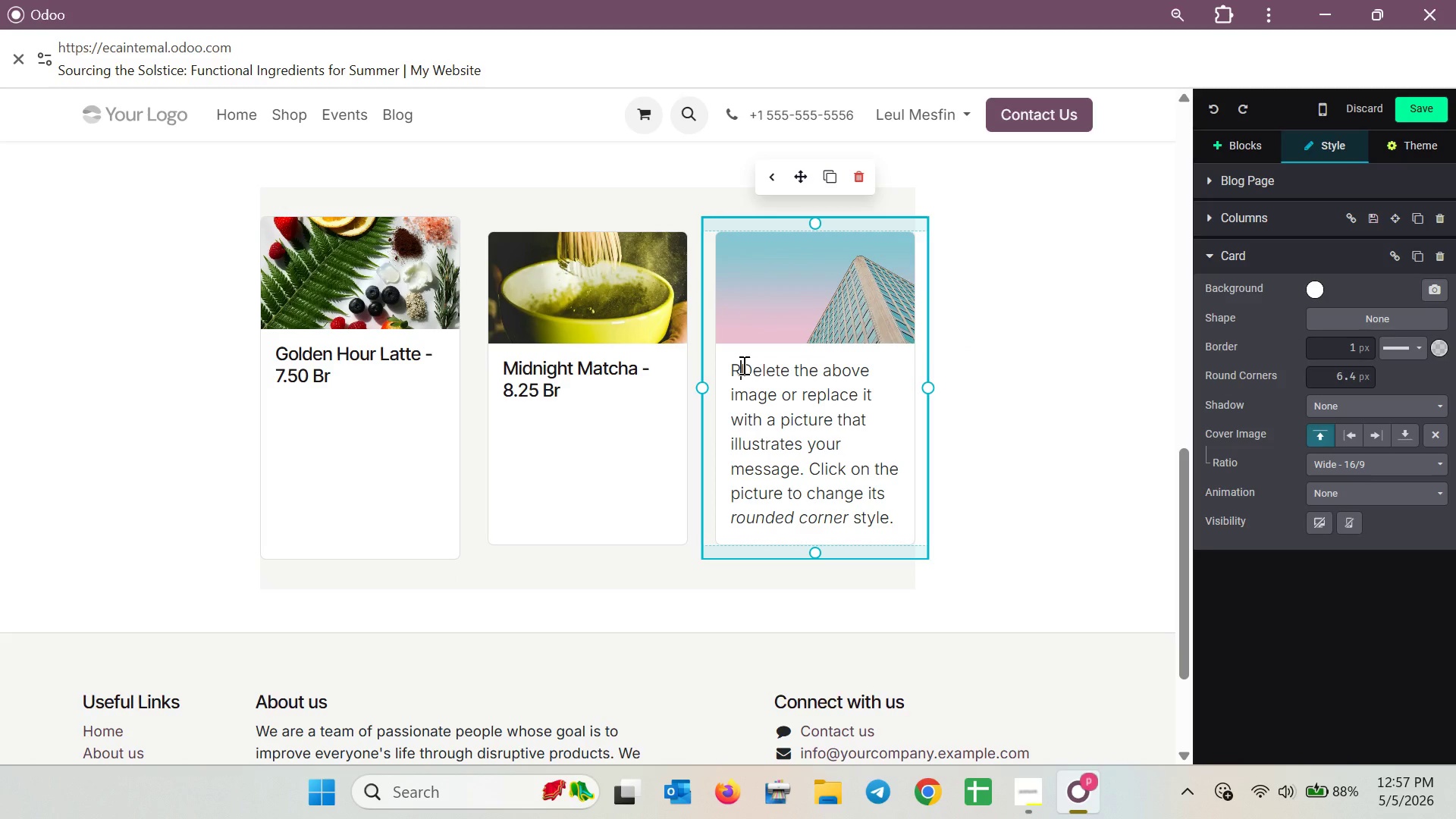 
key(Control+Z)
 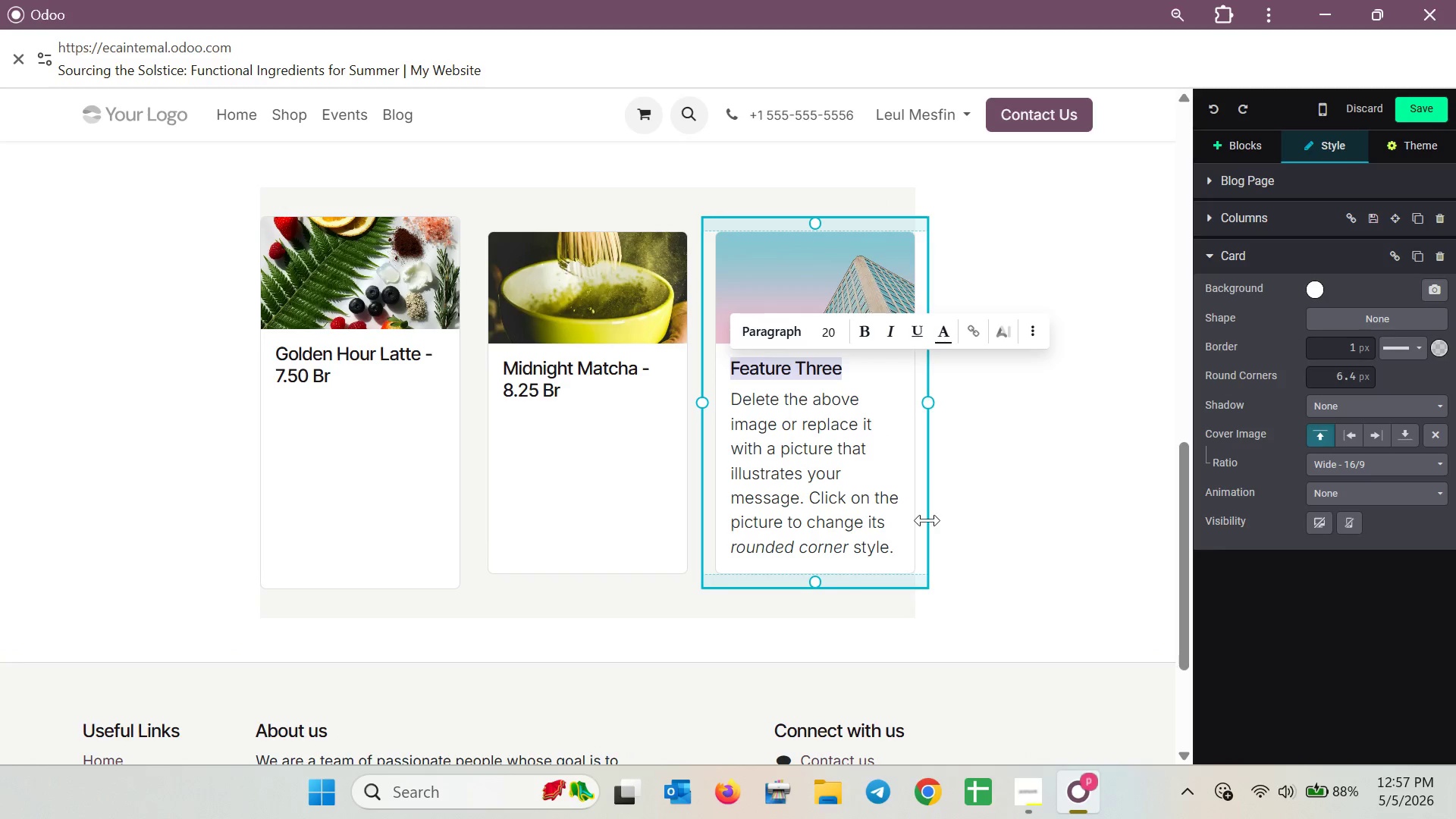 
left_click([908, 566])
 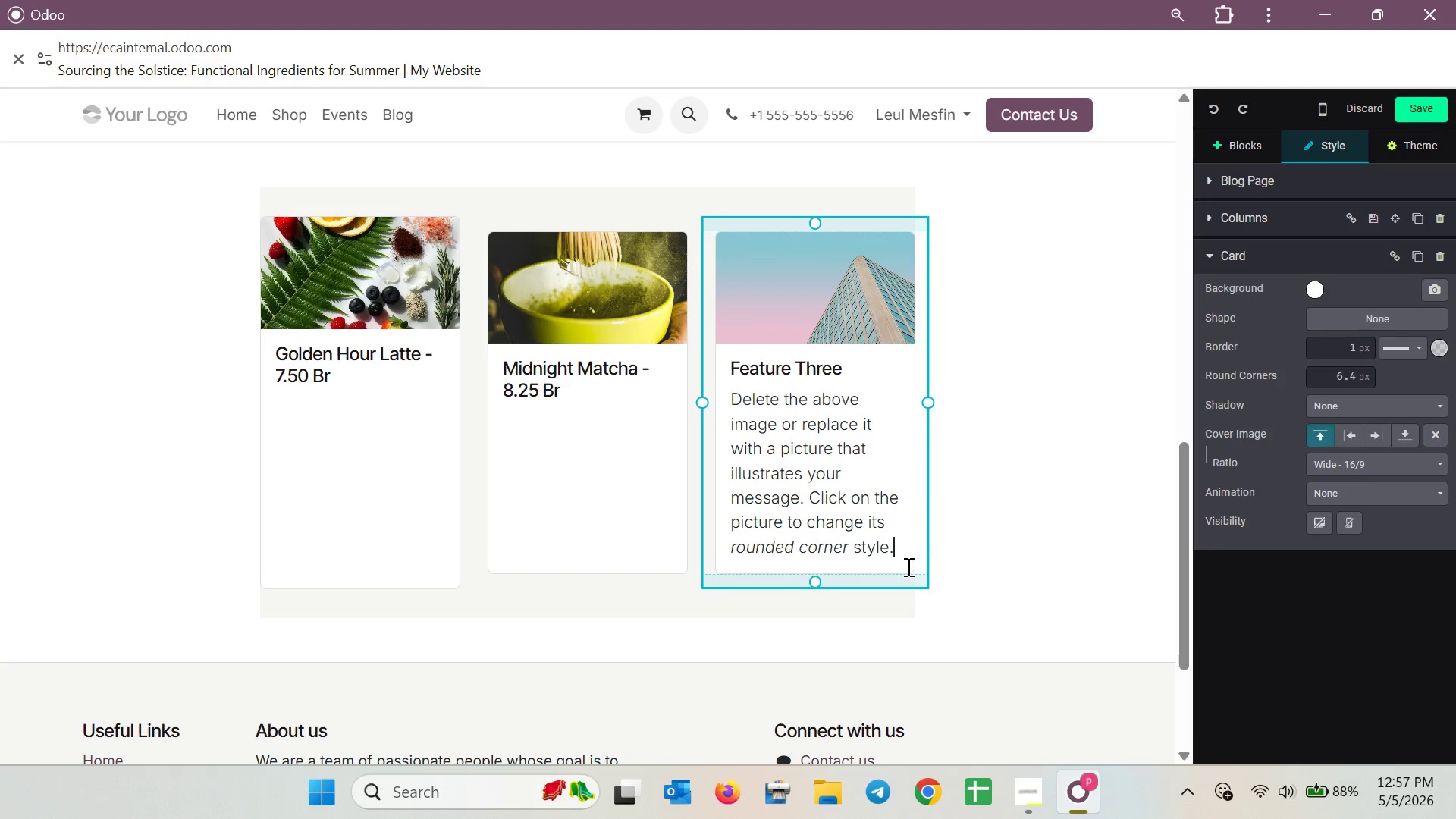 
left_click_drag(start_coordinate=[902, 560], to_coordinate=[726, 347])
 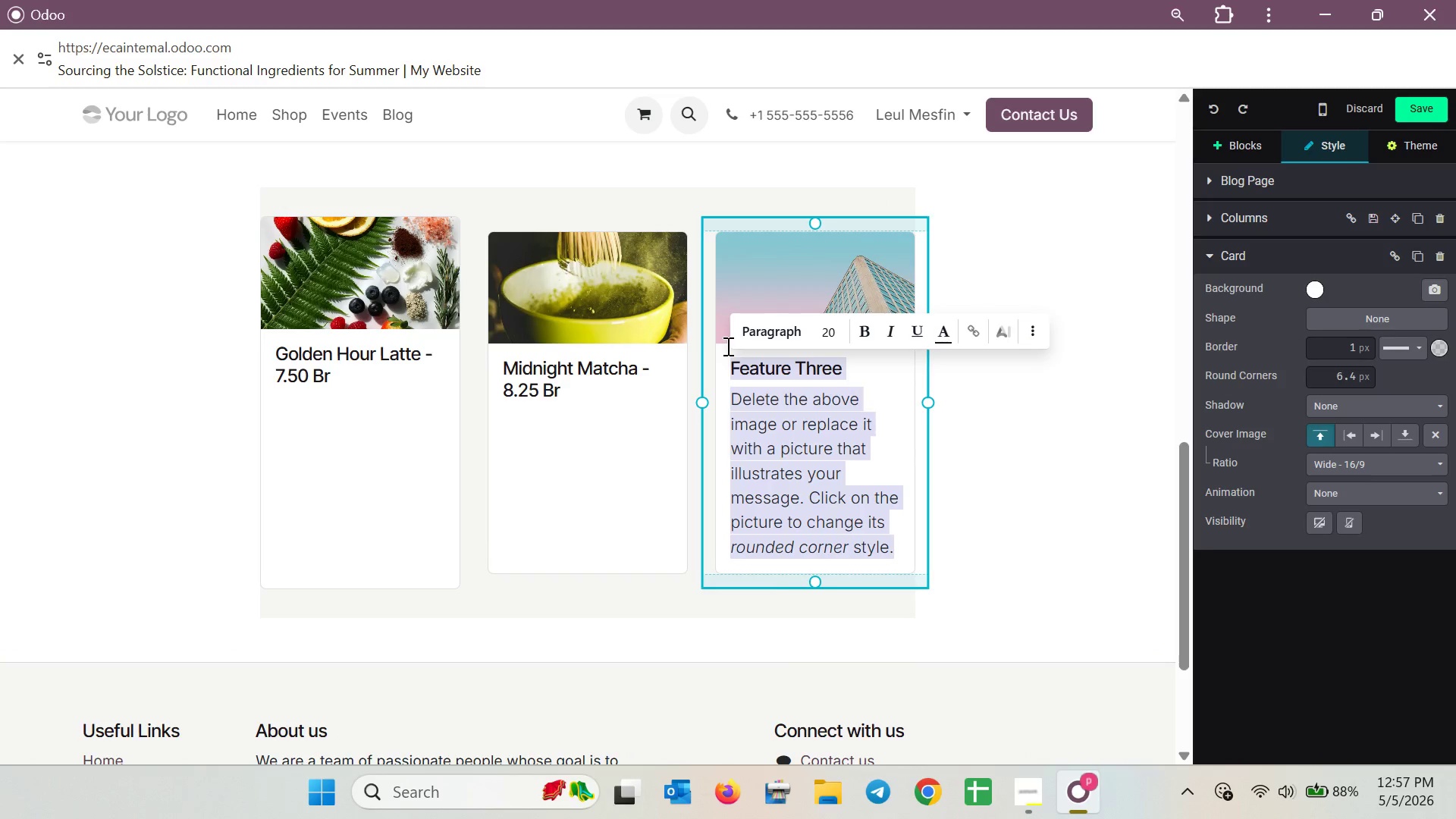 
key(Backspace)
type(Ruby rRoo)
key(Backspace)
key(Backspace)
key(Backspace)
key(Backspace)
type(Root Refr)
 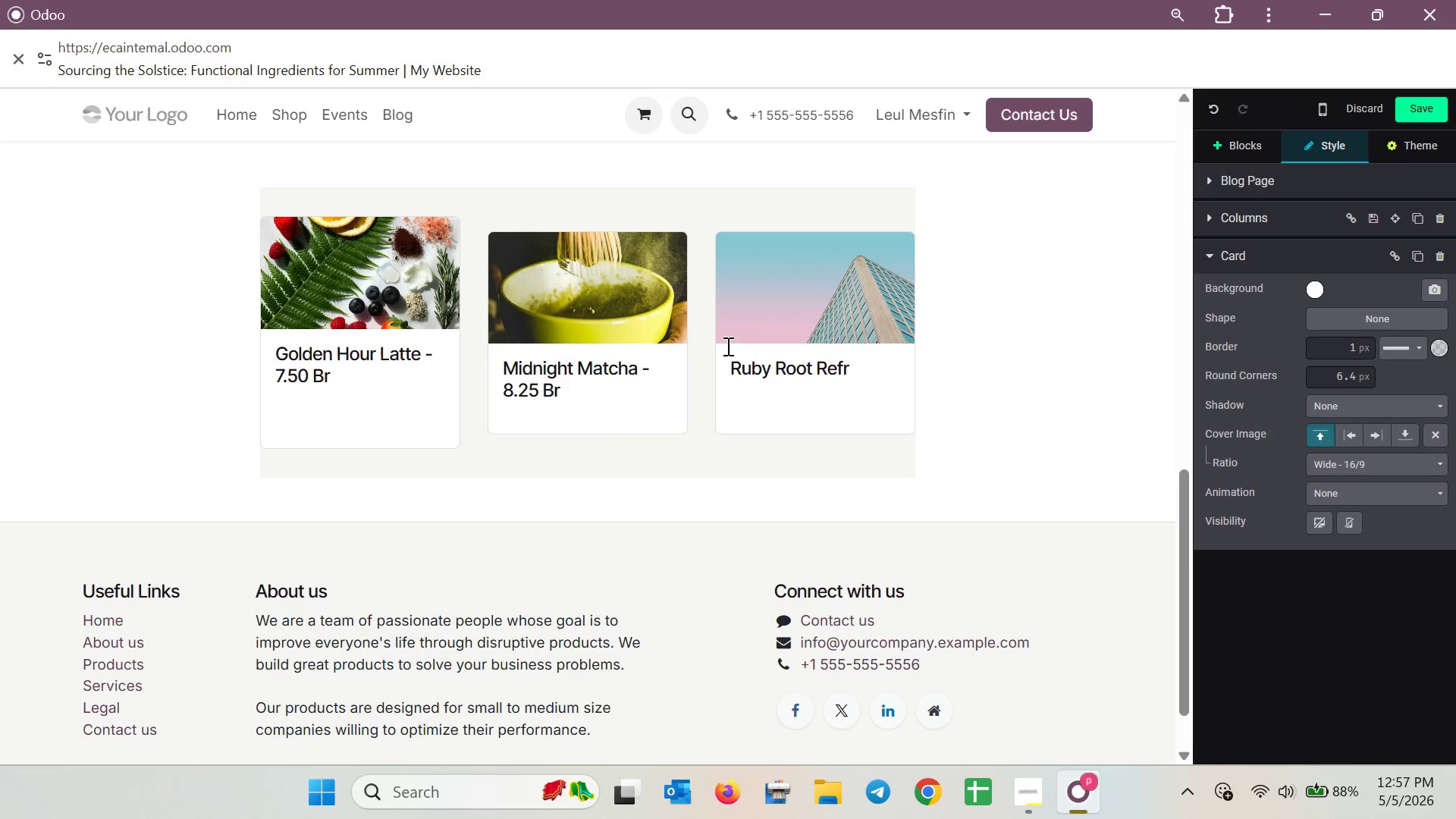 
type(esh)
 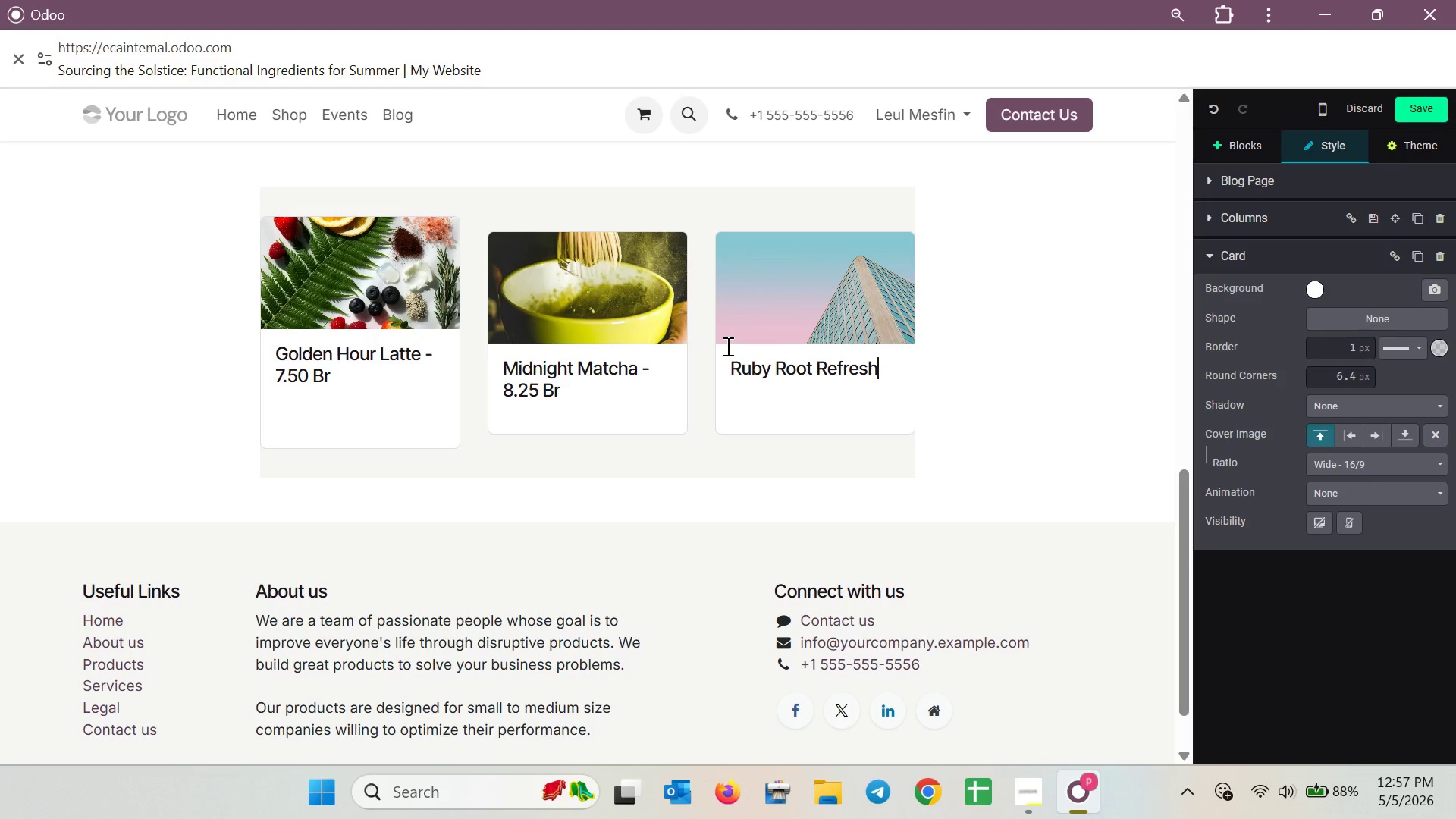 
type(er - )
 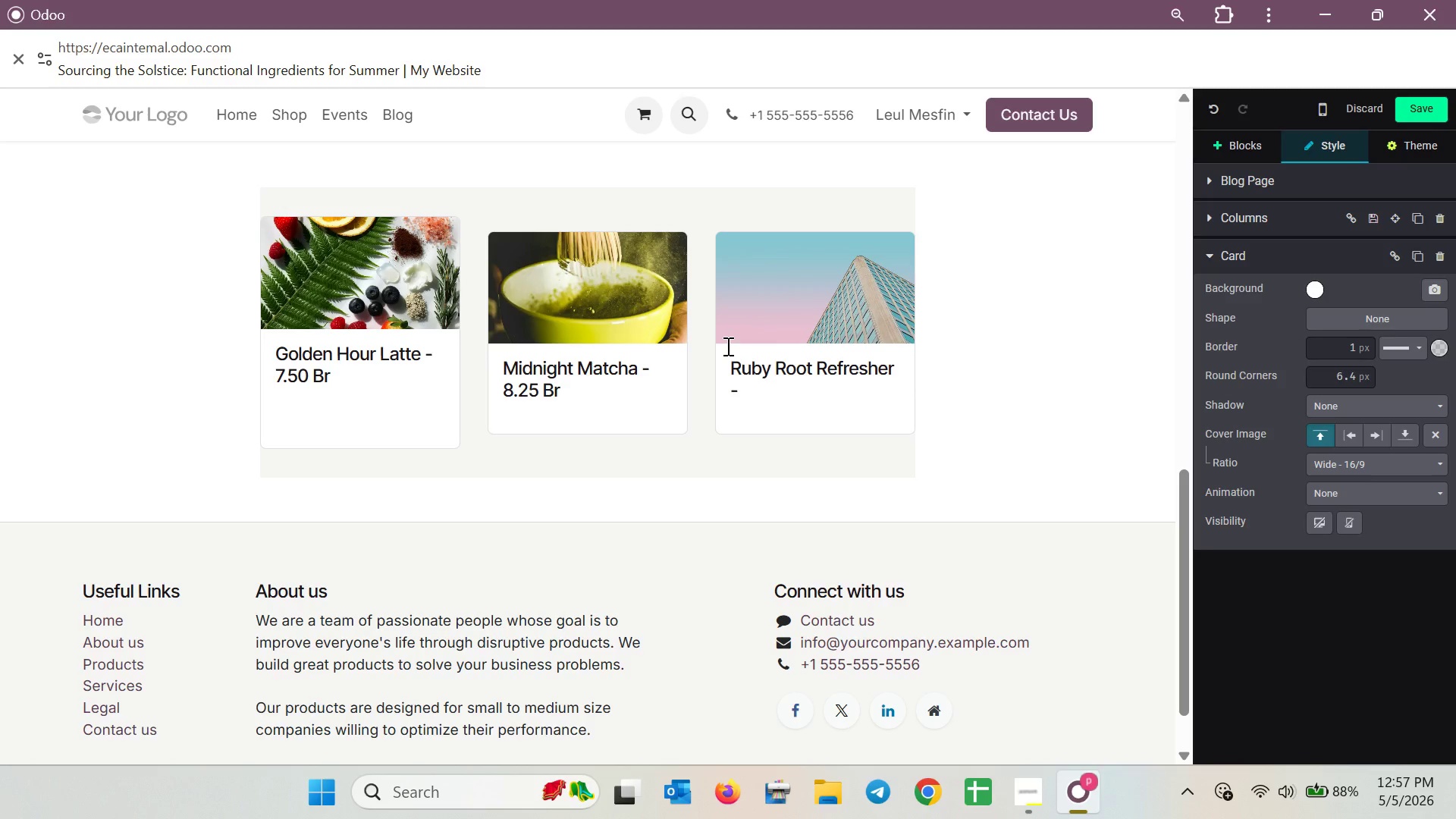 
type(9.50 Br )
 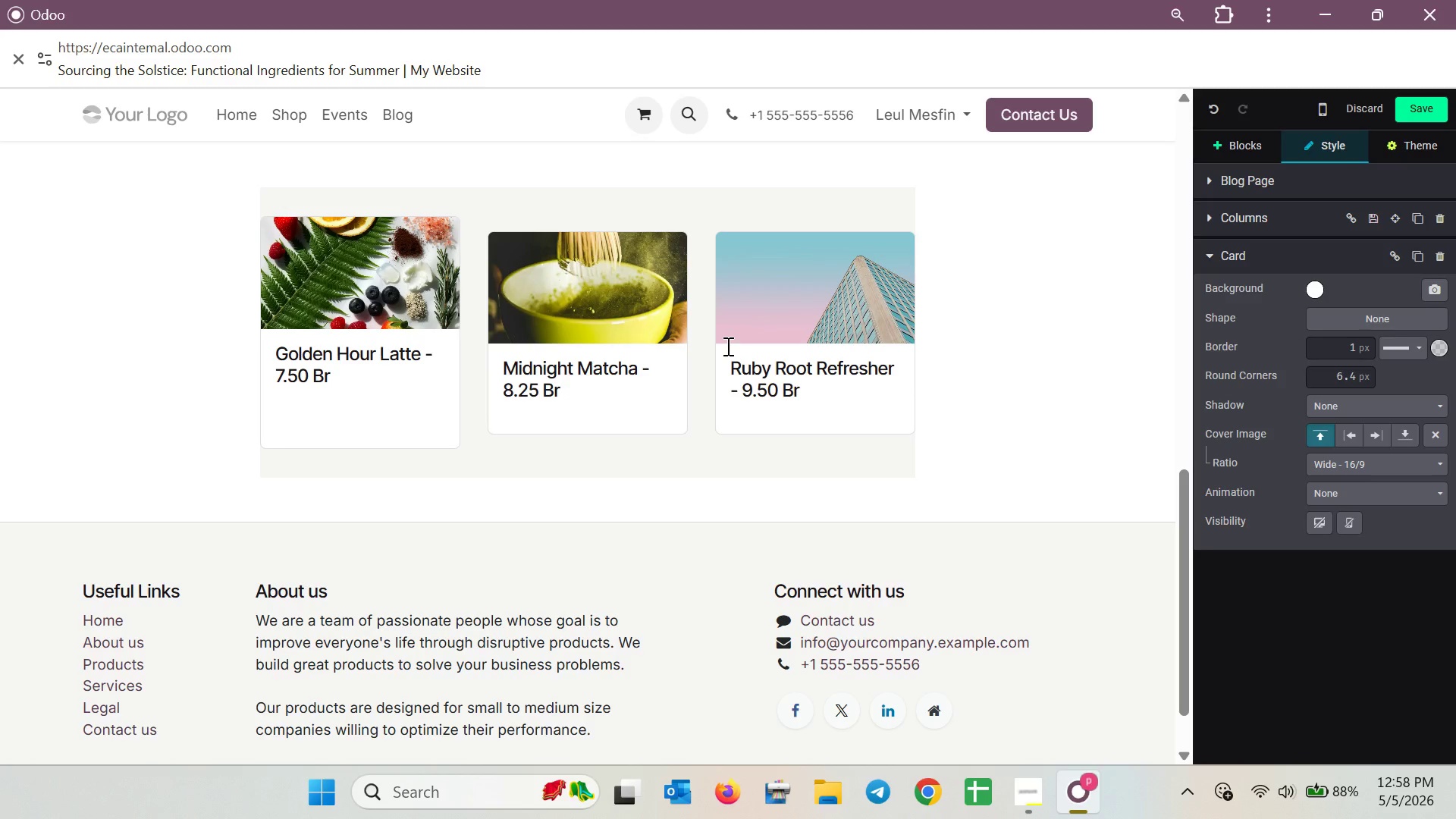 
wait(10.67)
 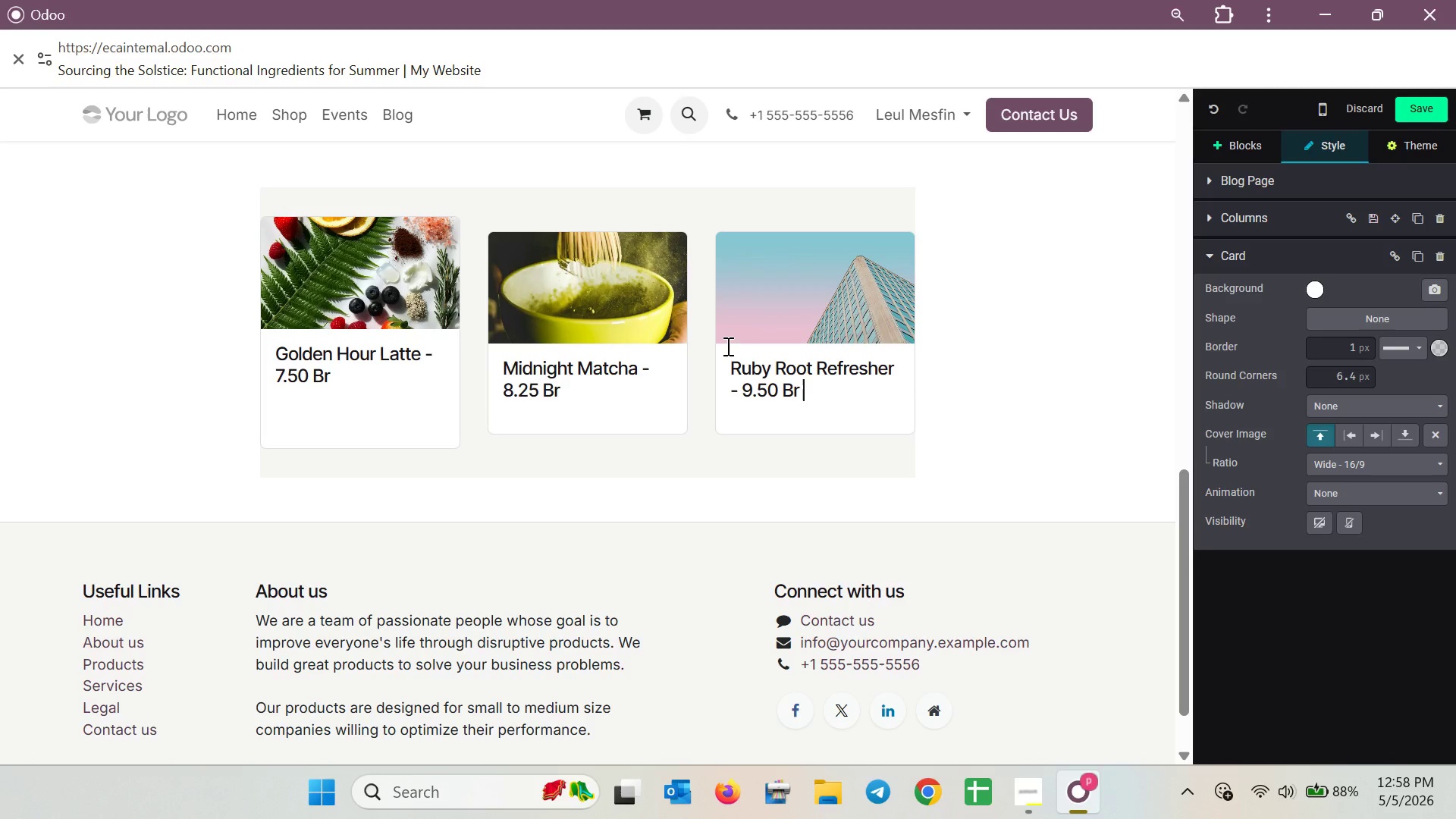 
left_click([816, 284])
 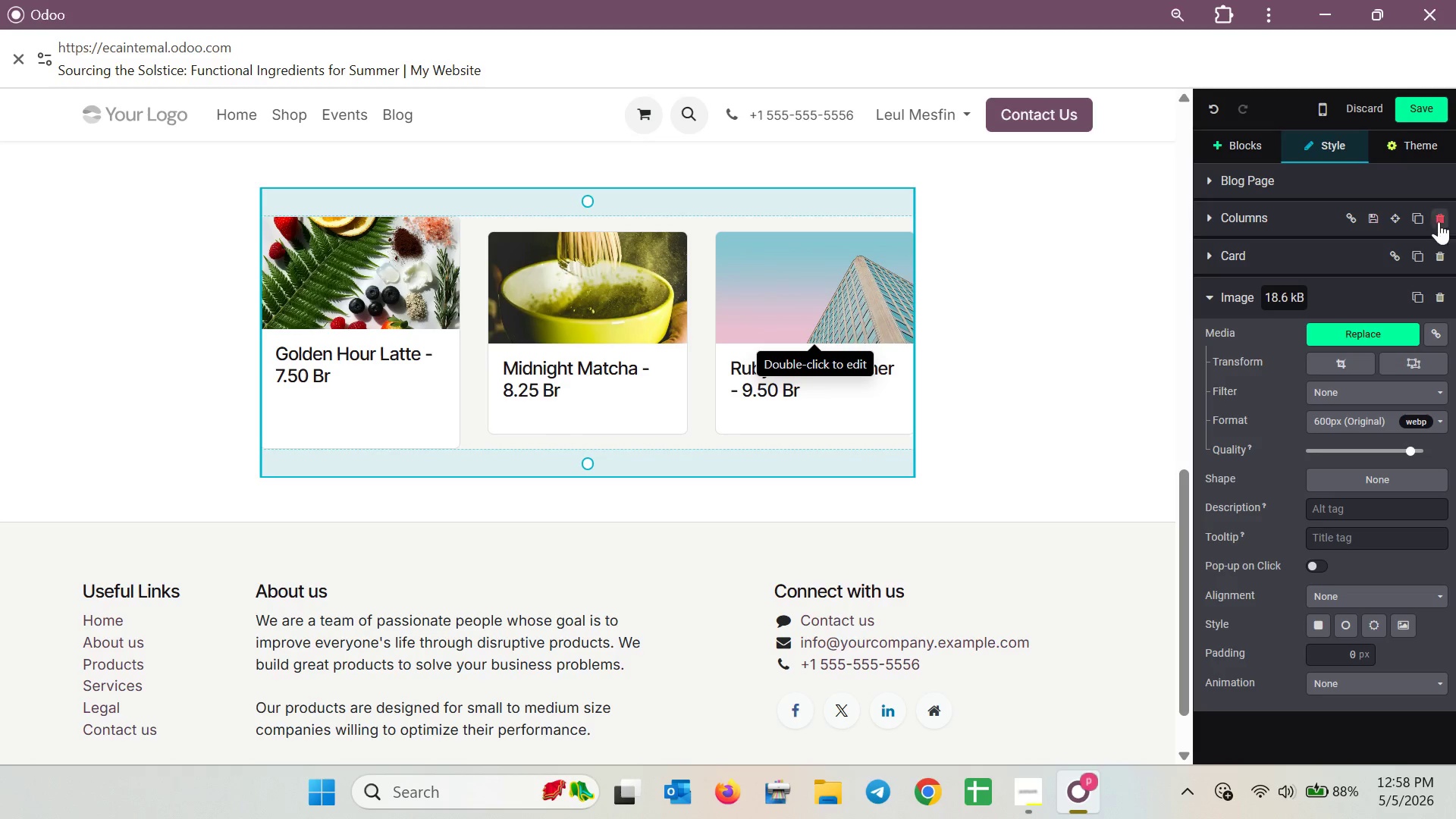 
mouse_move([1379, 318])
 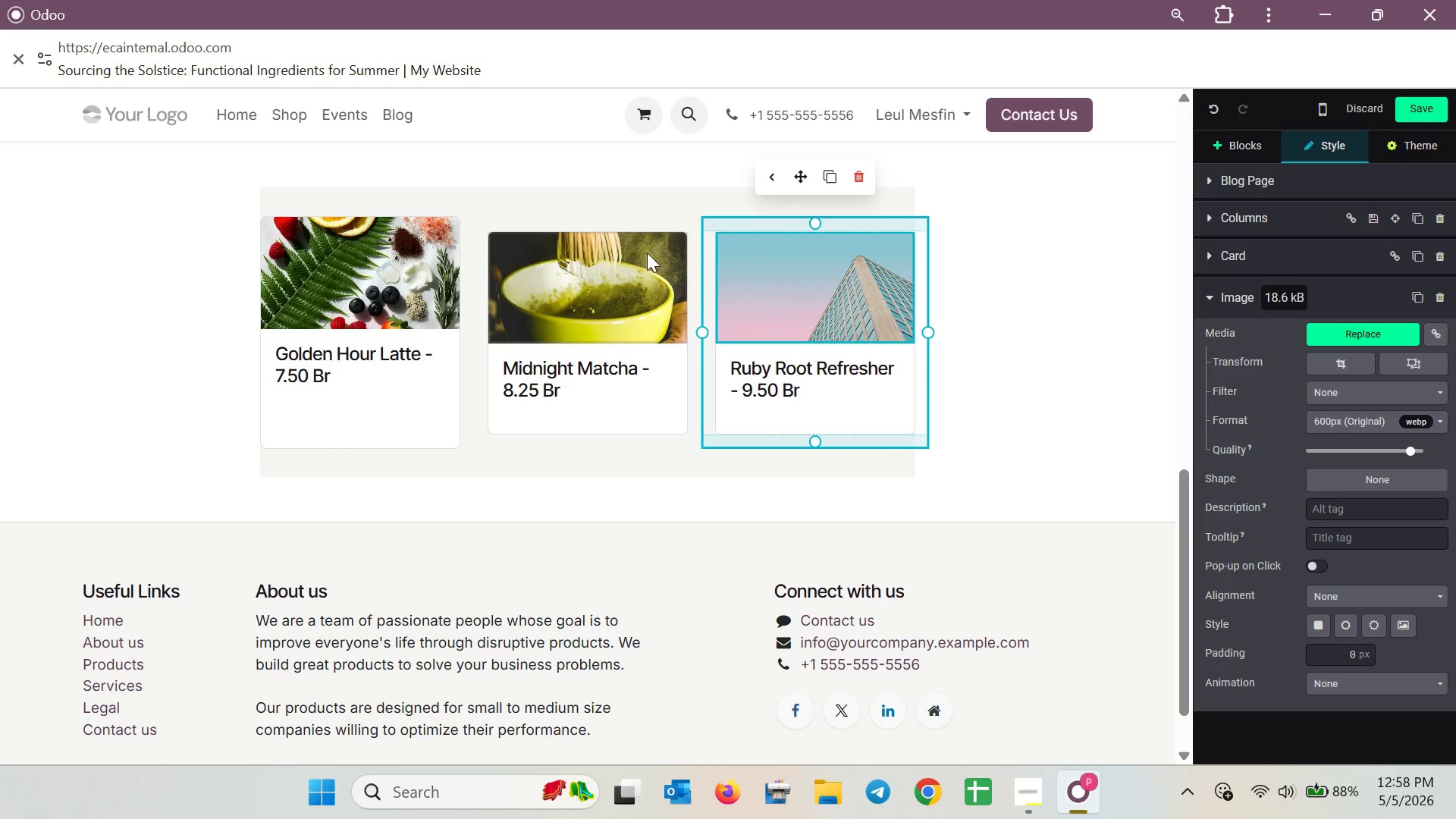 
left_click_drag(start_coordinate=[829, 224], to_coordinate=[824, 197])
 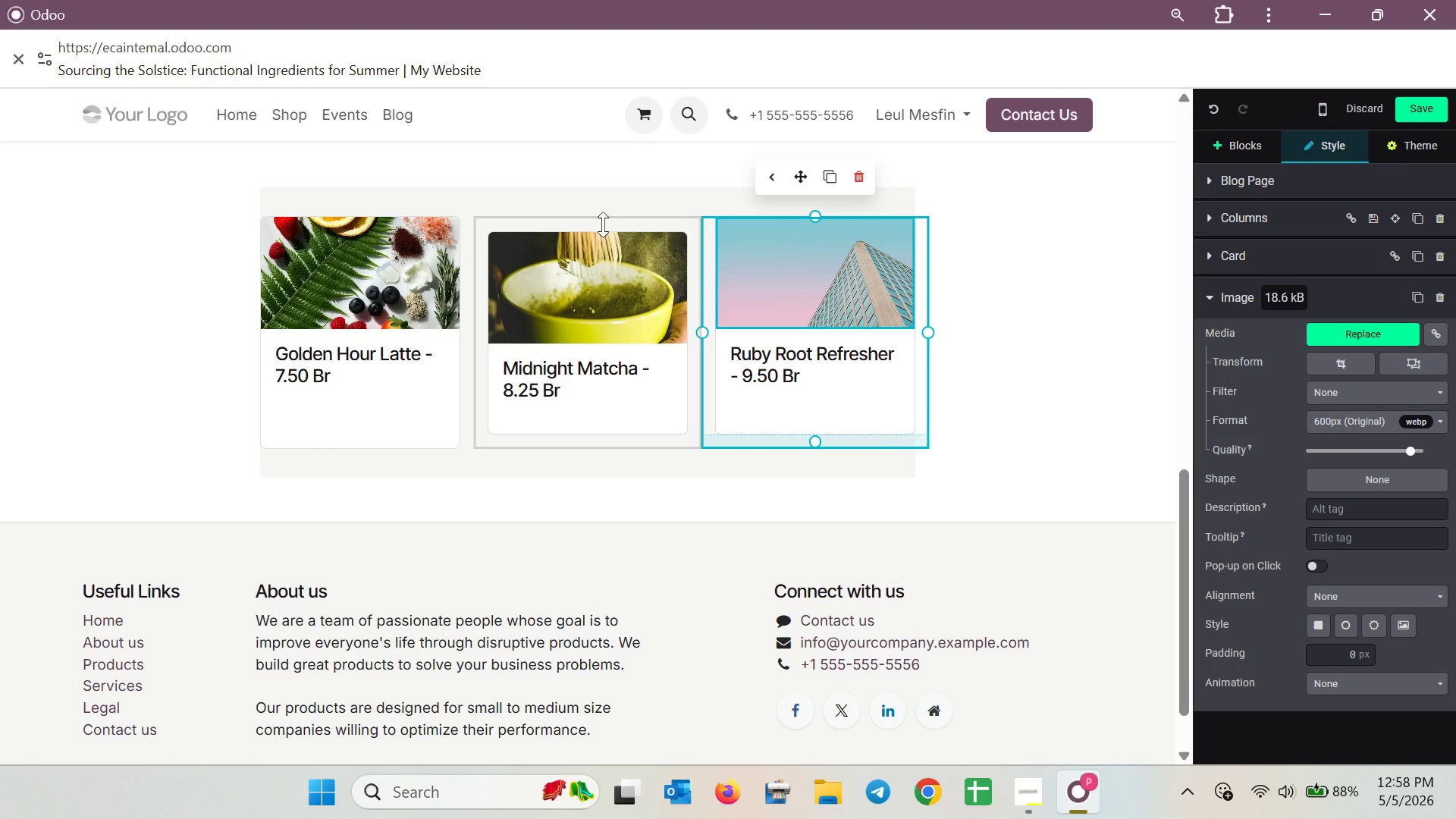 
double_click([573, 261])
 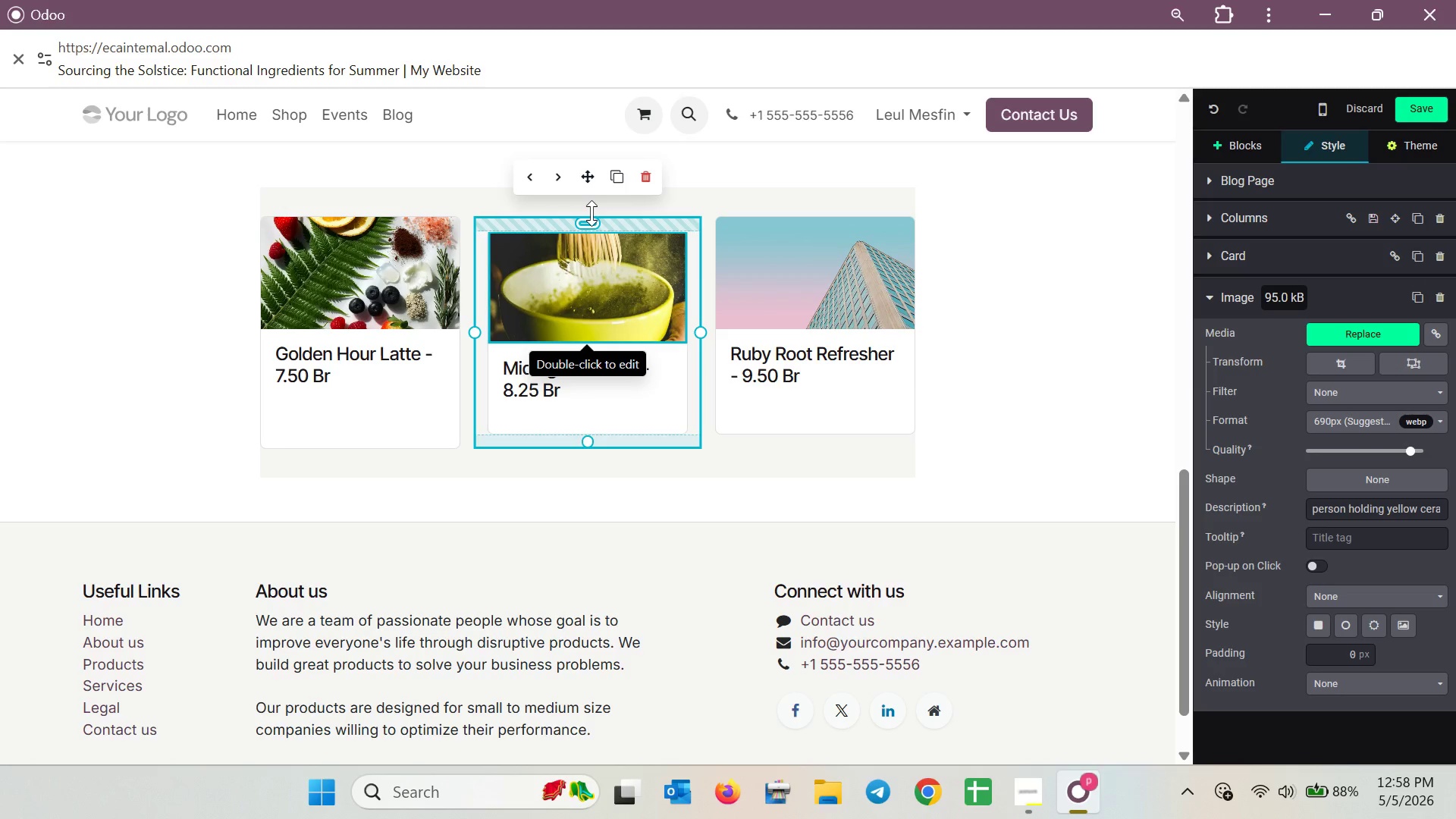 
left_click_drag(start_coordinate=[592, 213], to_coordinate=[594, 168])
 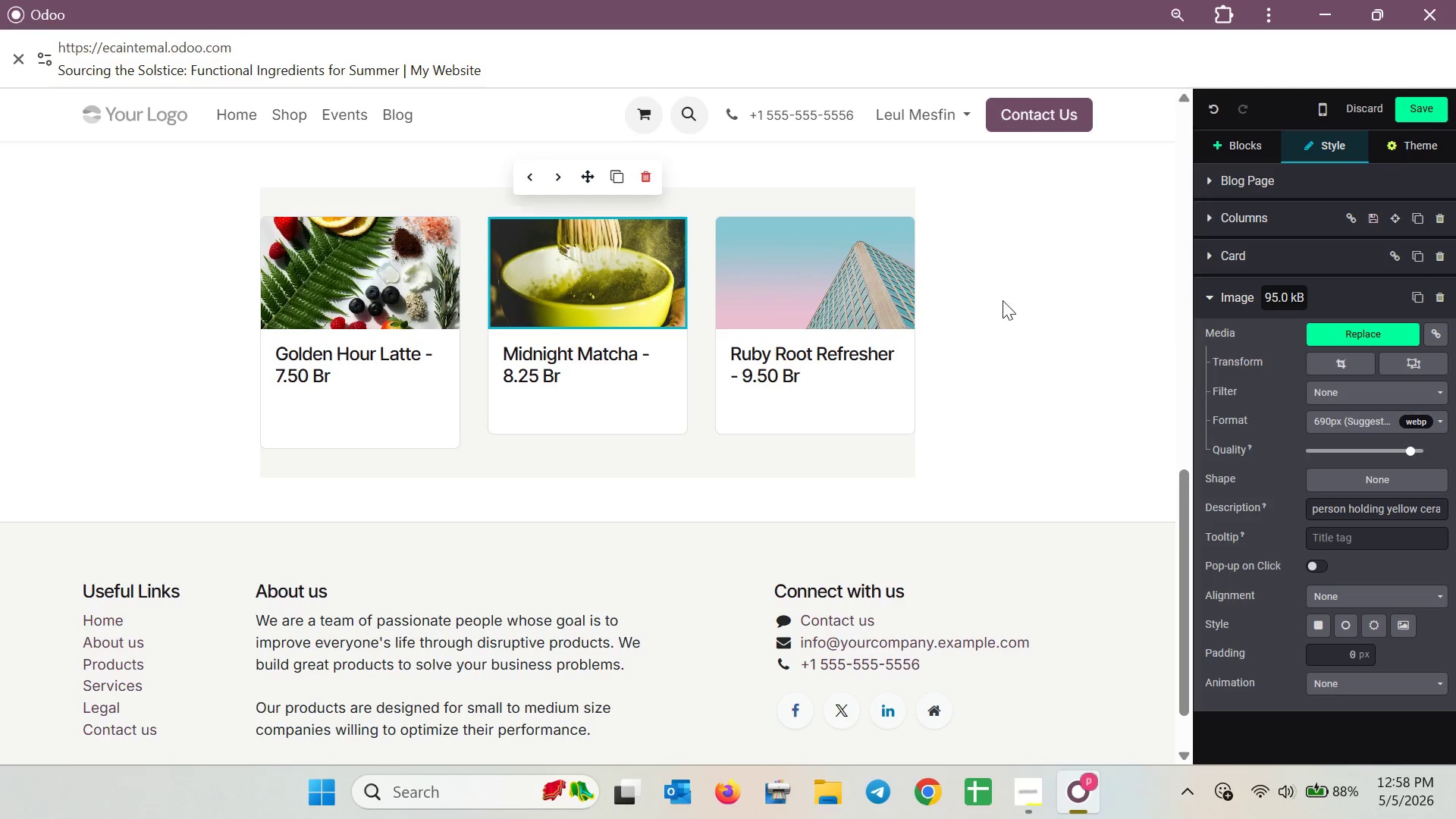 
left_click([874, 281])
 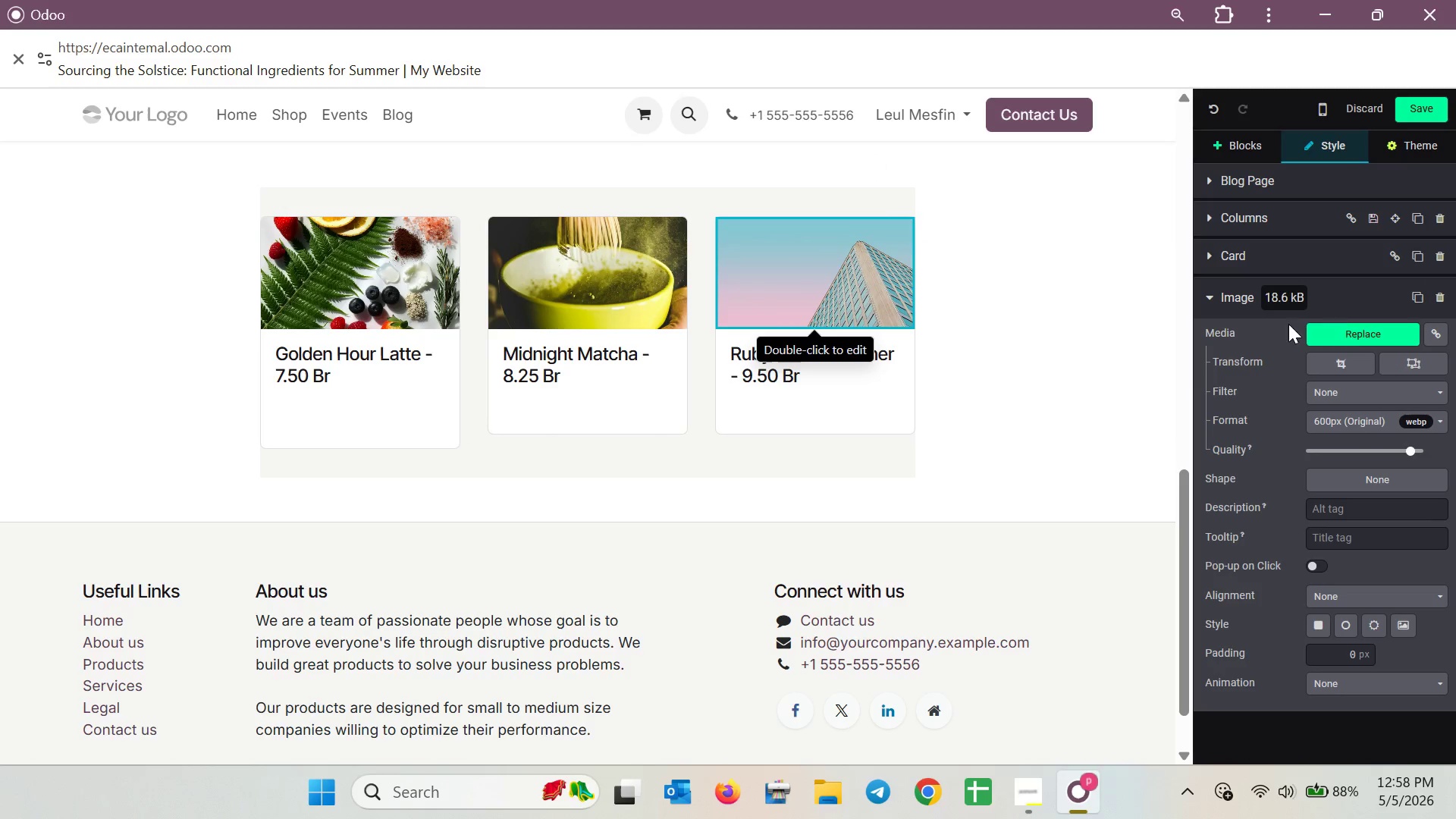 
left_click([1356, 326])
 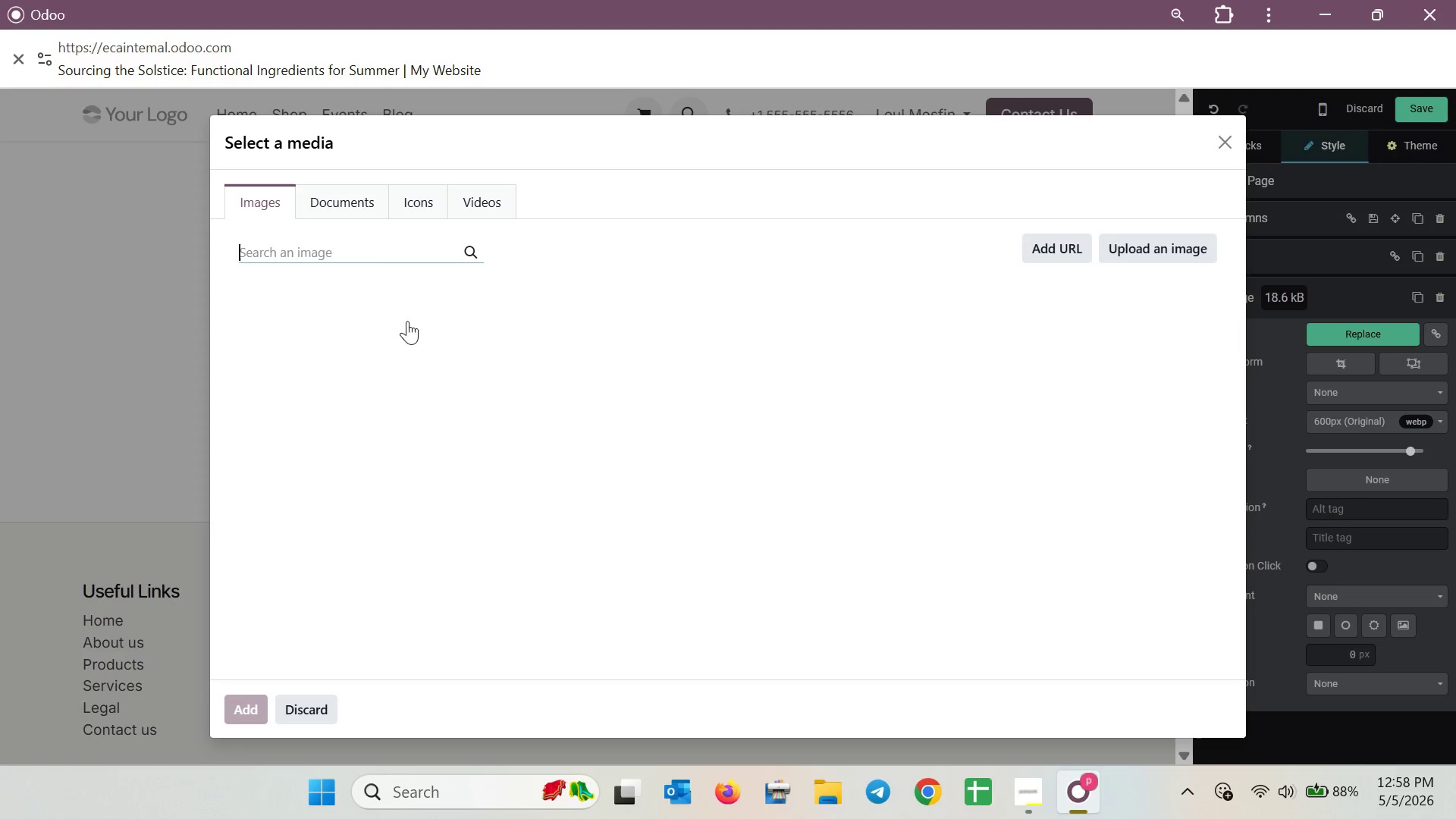 
left_click([373, 252])
 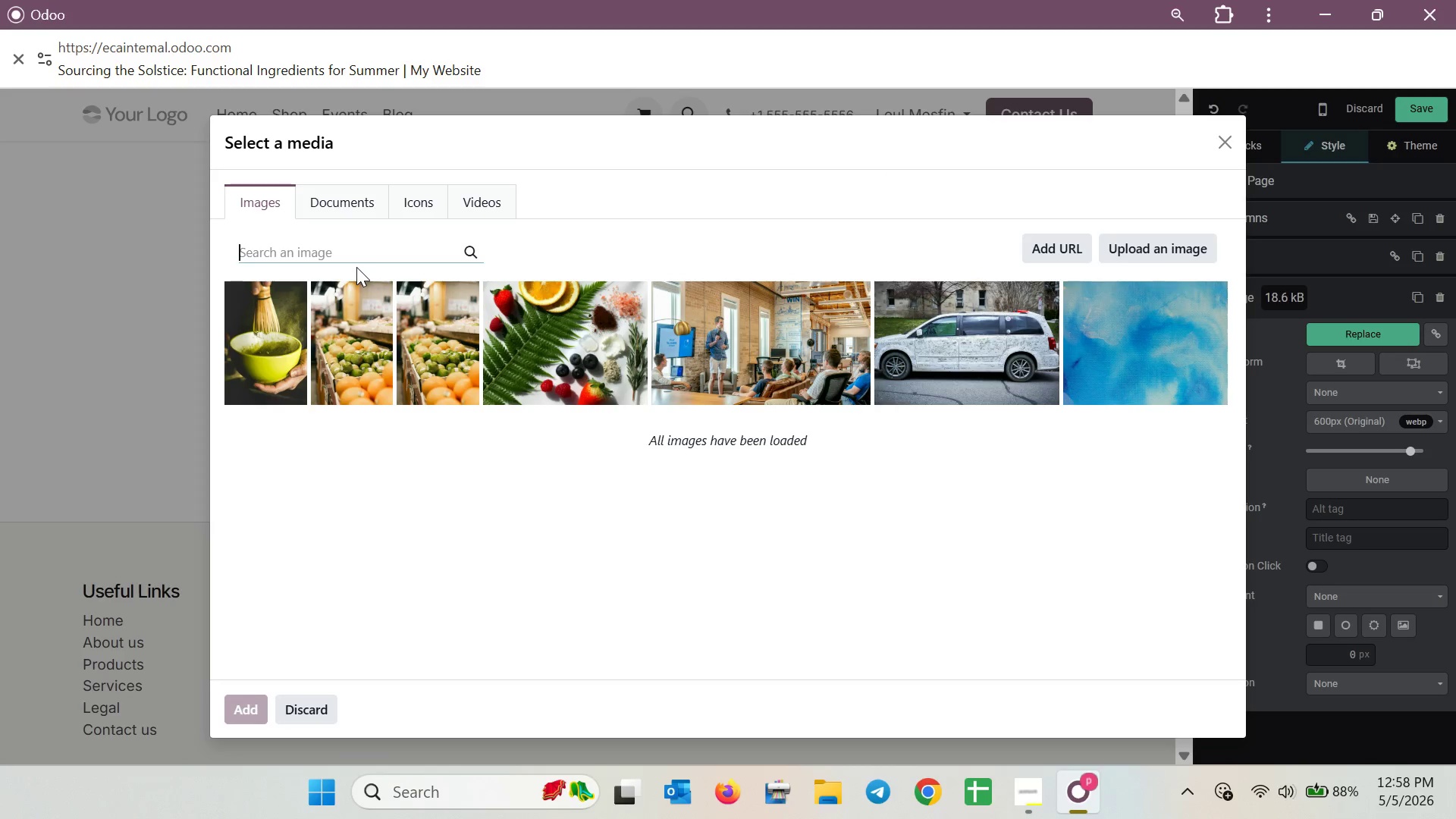 
type(refresher drnk )
key(Backspace)
key(Backspace)
key(Backspace)
key(Backspace)
type(rink )
 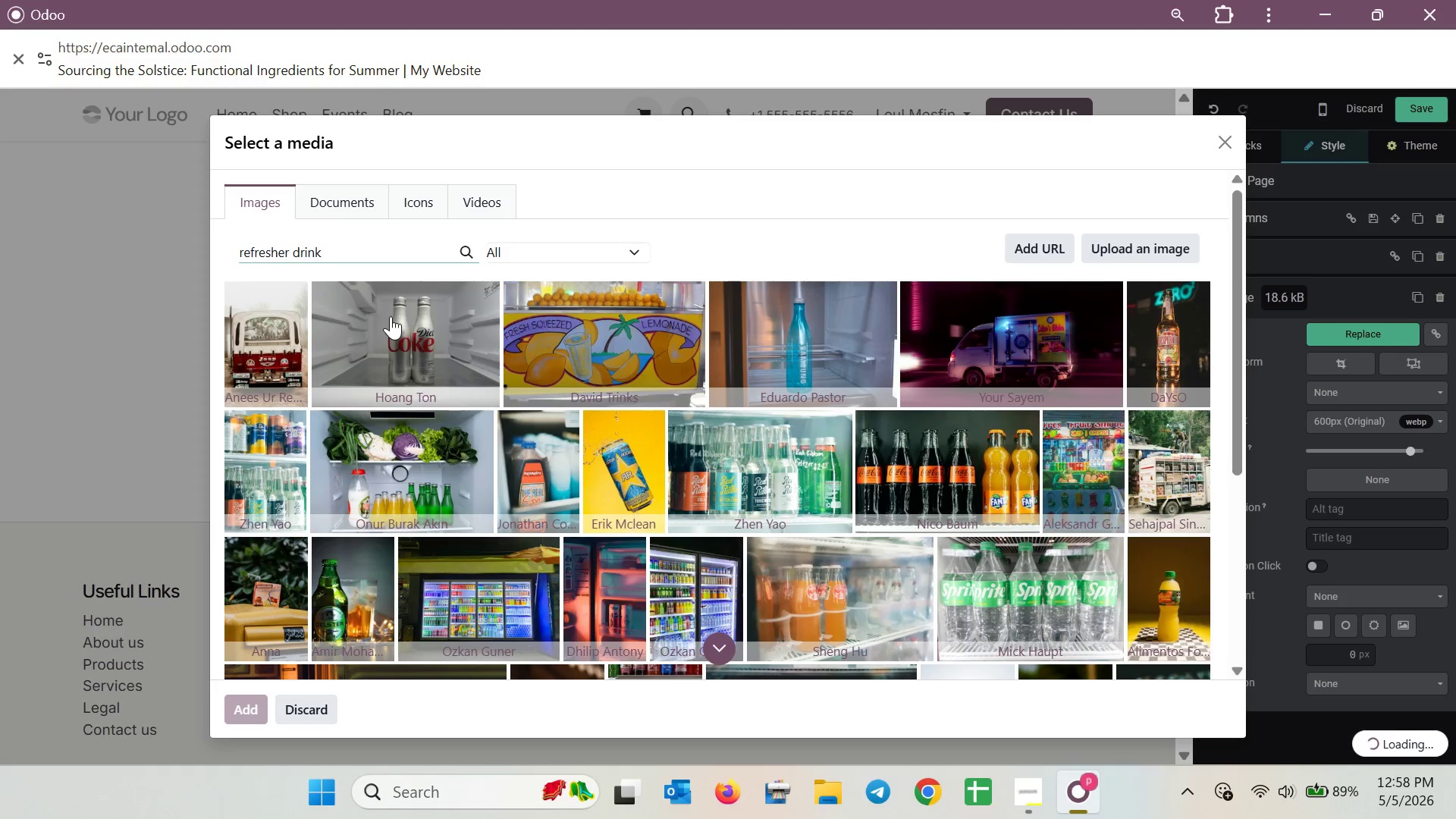 
mouse_move([428, 462])
 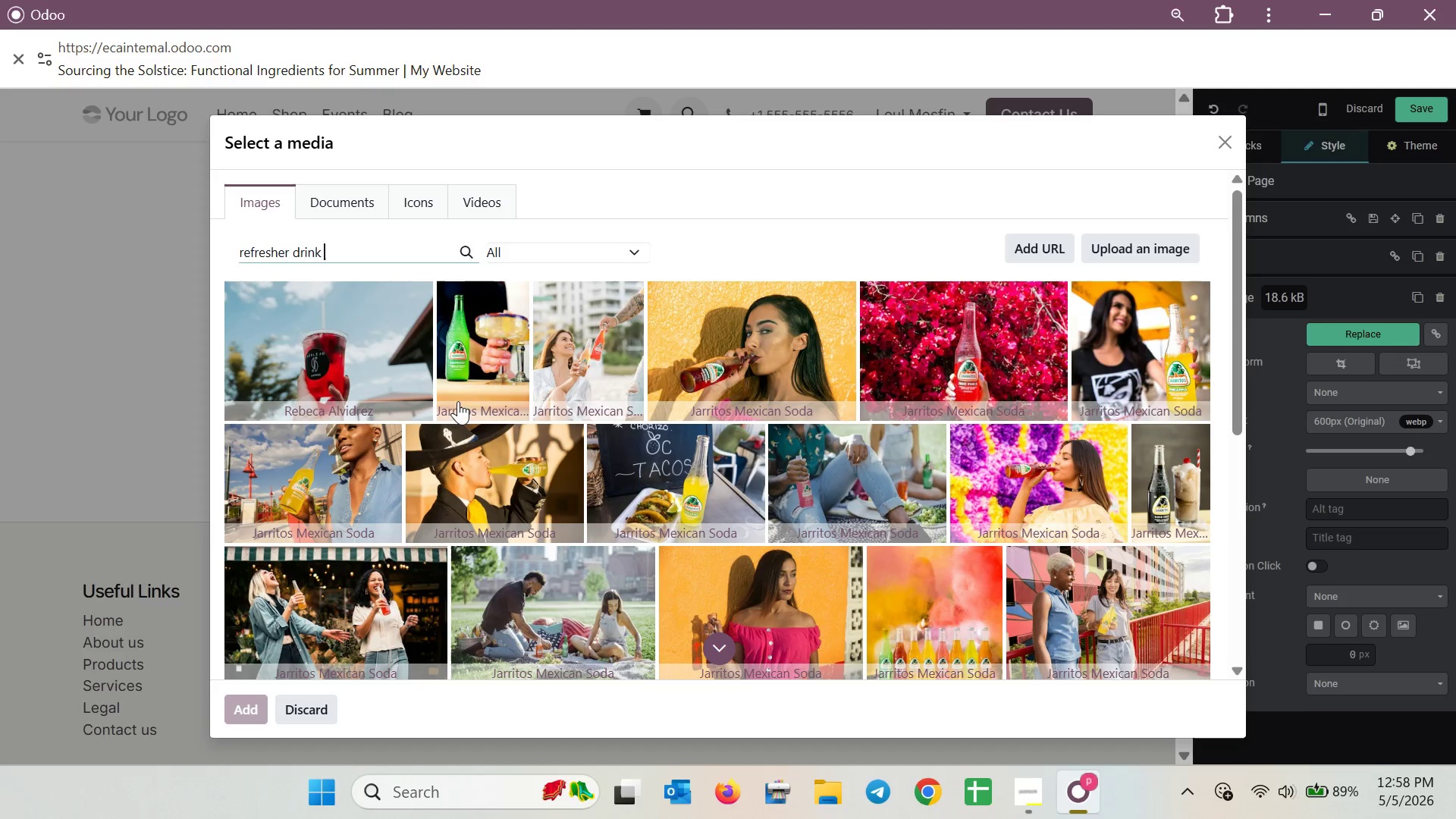 
left_click([909, 346])
 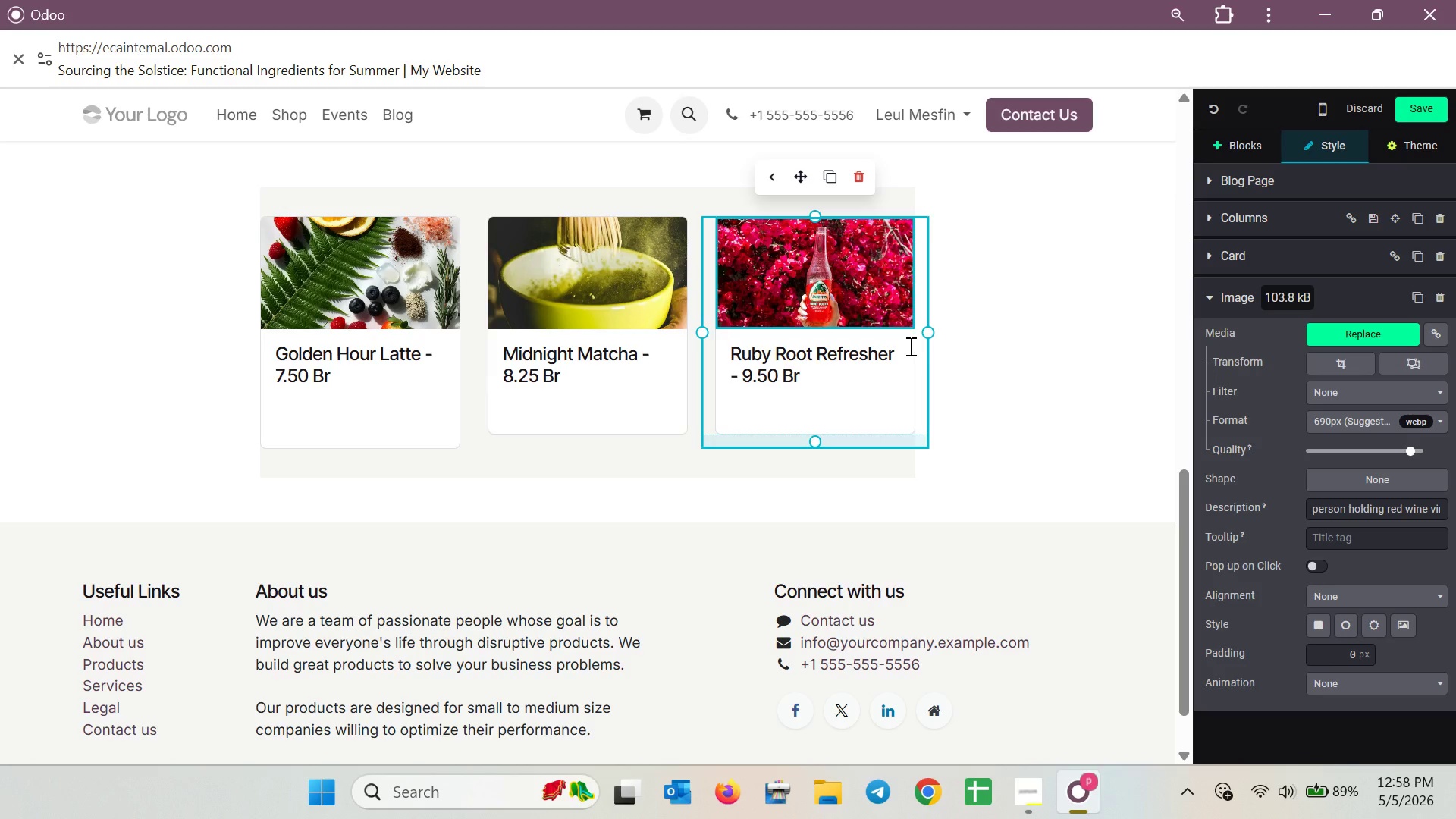 
wait(11.47)
 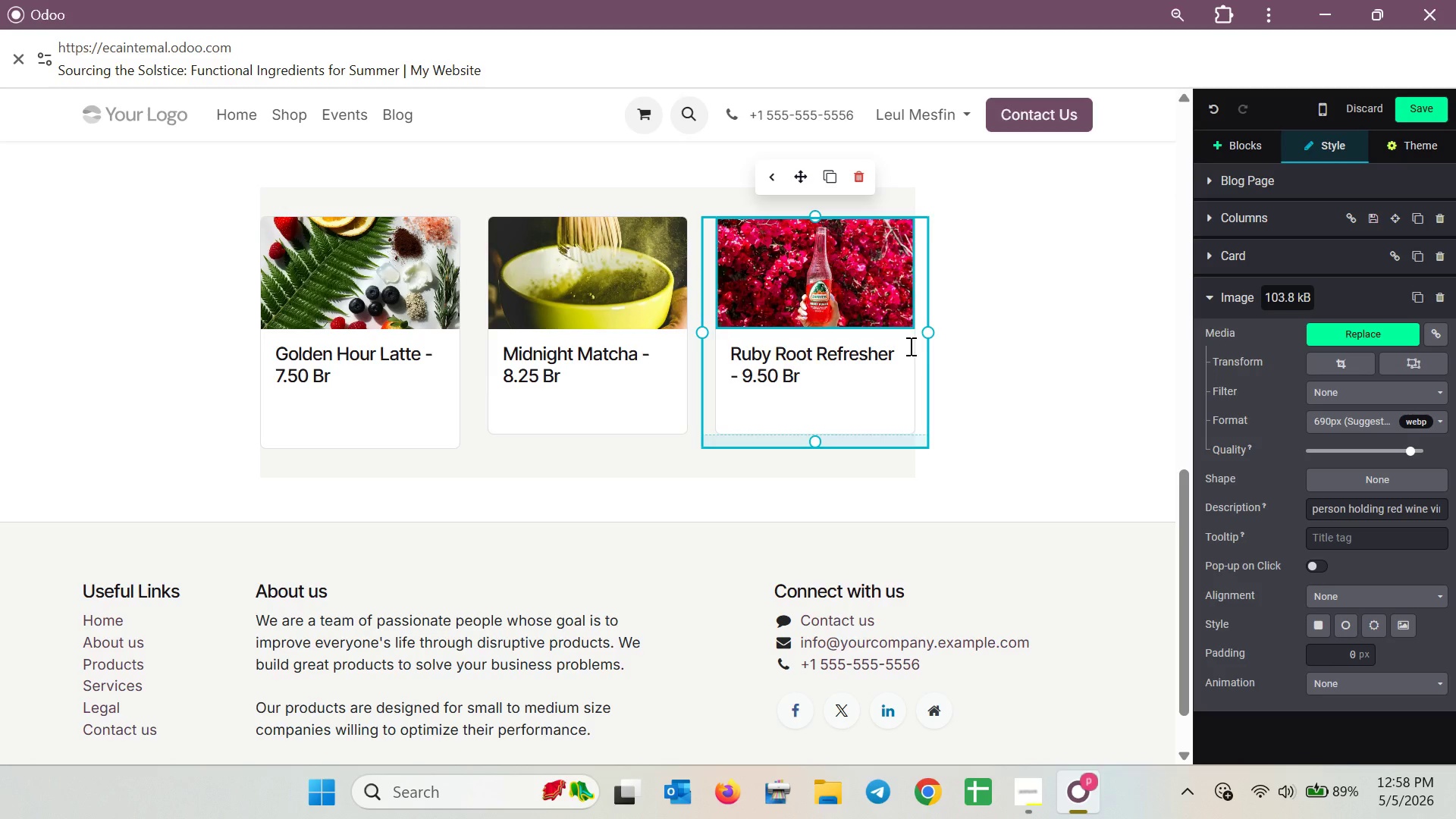 
scroll: coordinate [866, 422], scroll_direction: up, amount: 3.0
 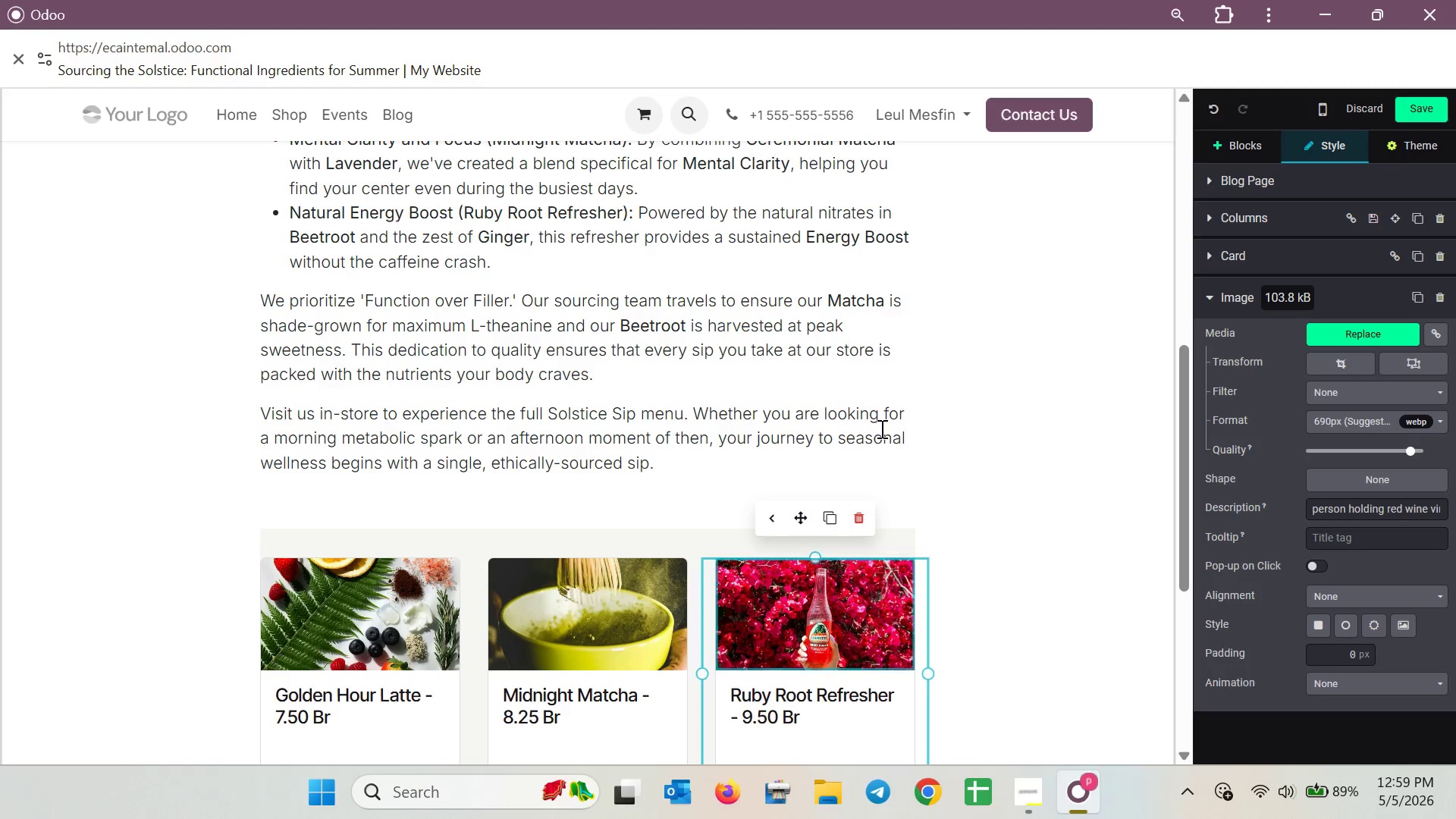 
scroll: coordinate [884, 428], scroll_direction: down, amount: 1.0
 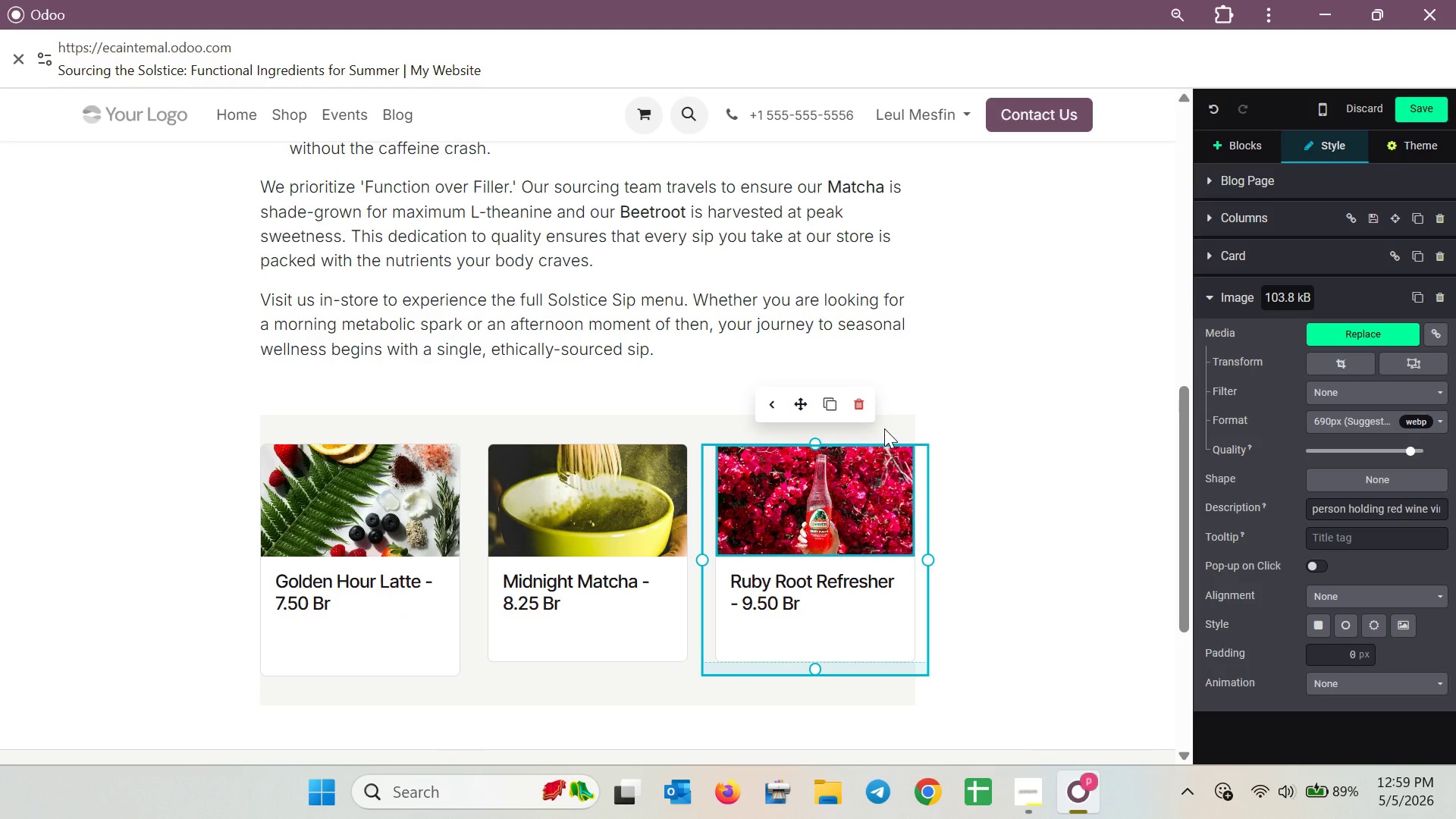 
wait(11.91)
 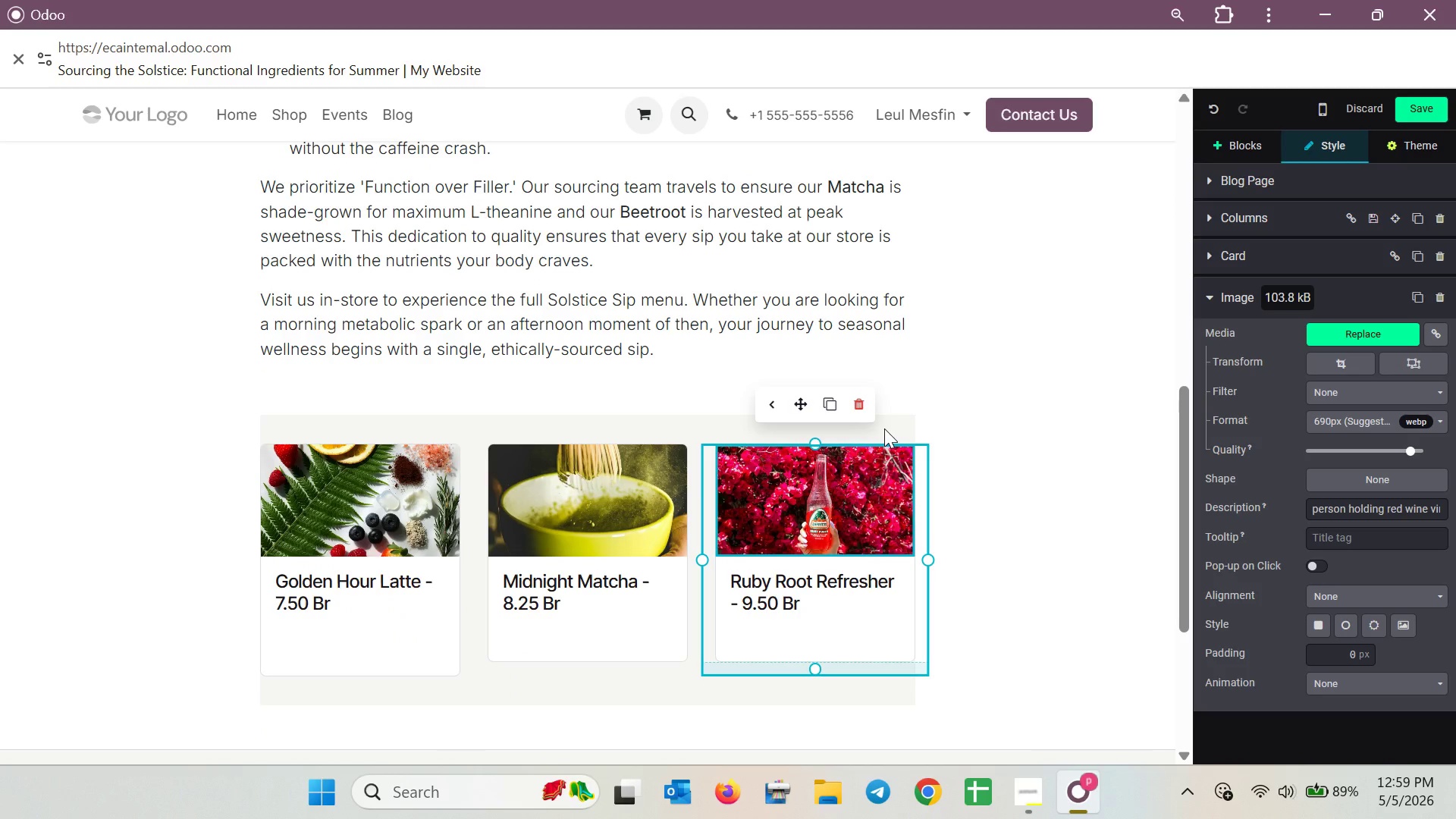 
left_click([817, 663])
 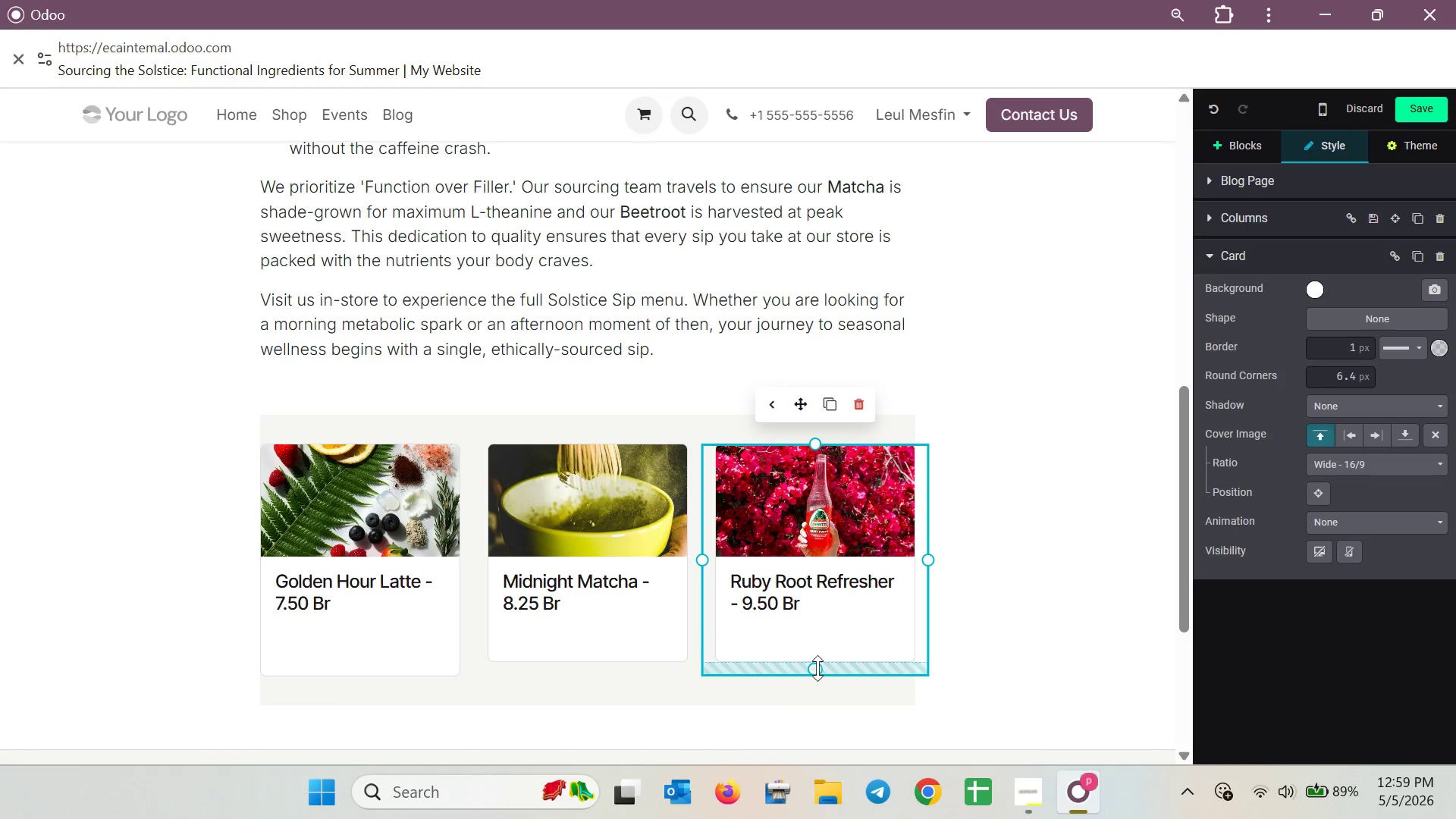 
left_click_drag(start_coordinate=[816, 673], to_coordinate=[814, 659])
 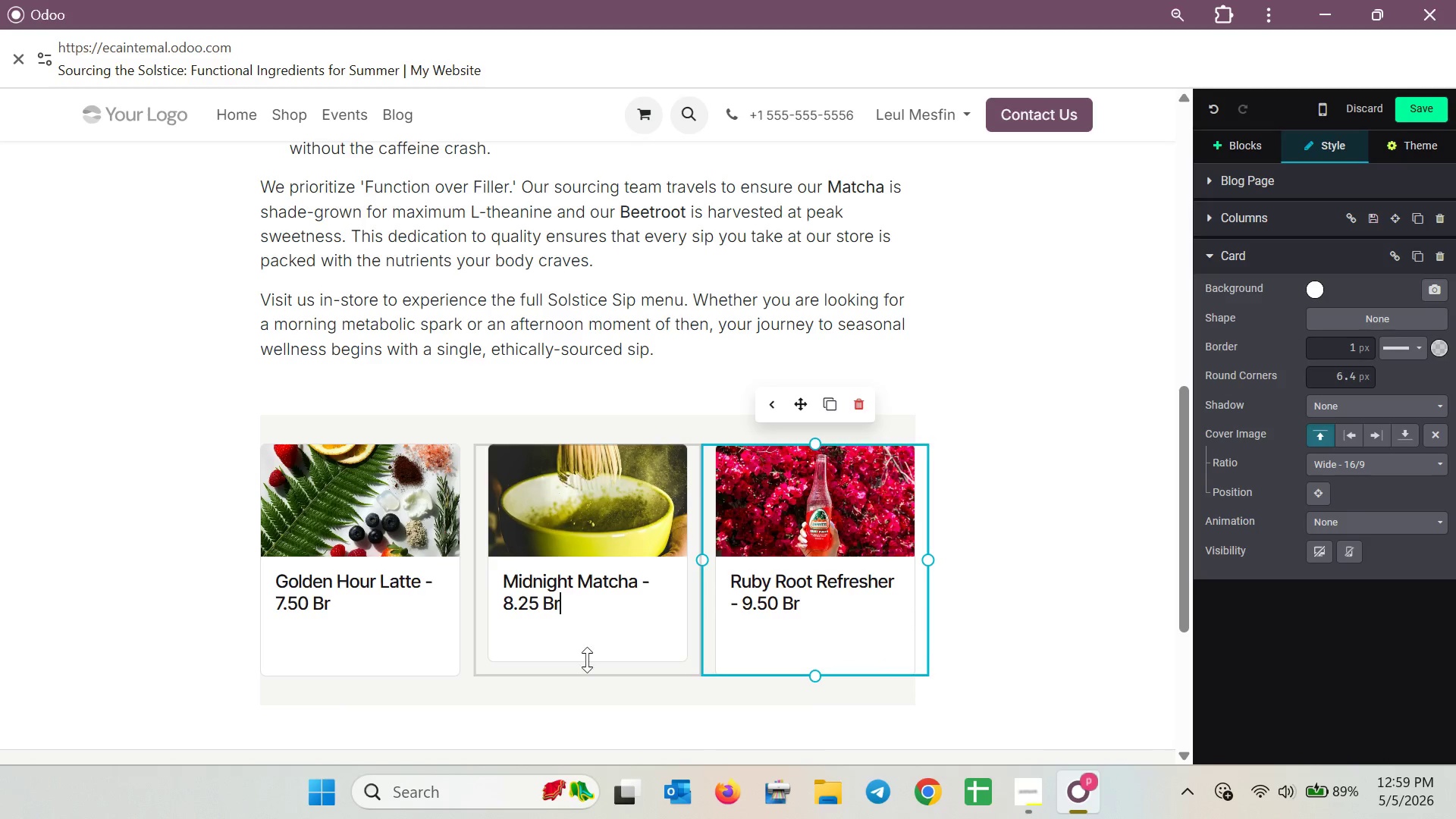 
left_click_drag(start_coordinate=[587, 669], to_coordinate=[591, 645])
 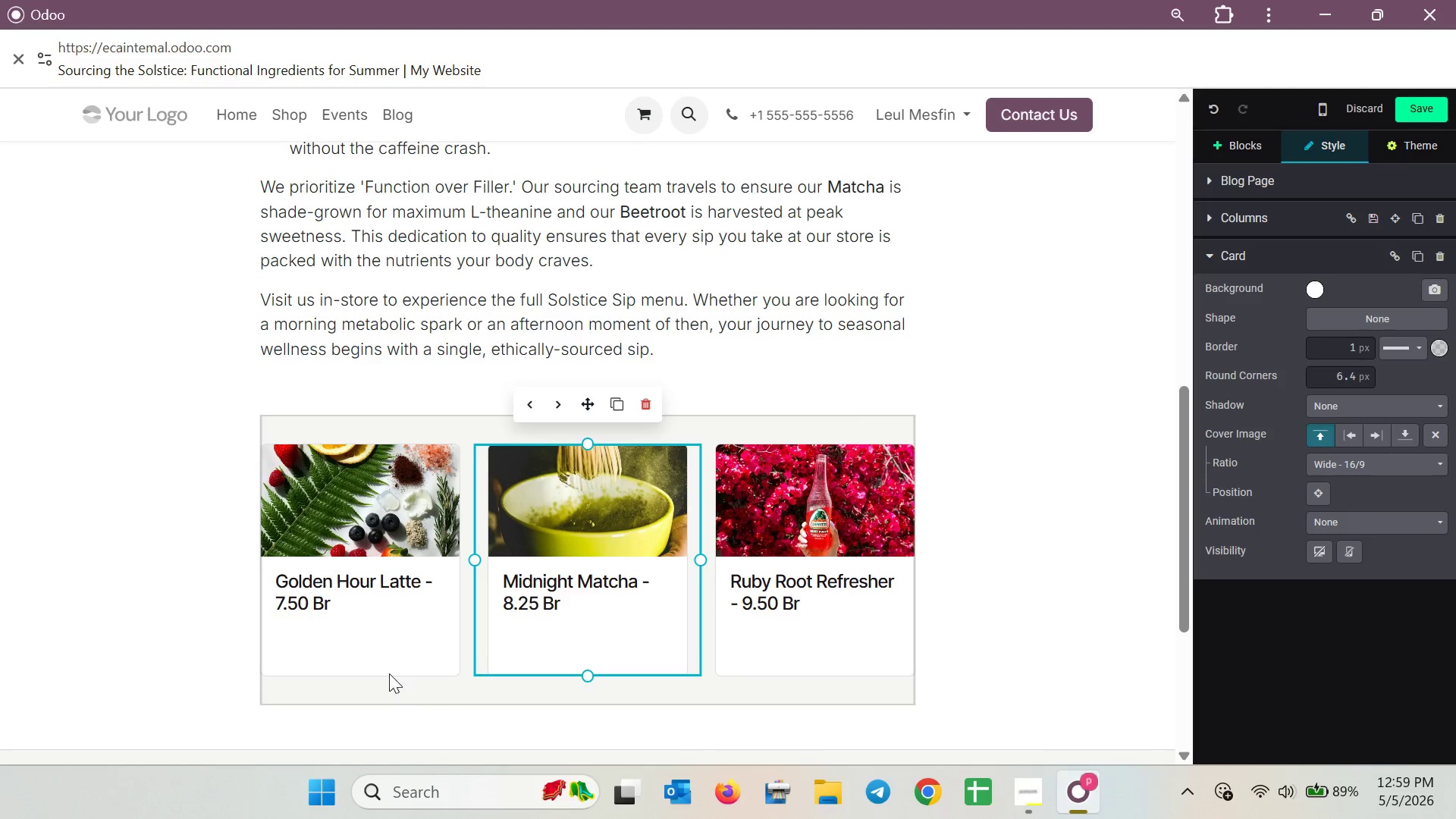 
left_click([386, 653])
 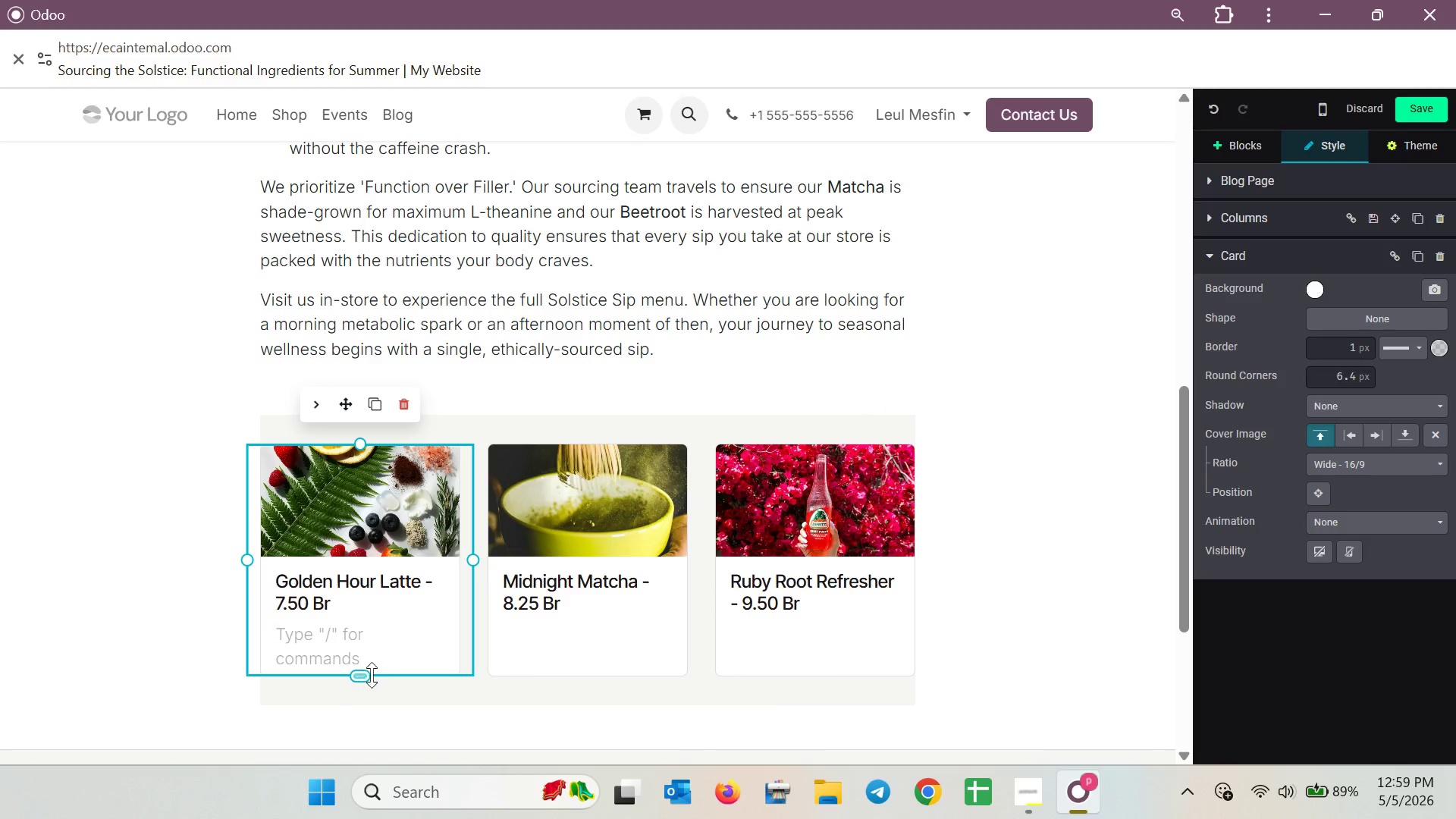 
left_click_drag(start_coordinate=[370, 676], to_coordinate=[369, 654])
 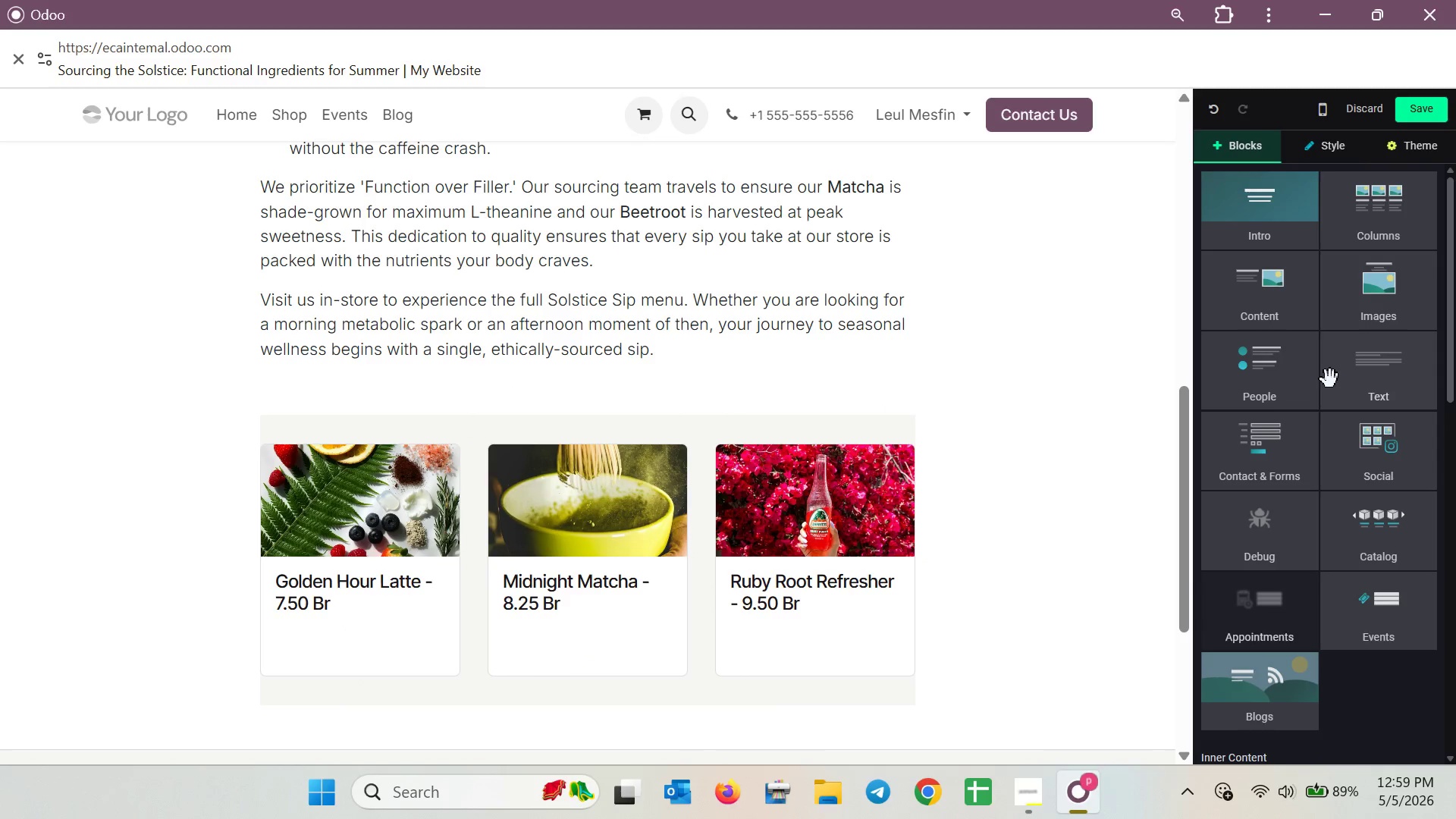 
scroll: coordinate [1345, 381], scroll_direction: down, amount: 3.0
 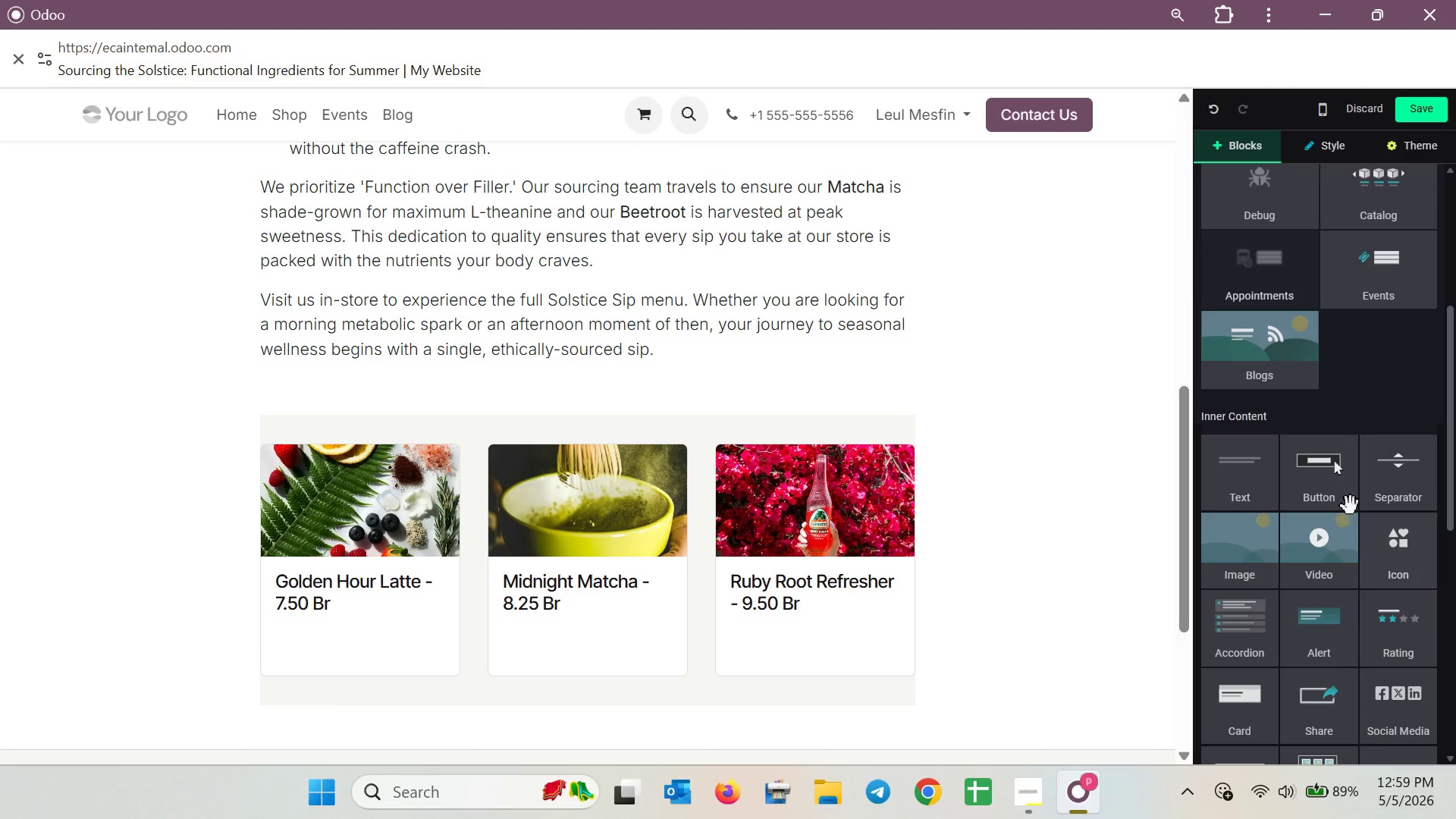 
left_click_drag(start_coordinate=[1347, 497], to_coordinate=[768, 641])
 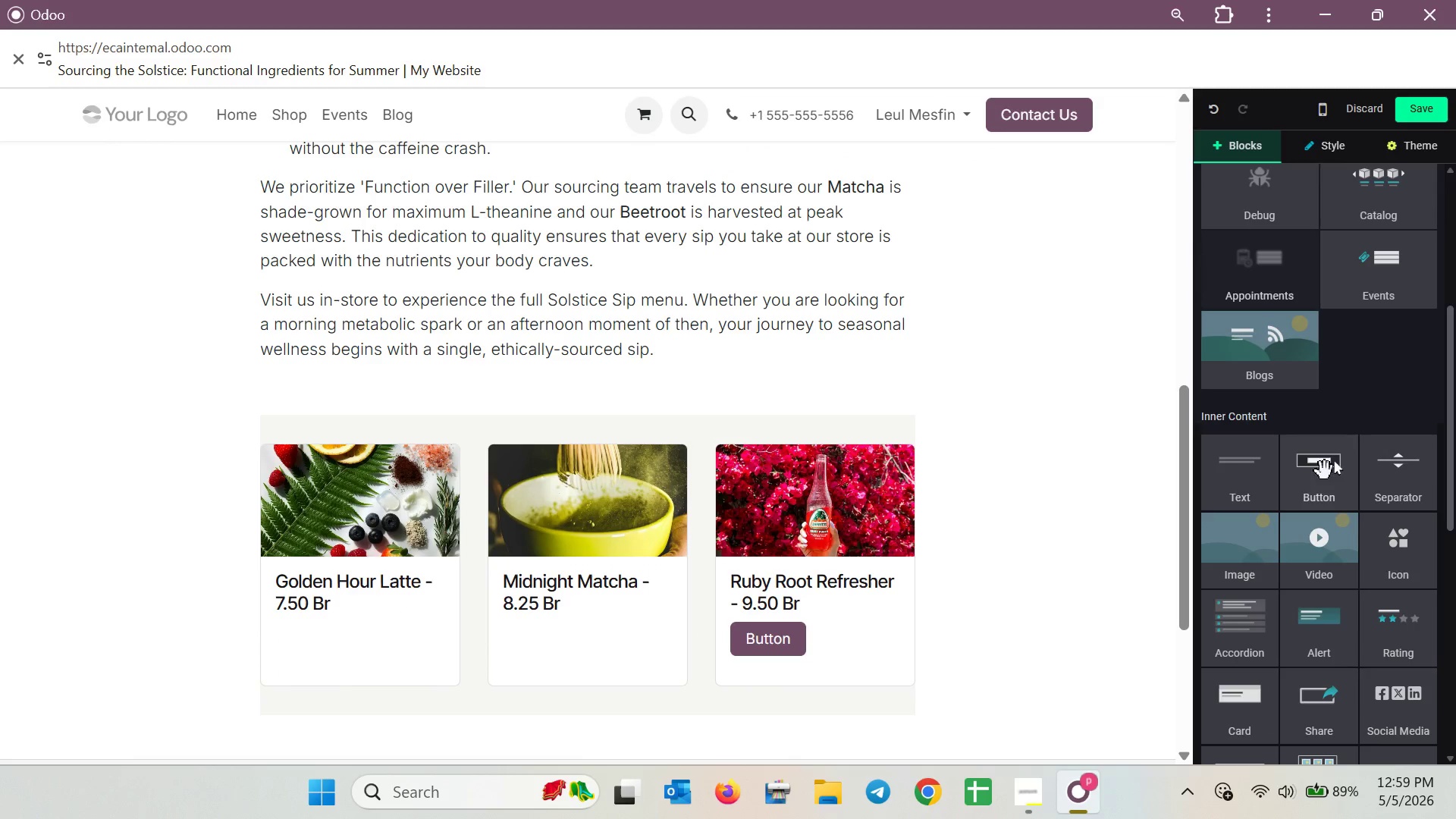 
left_click_drag(start_coordinate=[1342, 457], to_coordinate=[538, 657])
 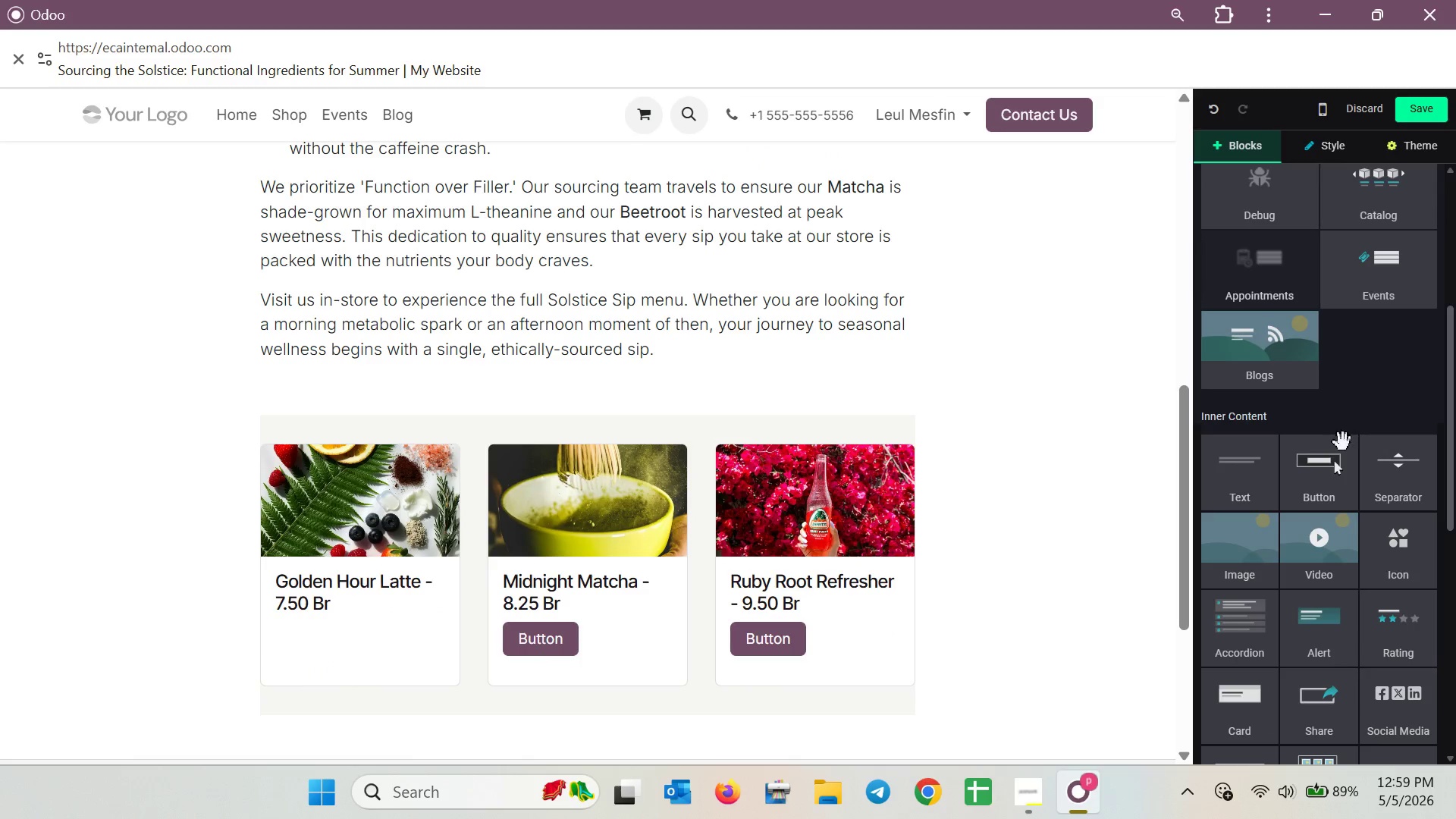 
left_click_drag(start_coordinate=[1341, 472], to_coordinate=[296, 657])
 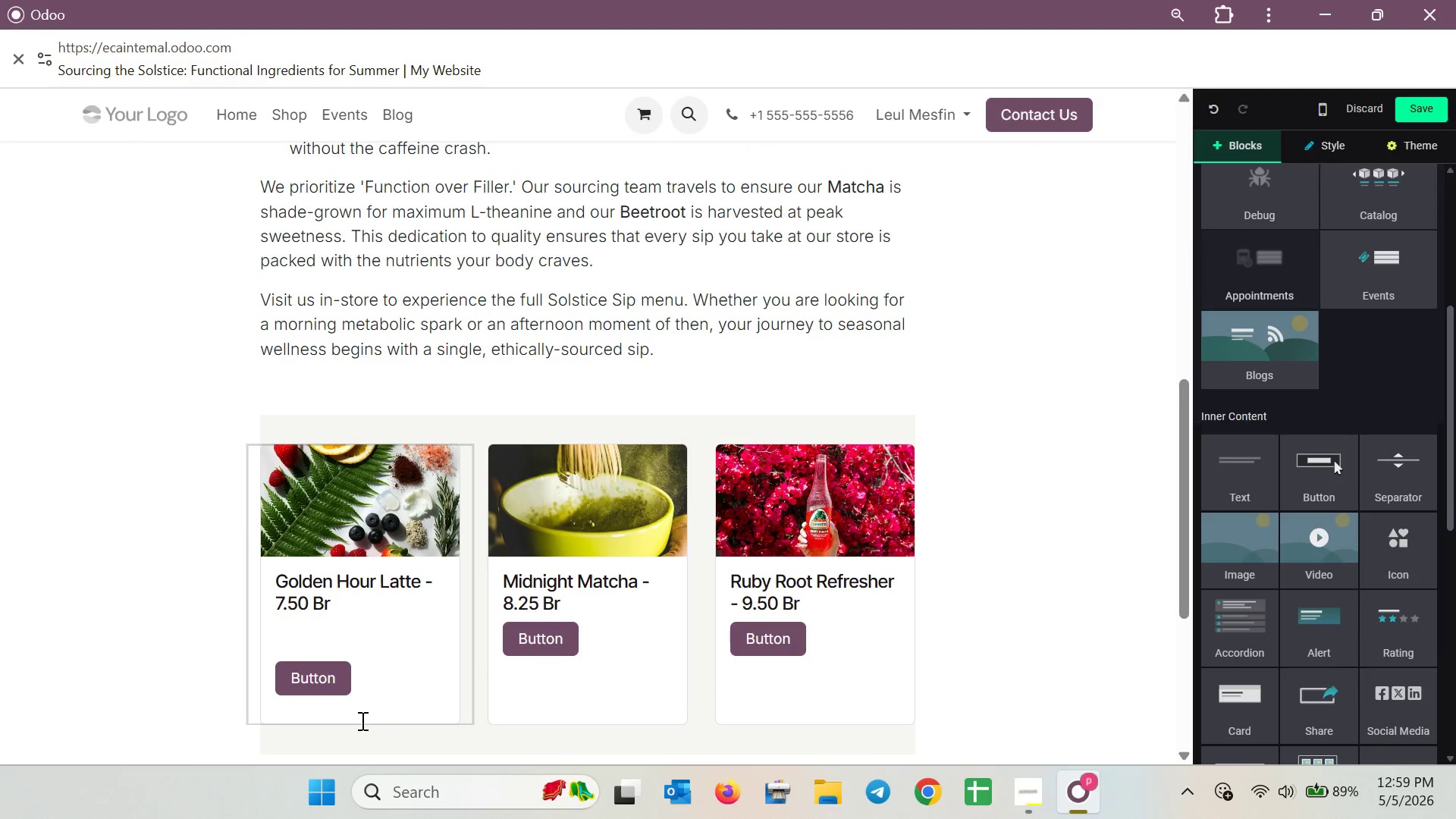 
left_click([378, 722])
 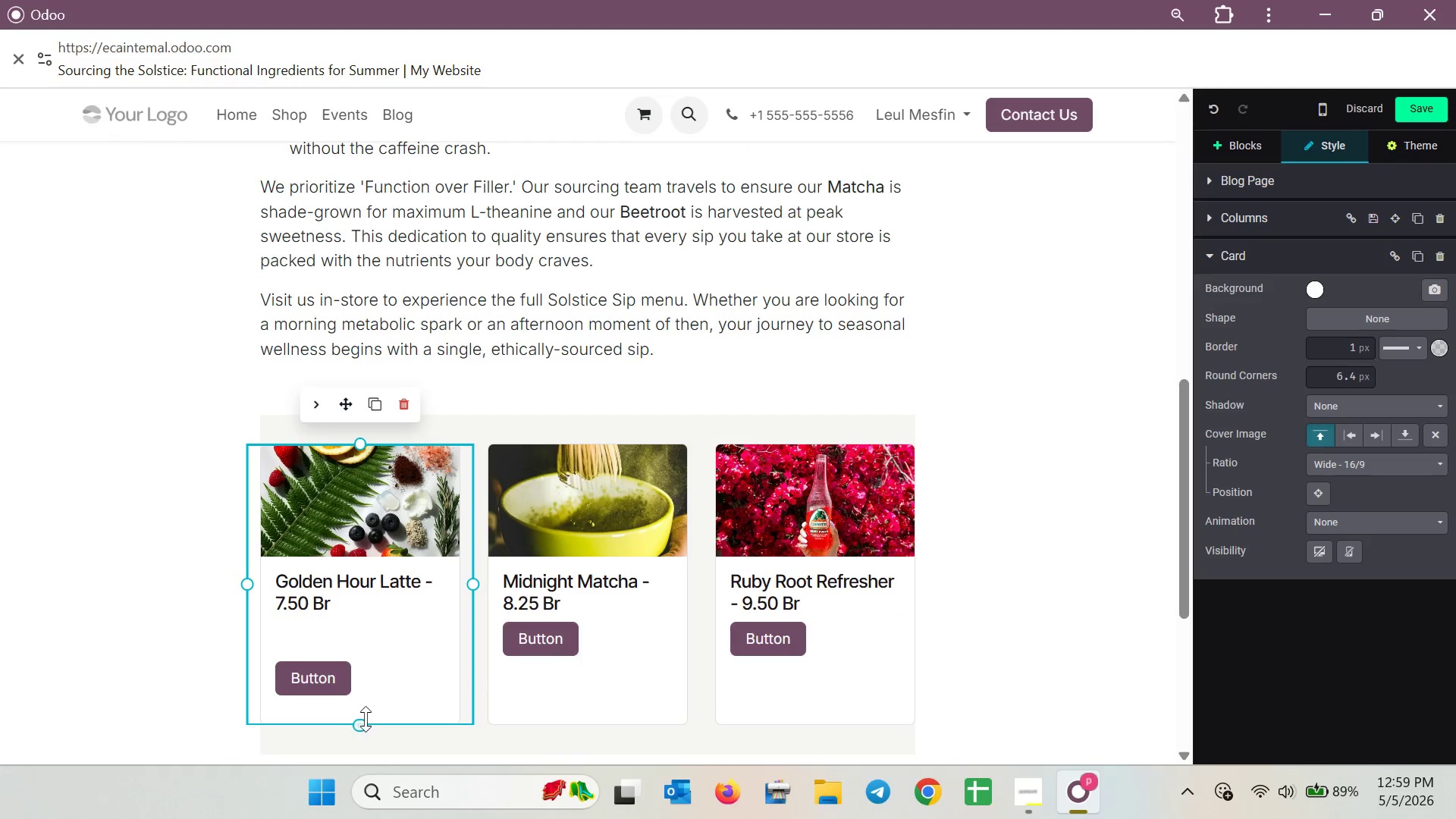 
left_click_drag(start_coordinate=[366, 719], to_coordinate=[374, 689])
 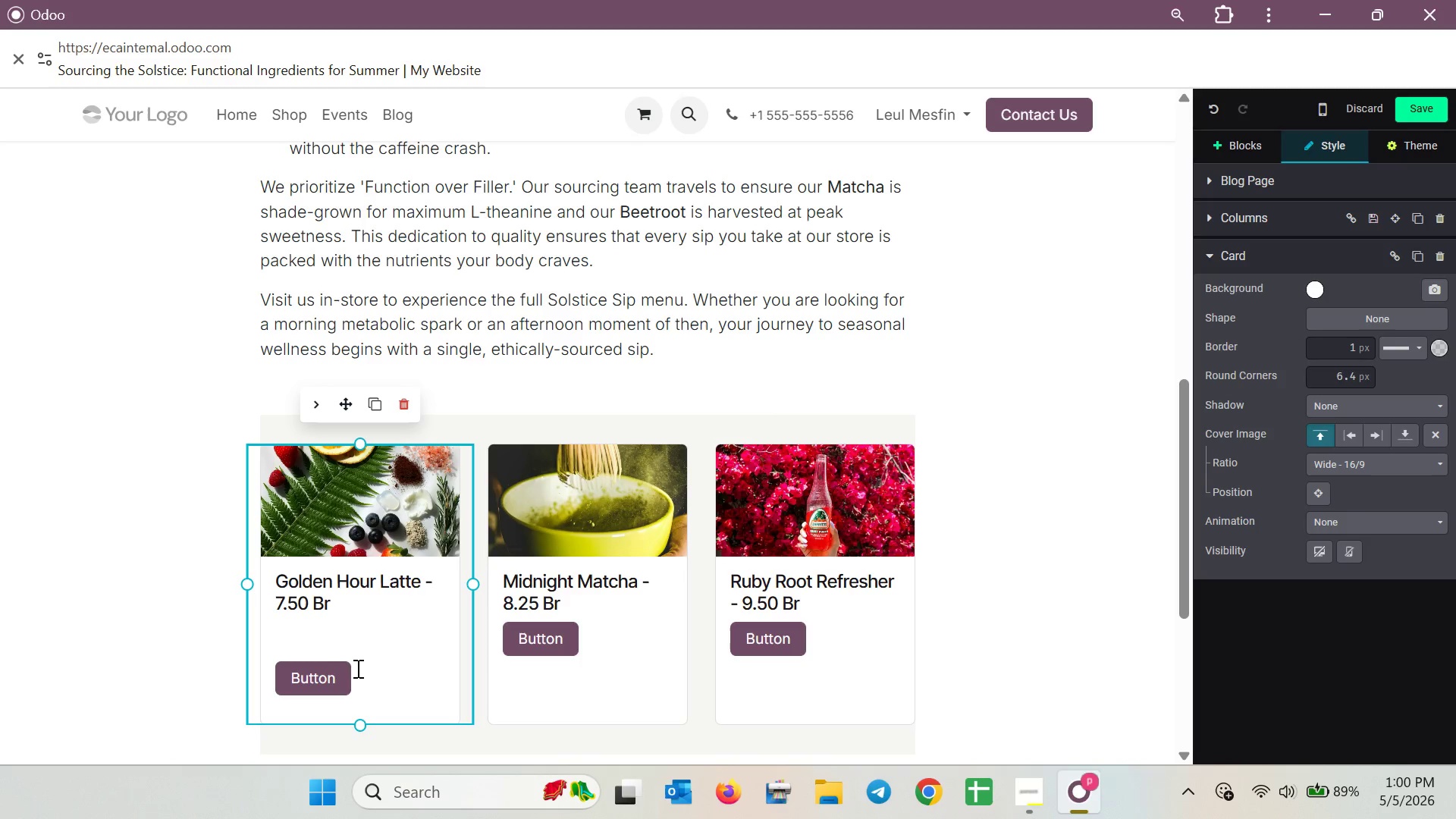 
wait(42.78)
 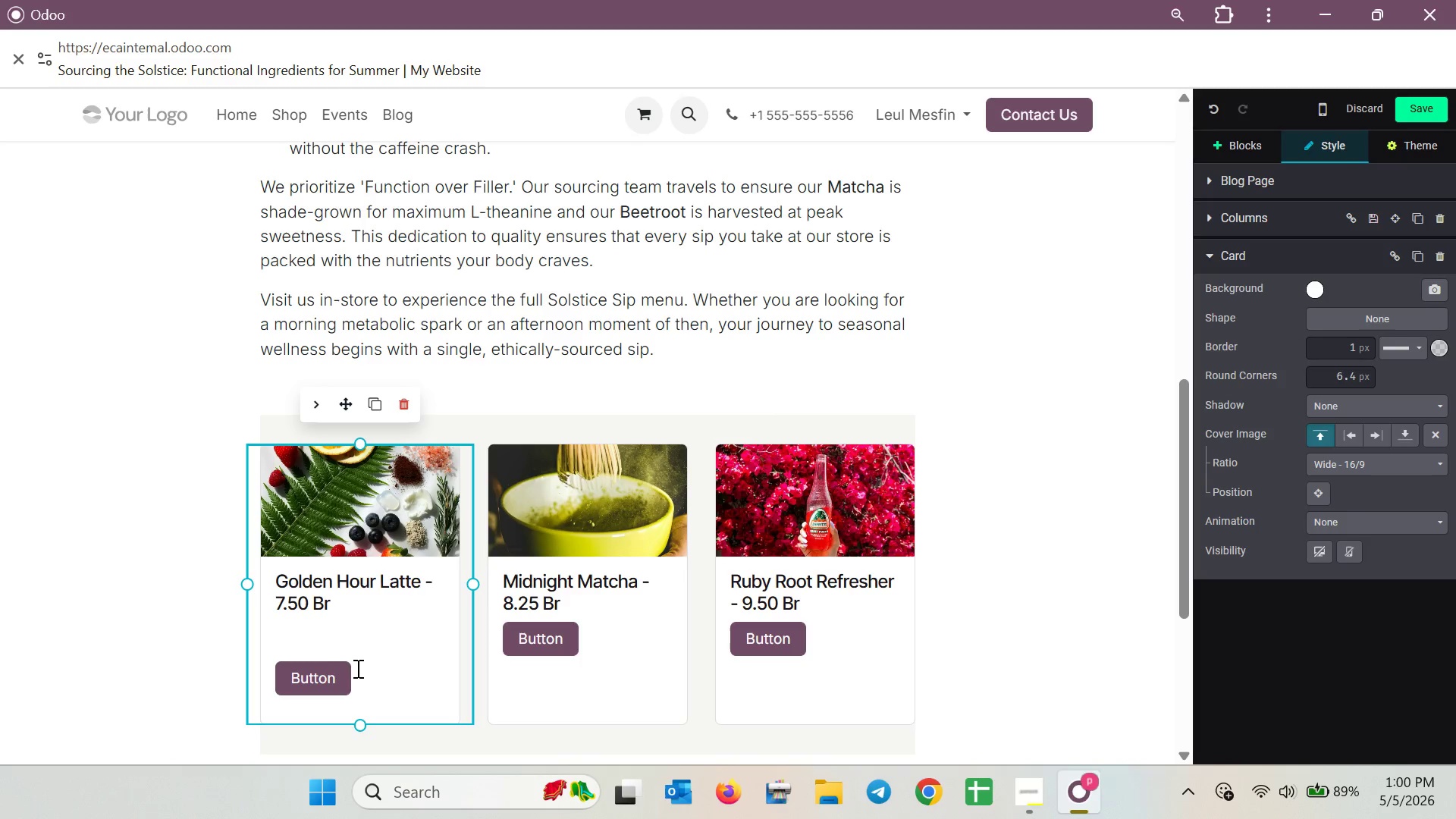 
left_click([271, 676])
 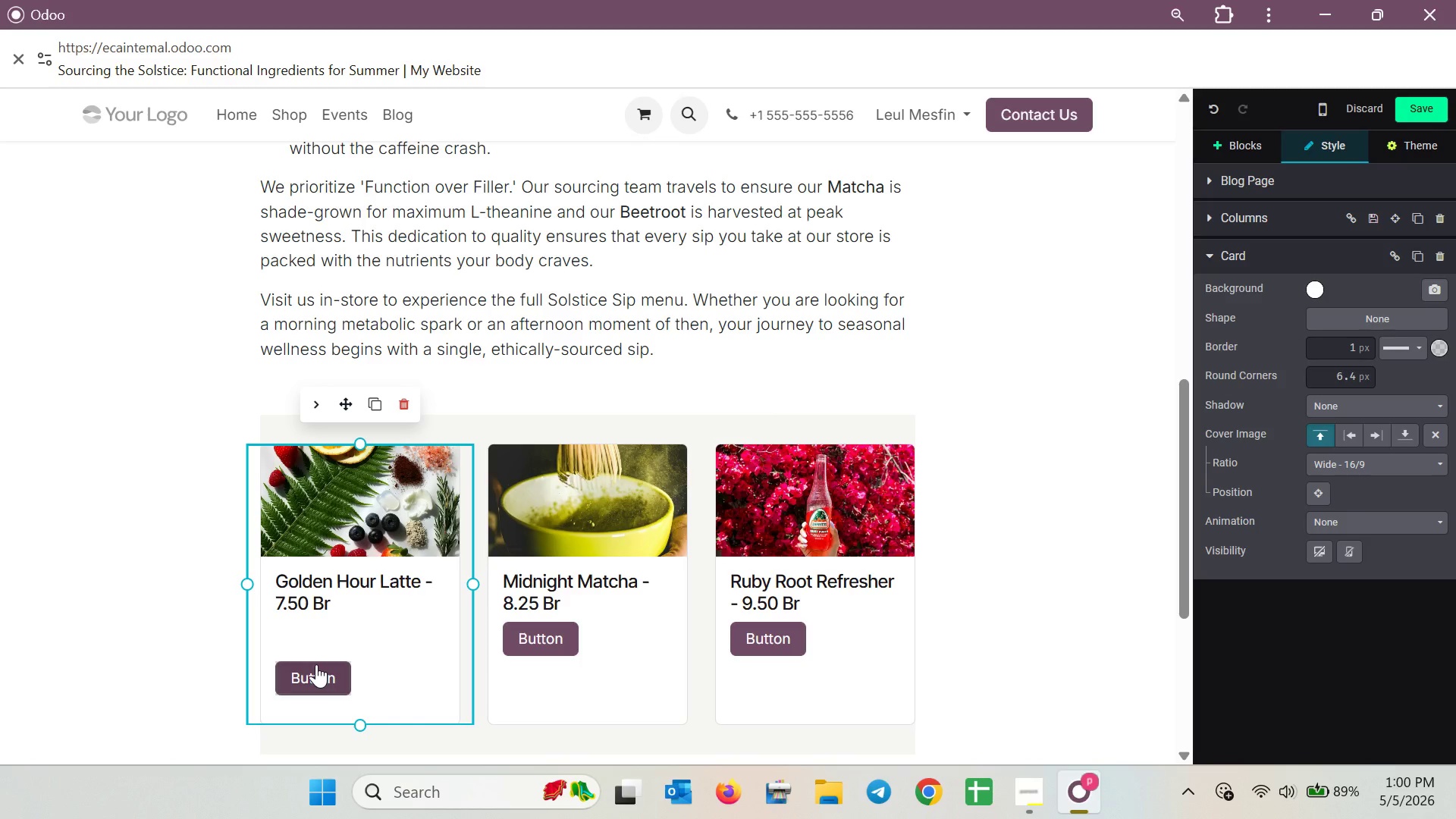 
key(Backspace)
 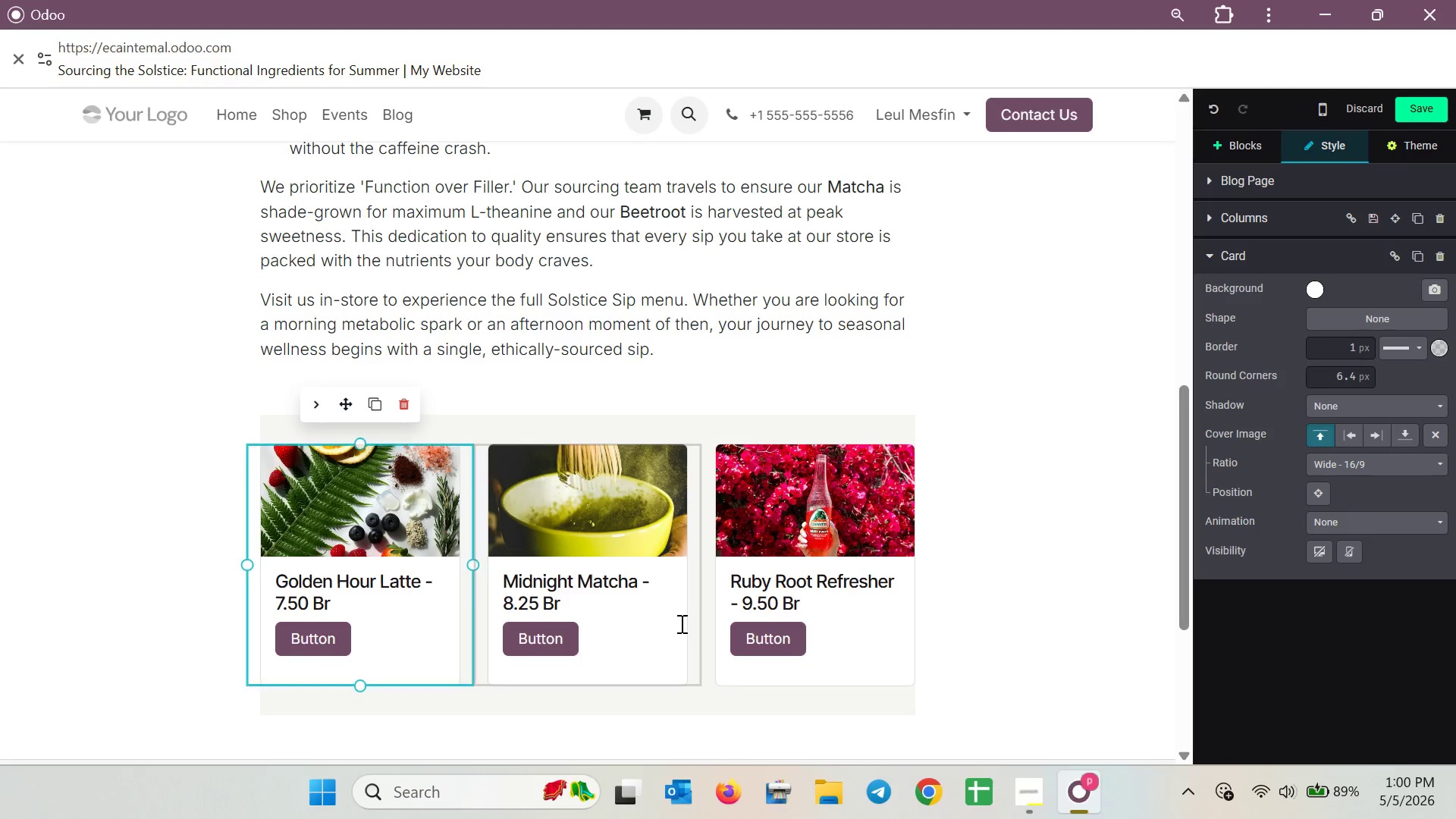 
scroll: coordinate [696, 628], scroll_direction: down, amount: 1.0
 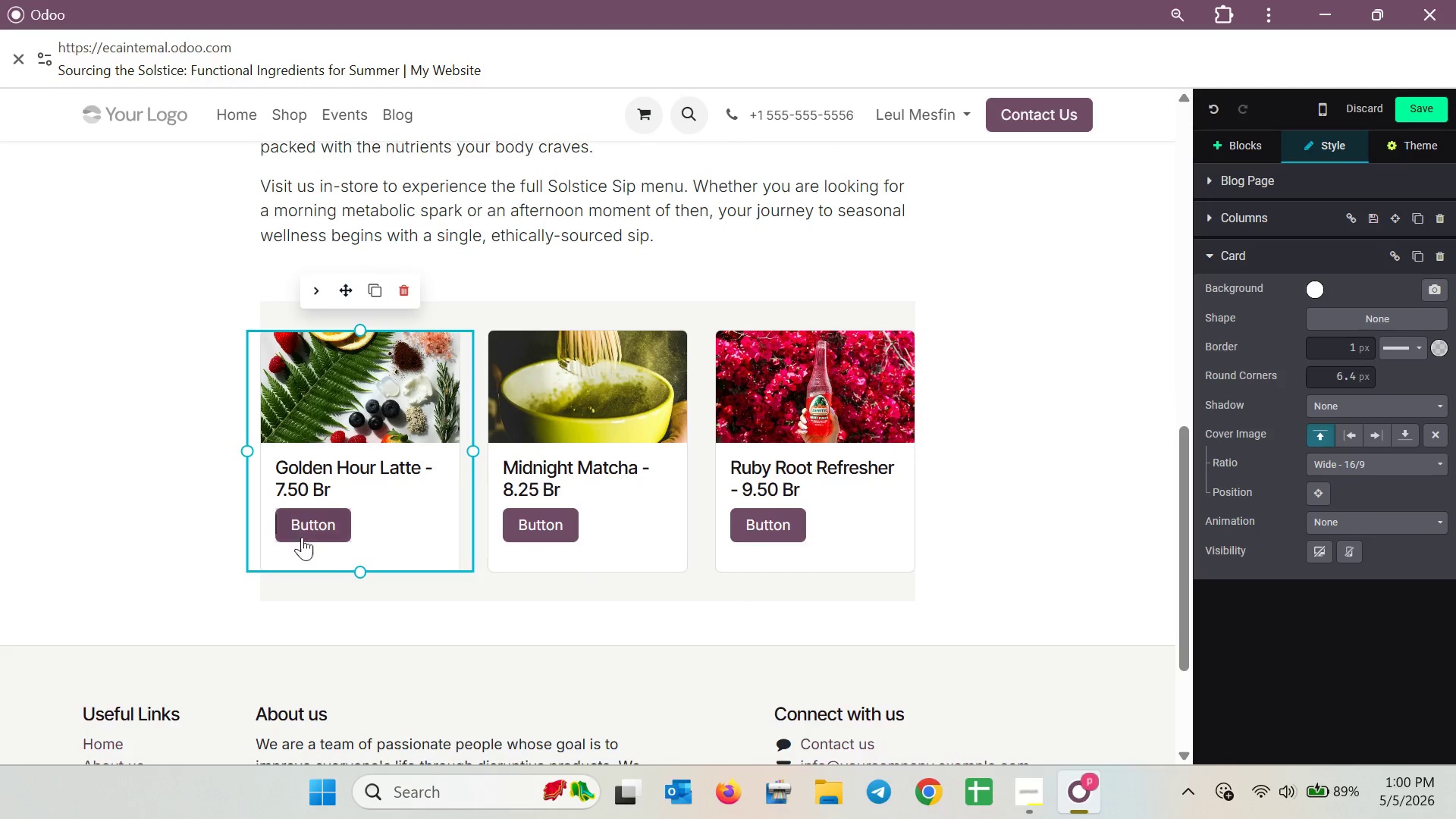 
left_click([322, 519])
 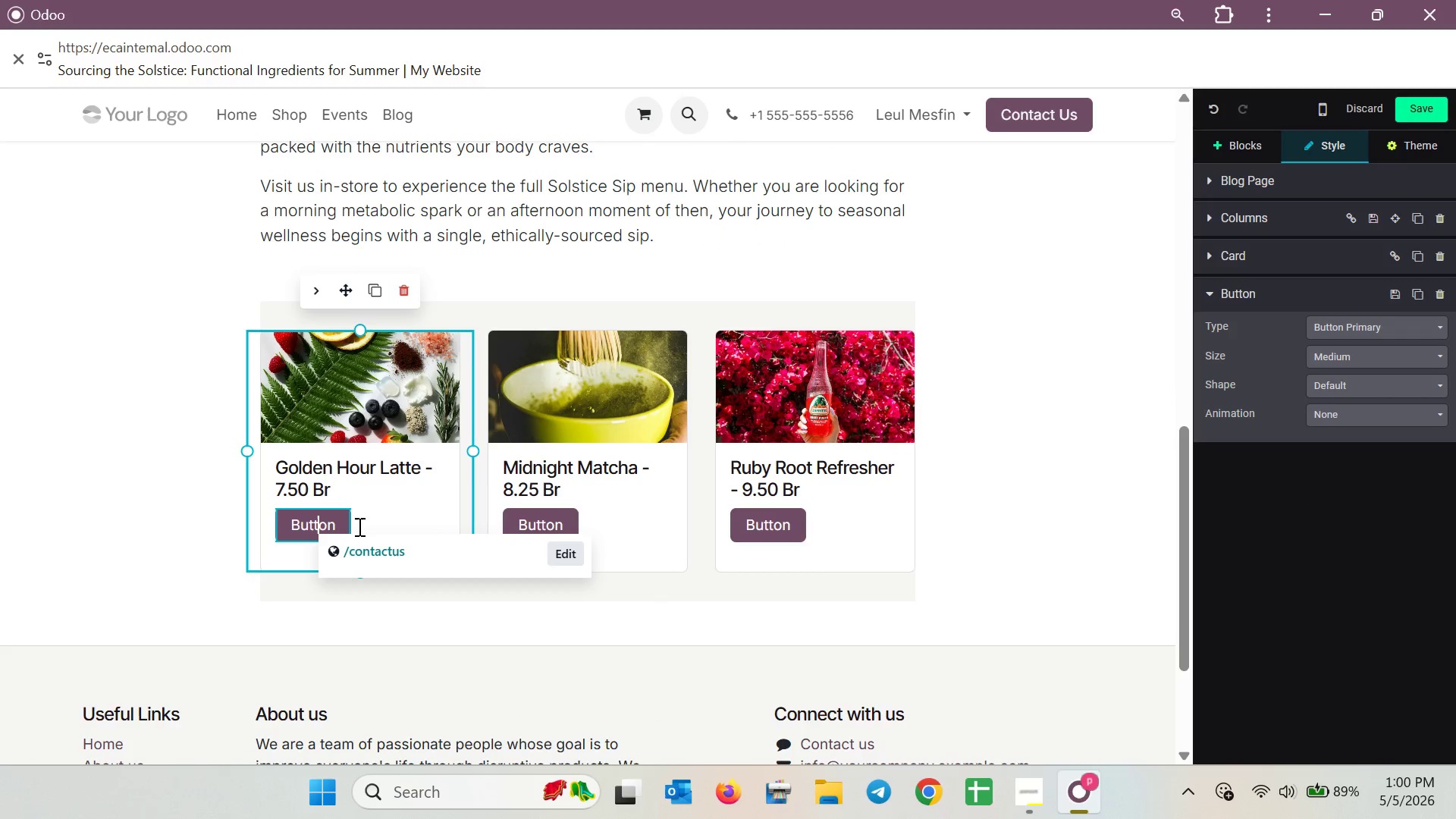 
type([Delete])
key(Backspace)
type([Delete])
key(Backspace)
key(Backspace)
type(Order)
 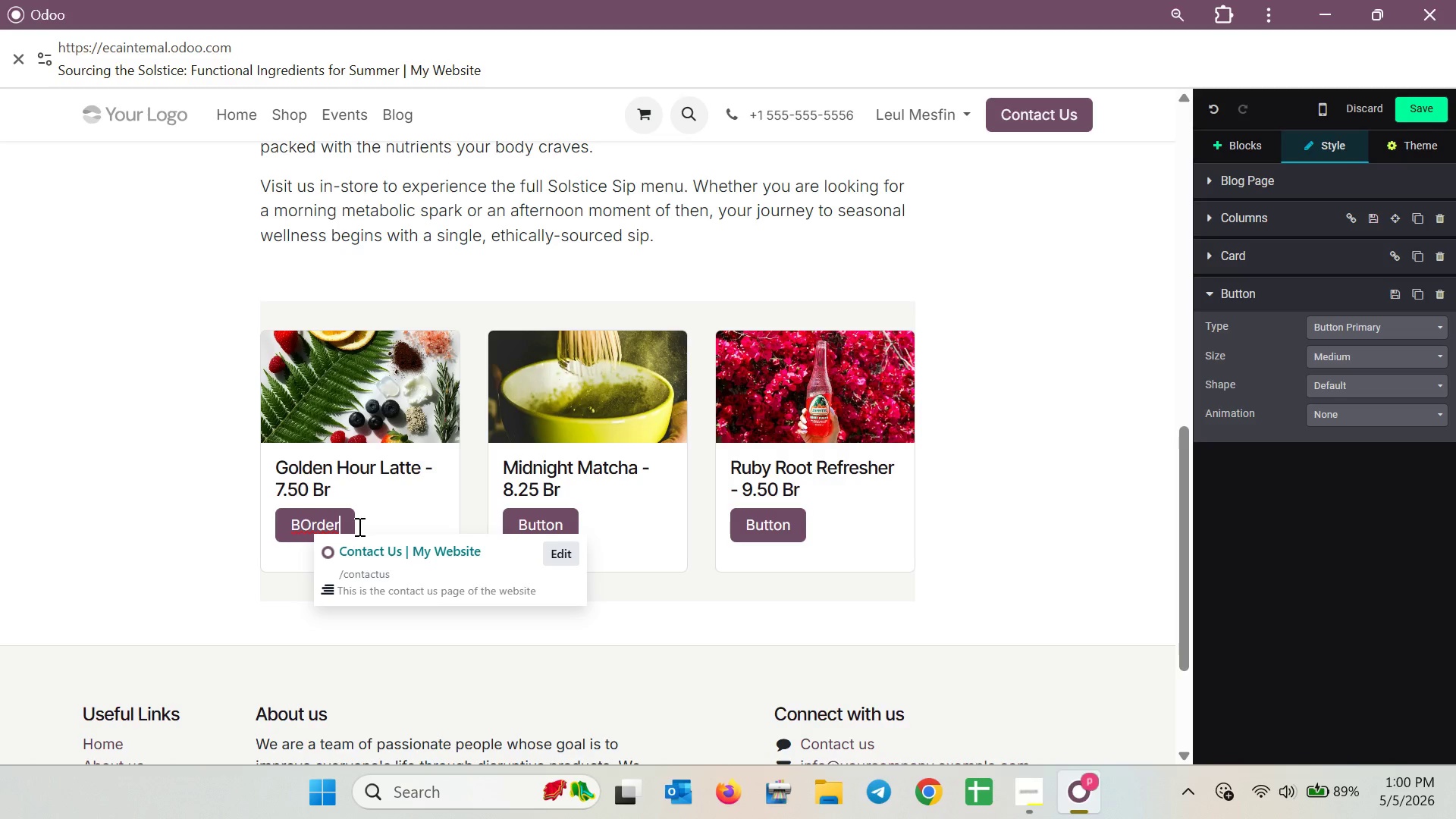 
hold_key(key=ArrowLeft, duration=0.59)
 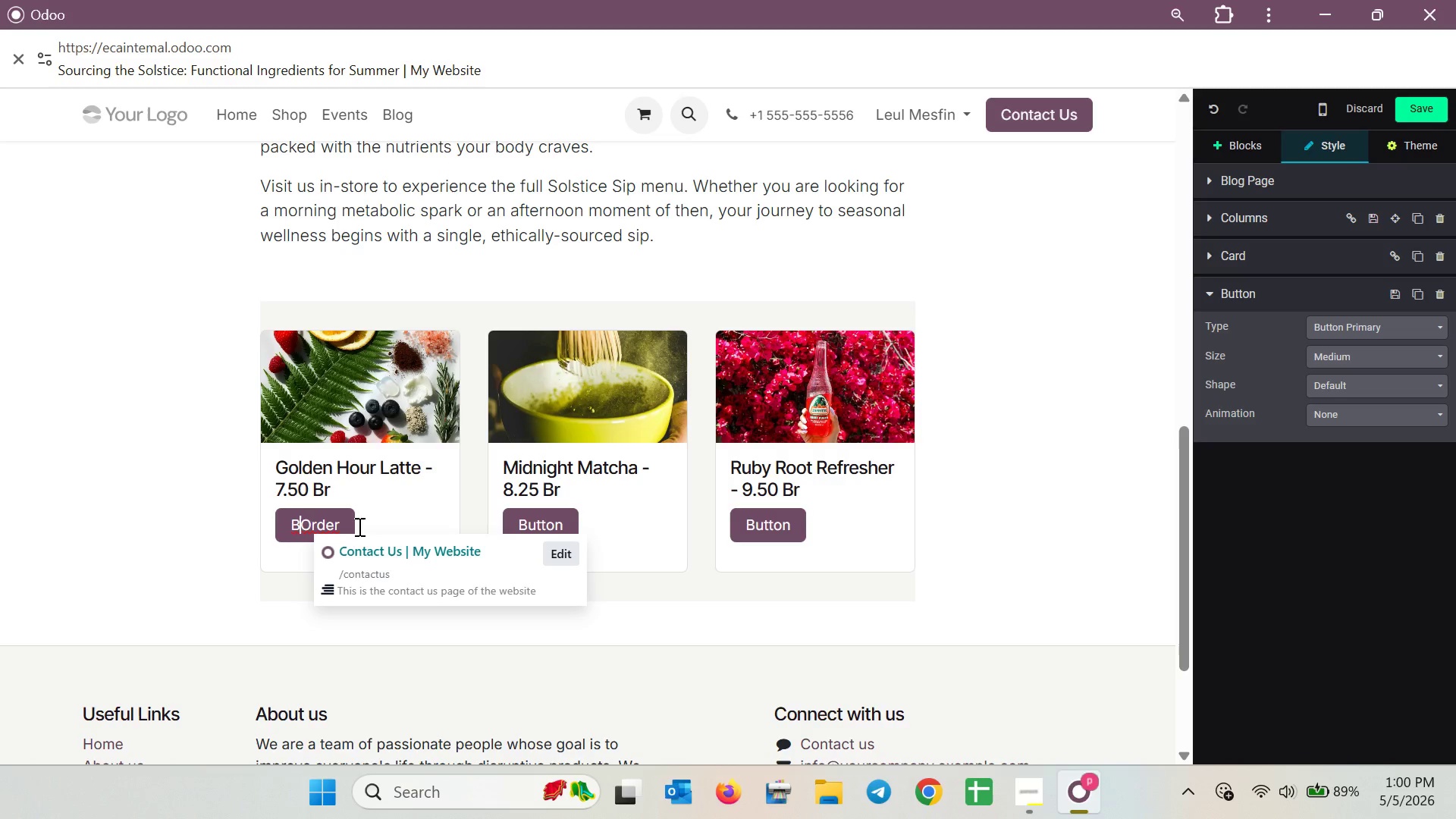 
key(ArrowLeft)
 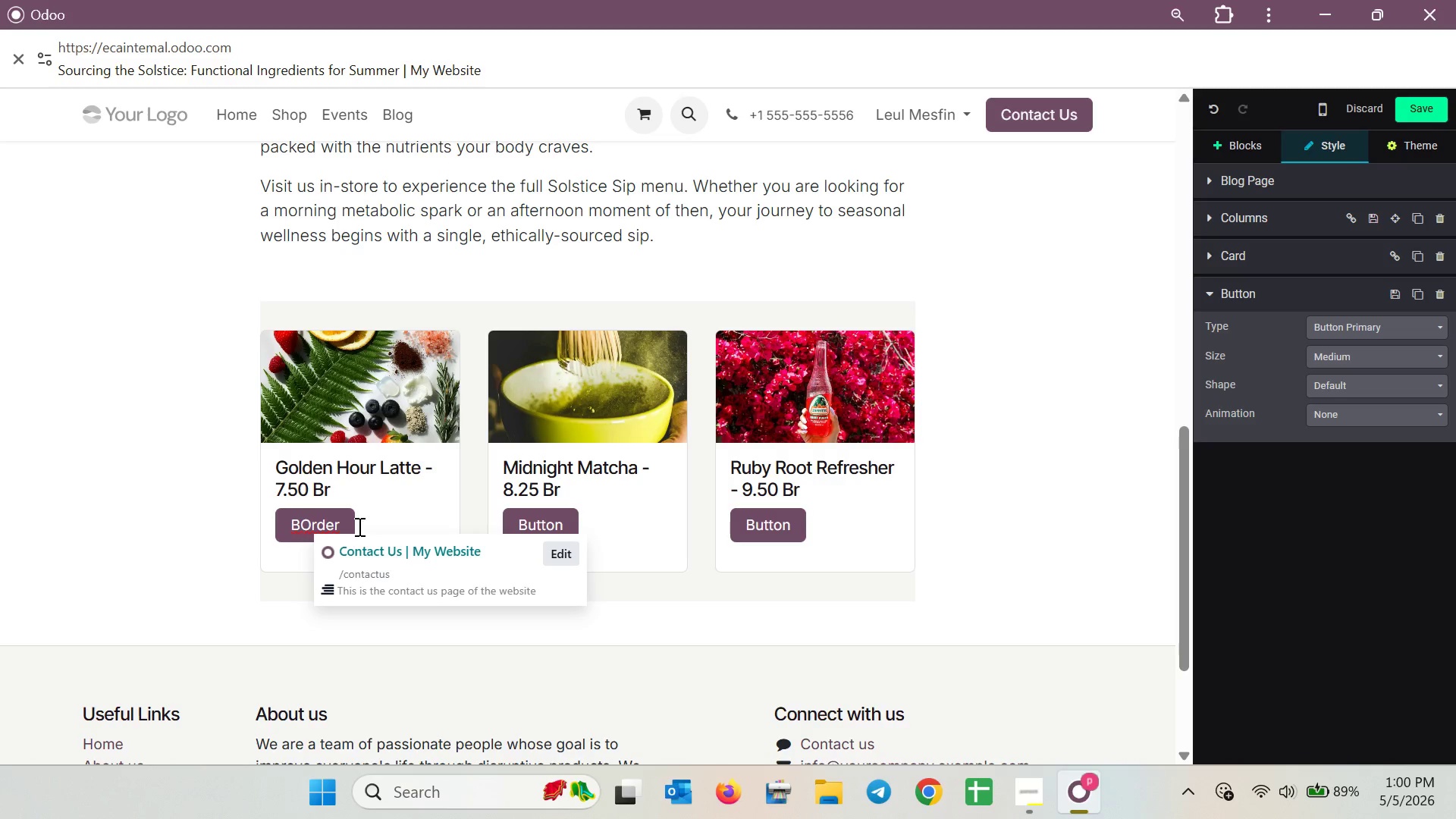 
key(Backspace)
 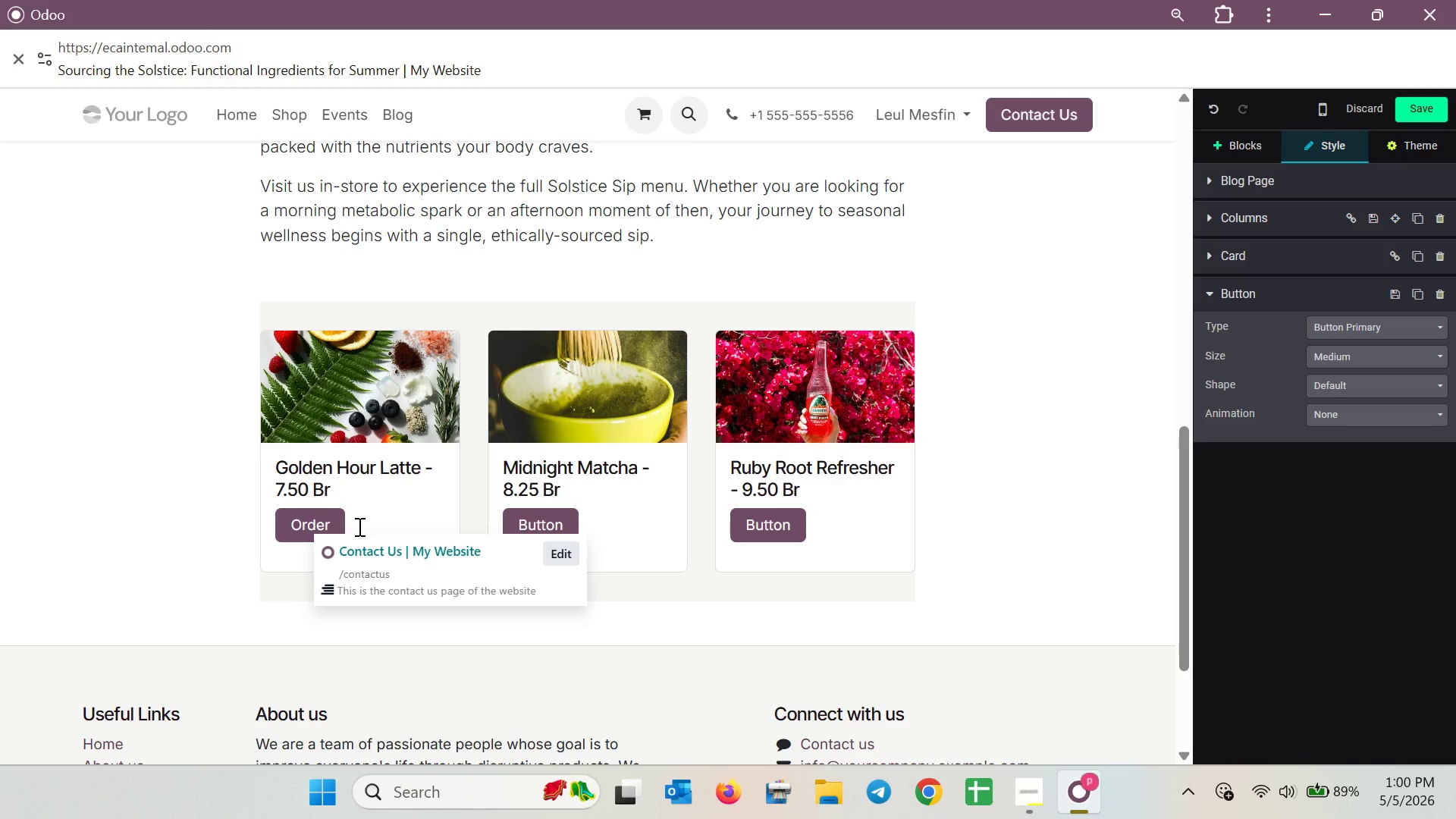 
key(ArrowRight)
 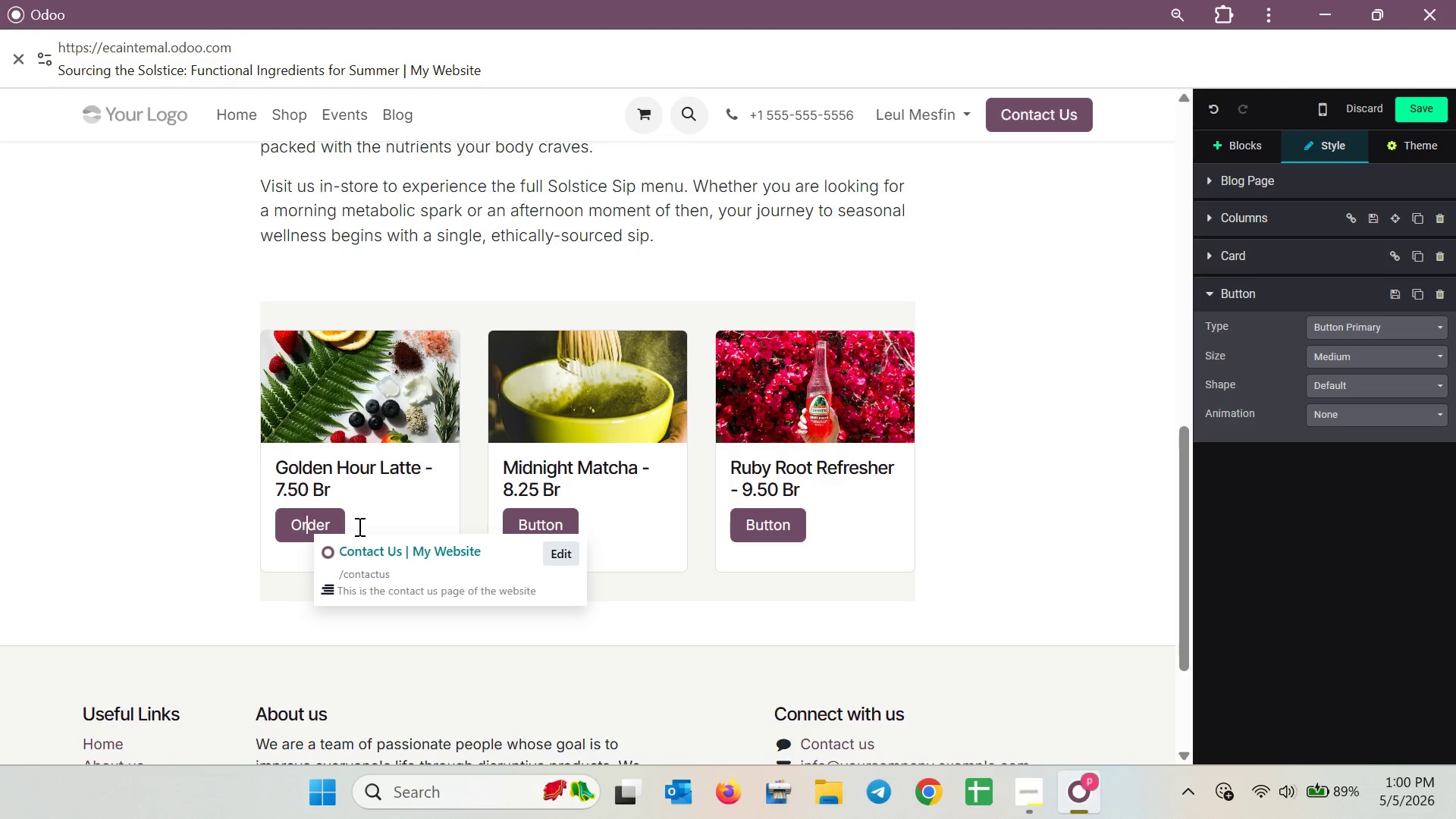 
key(ArrowRight)
 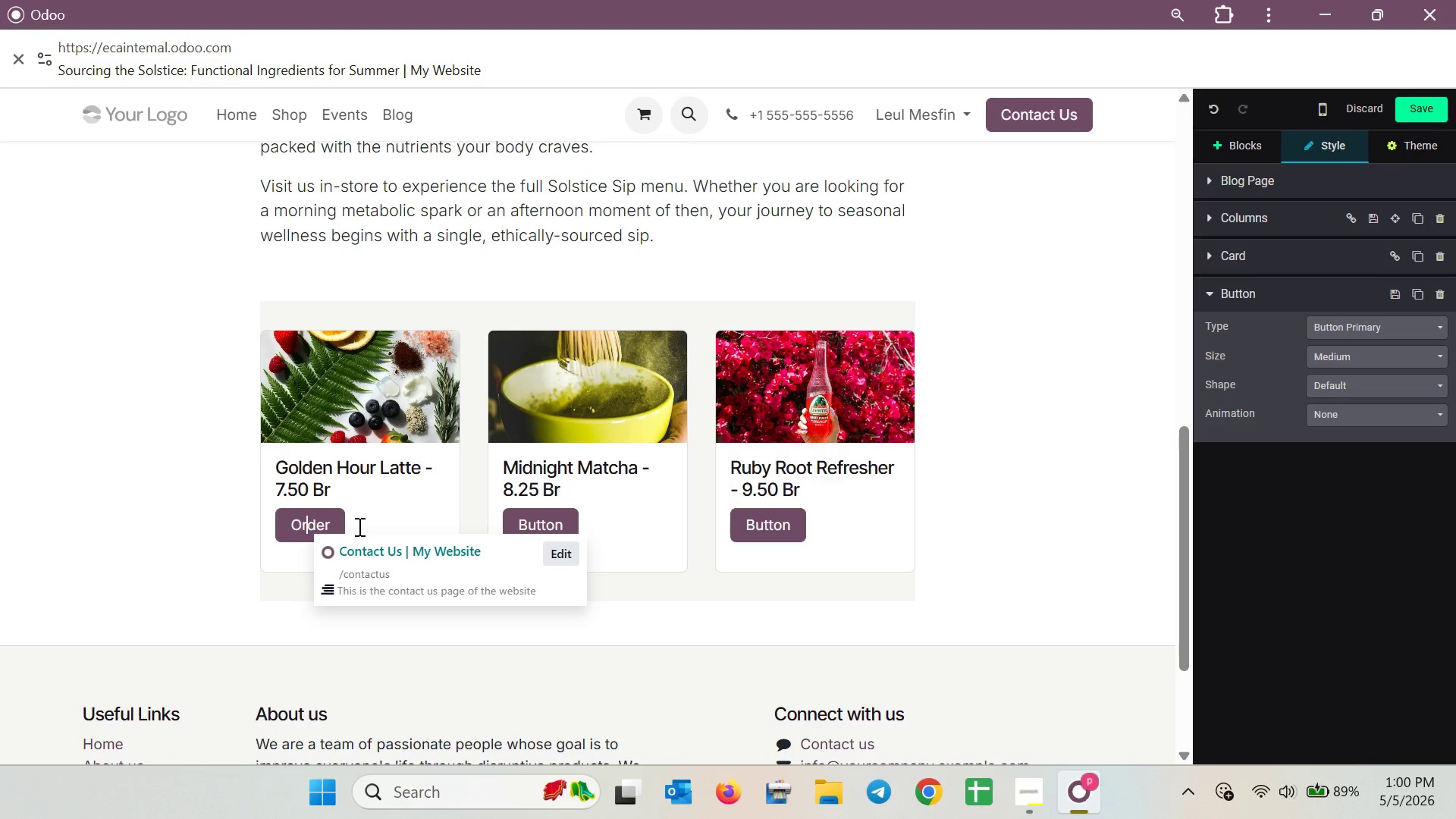 
key(ArrowRight)
 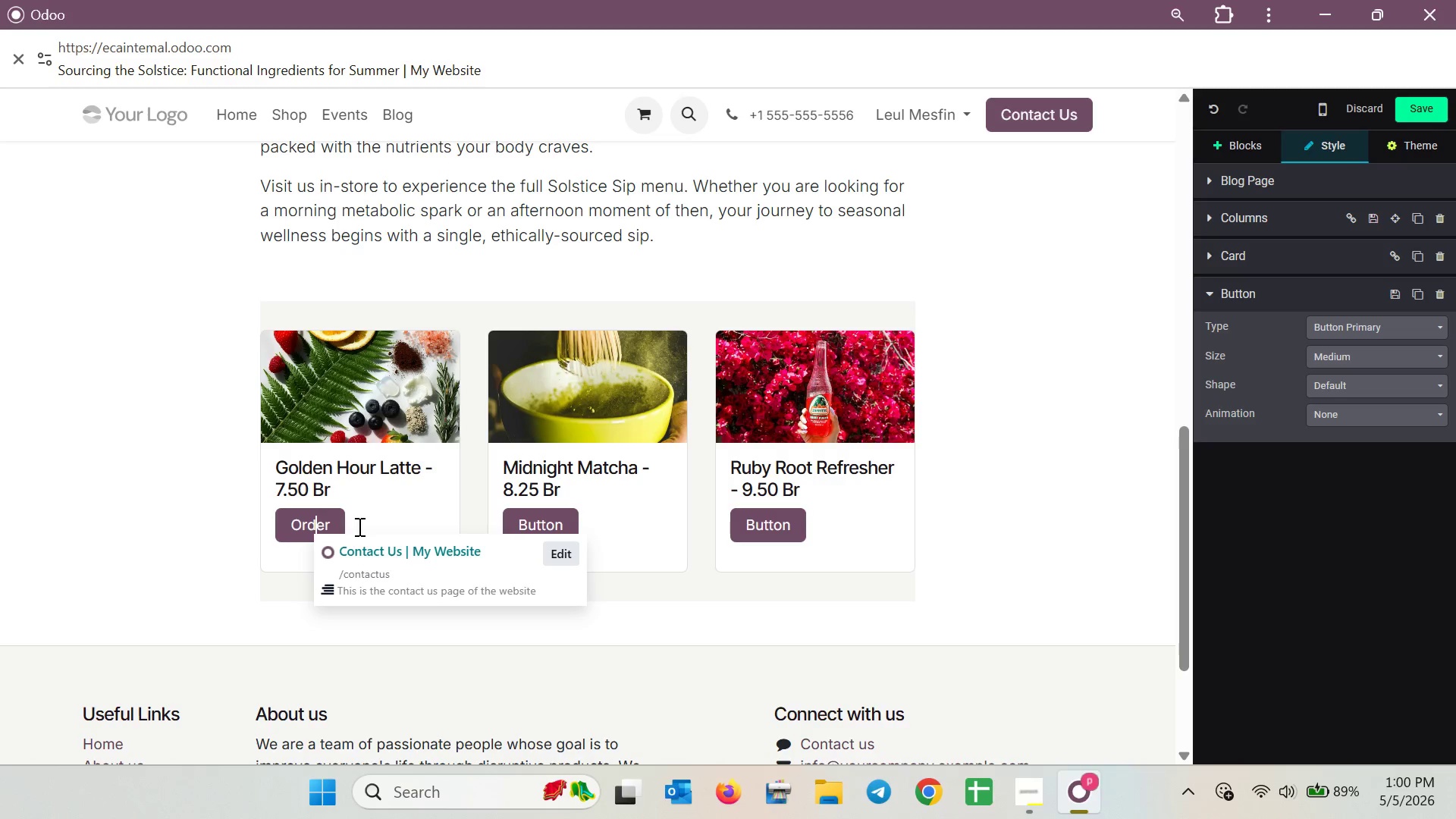 
key(ArrowRight)
 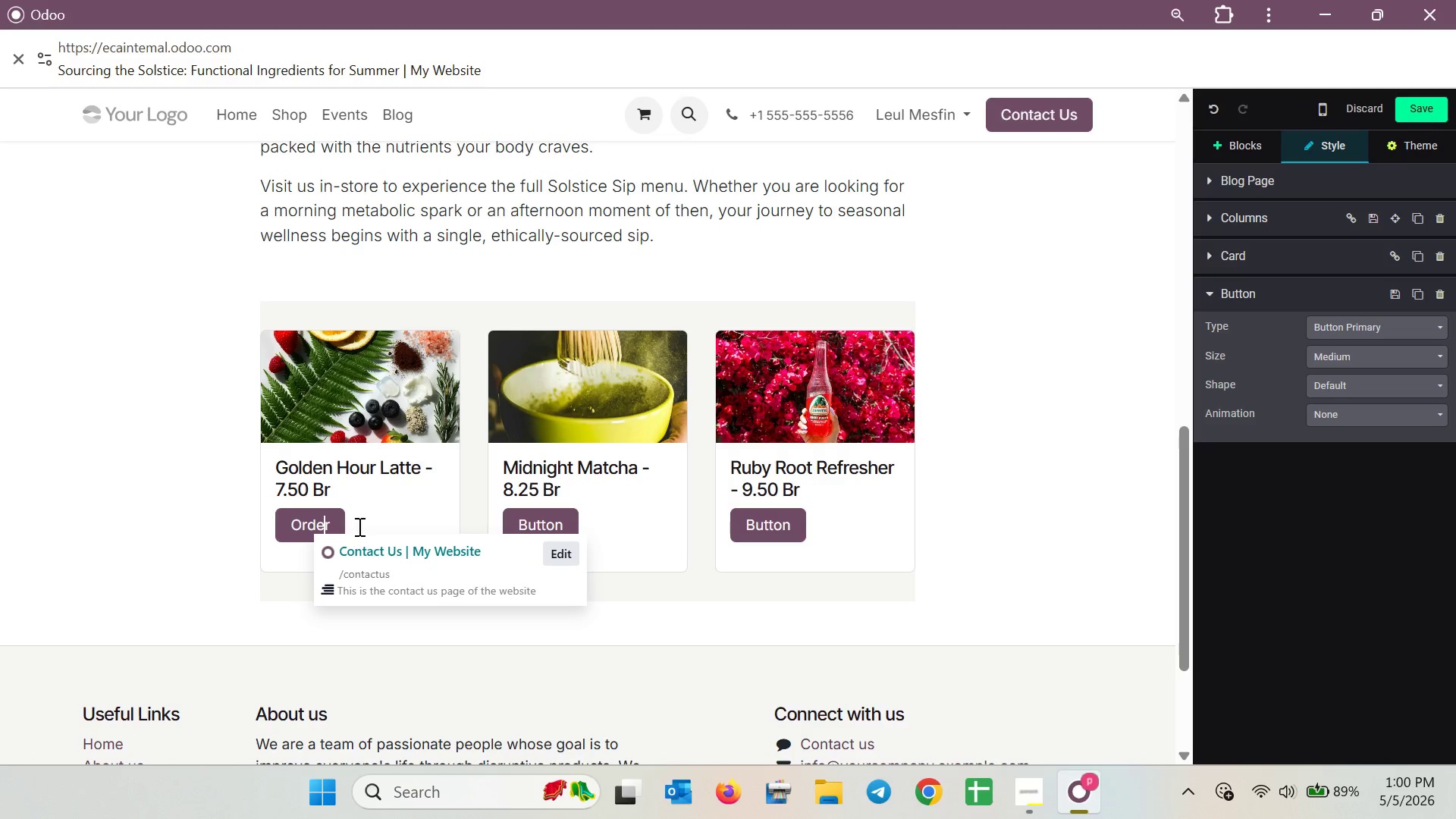 
key(ArrowRight)
 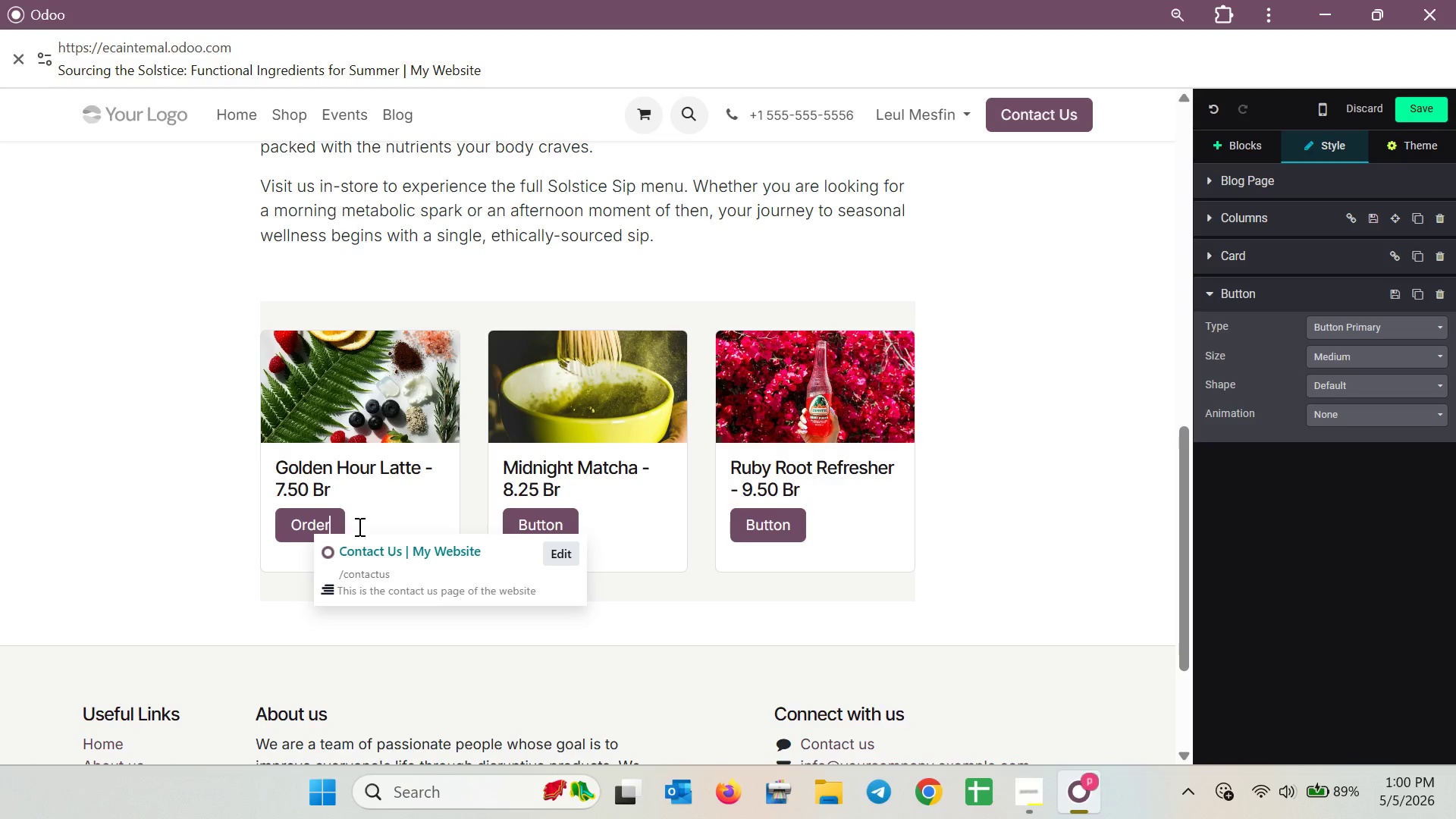 
type( Now )
 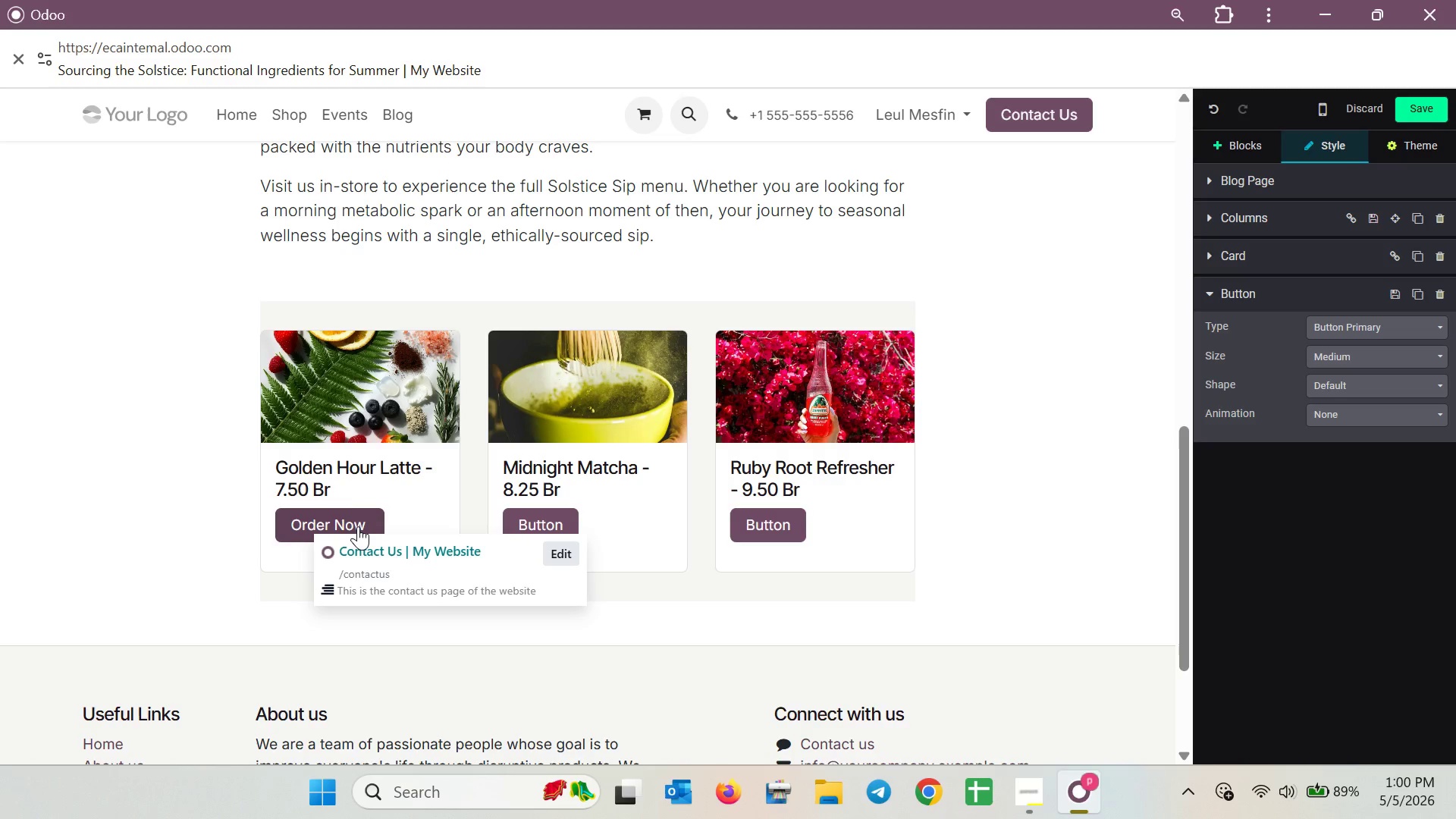 
left_click([555, 515])
 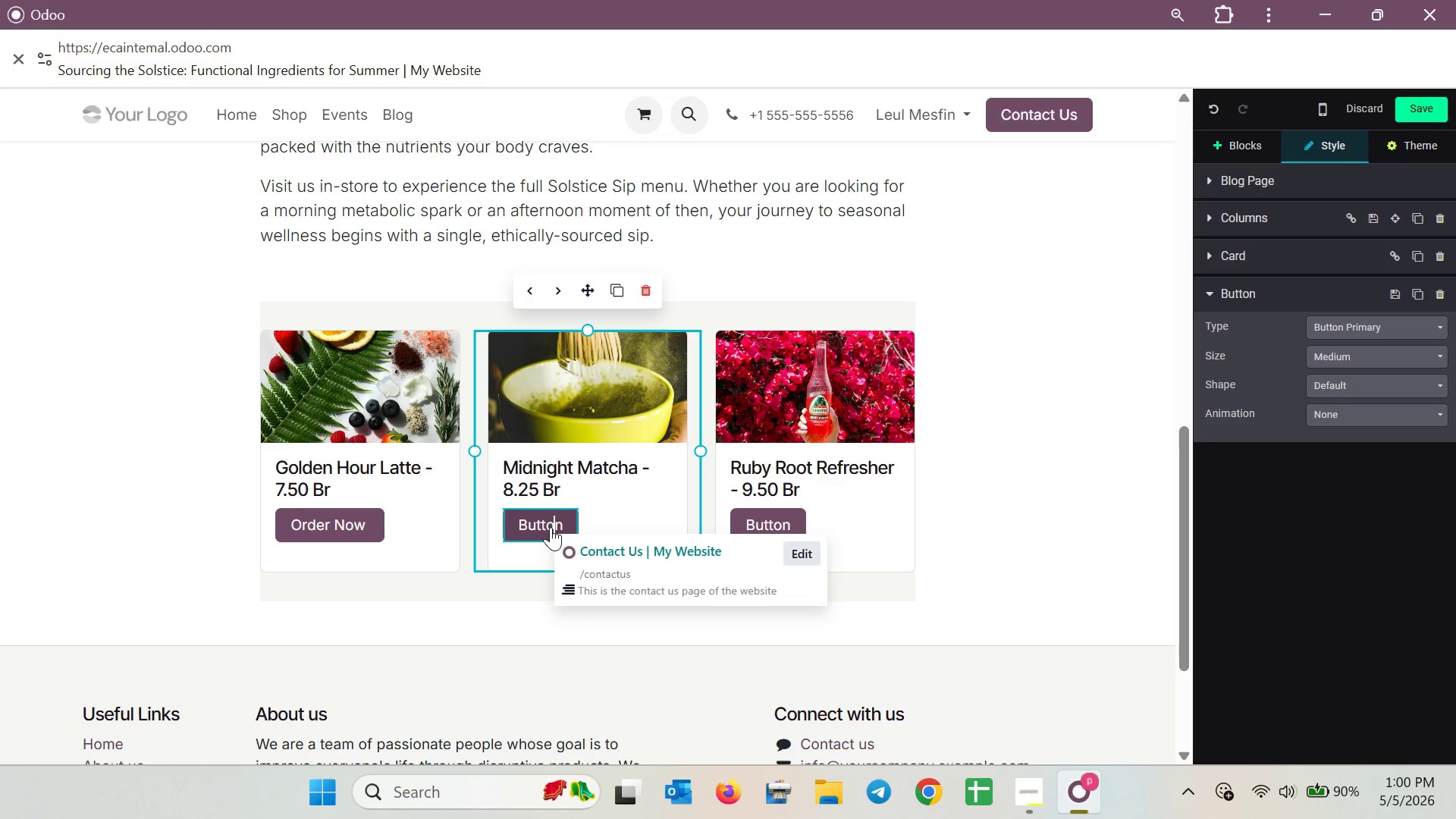 
left_click([550, 529])
 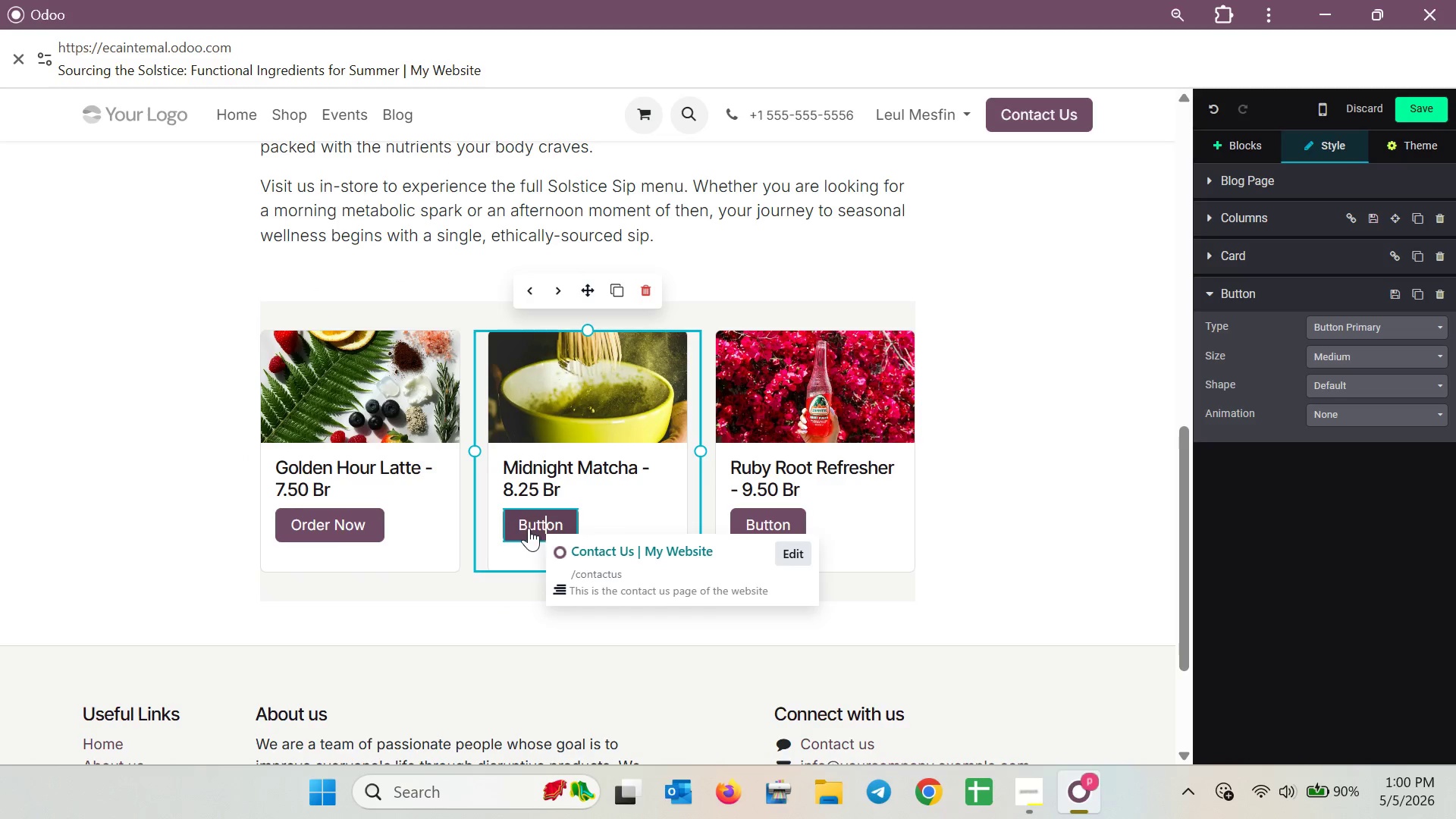 
left_click([522, 526])
 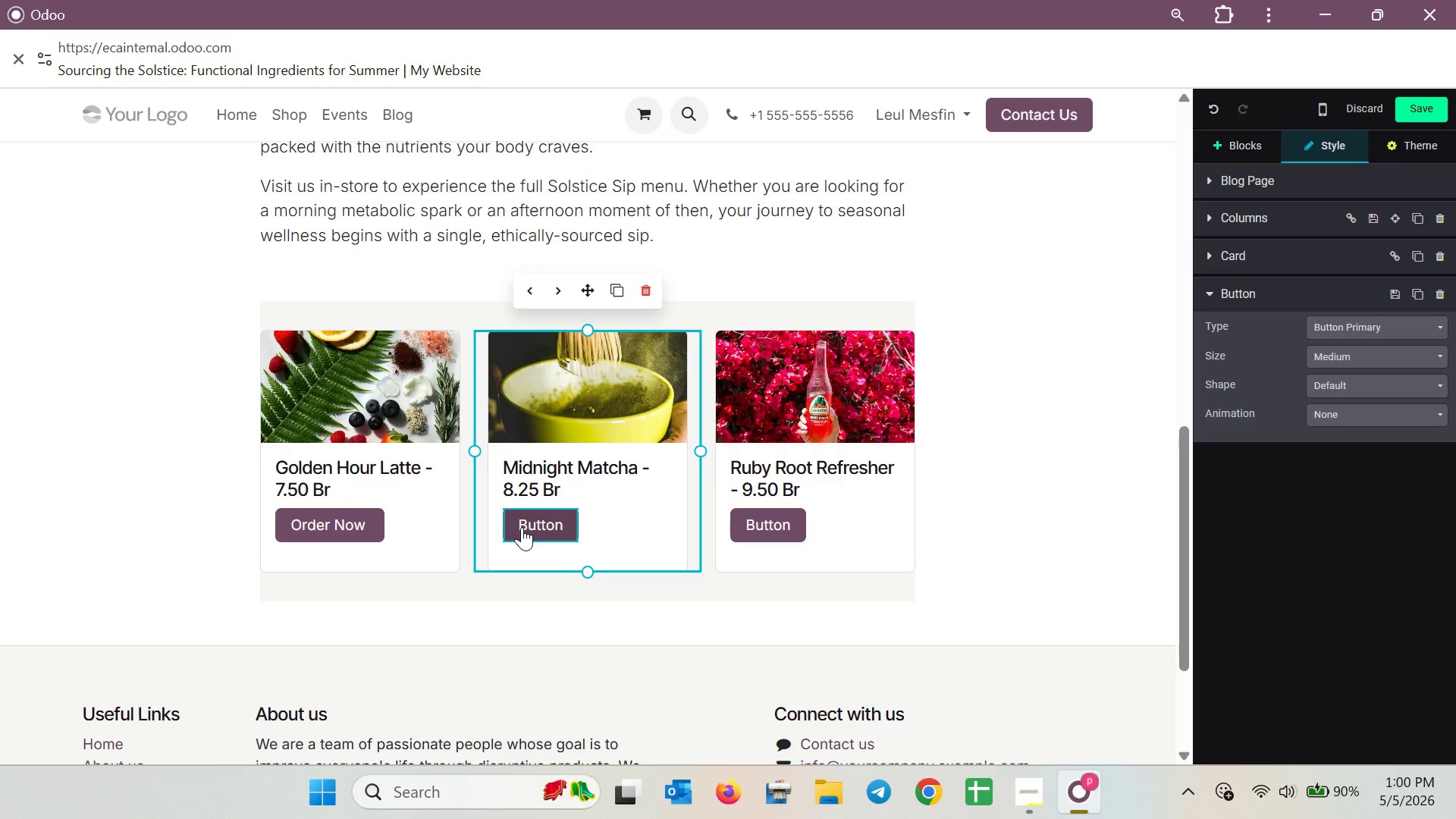 
wait(12.11)
 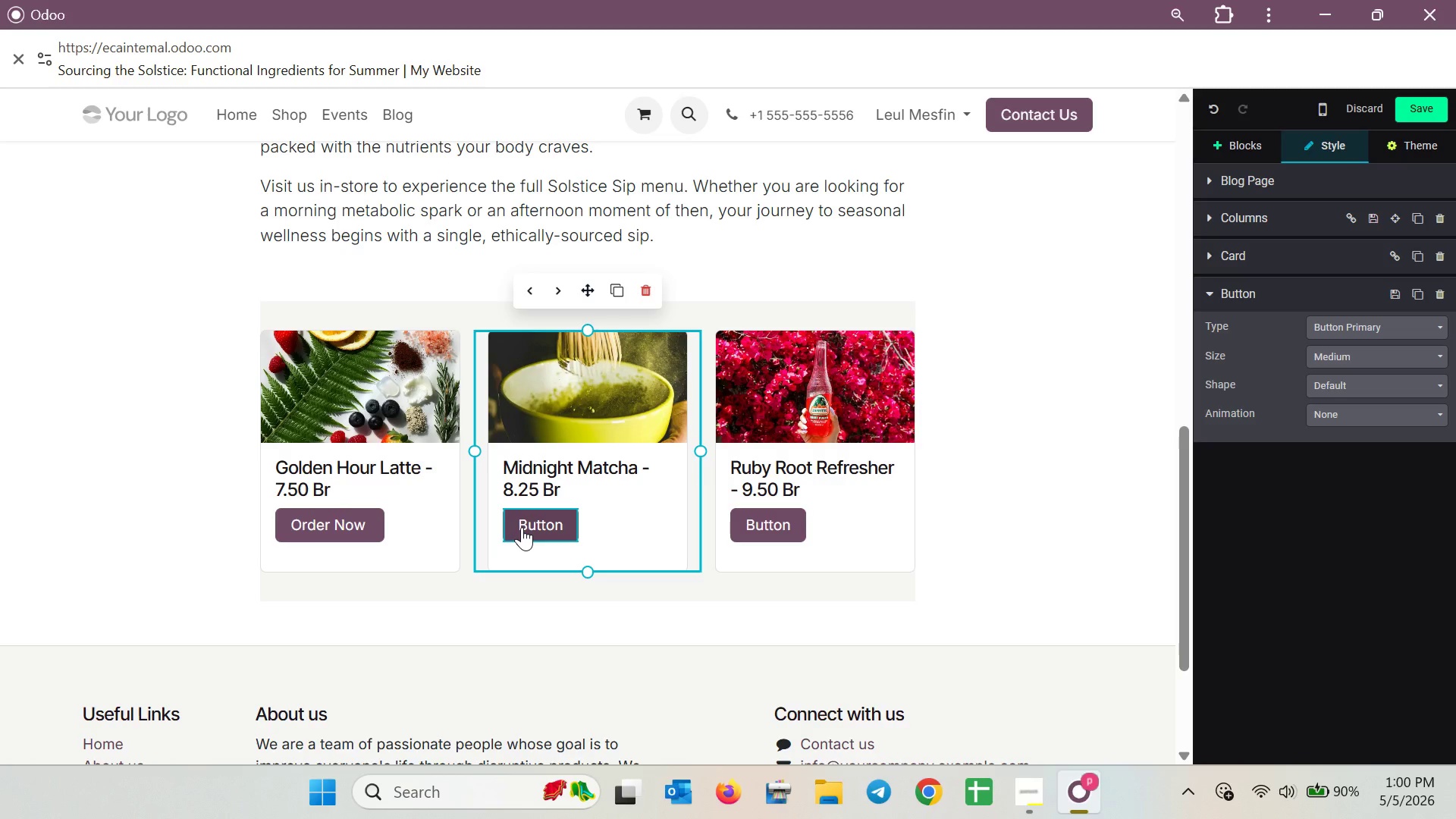 
left_click([522, 529])
 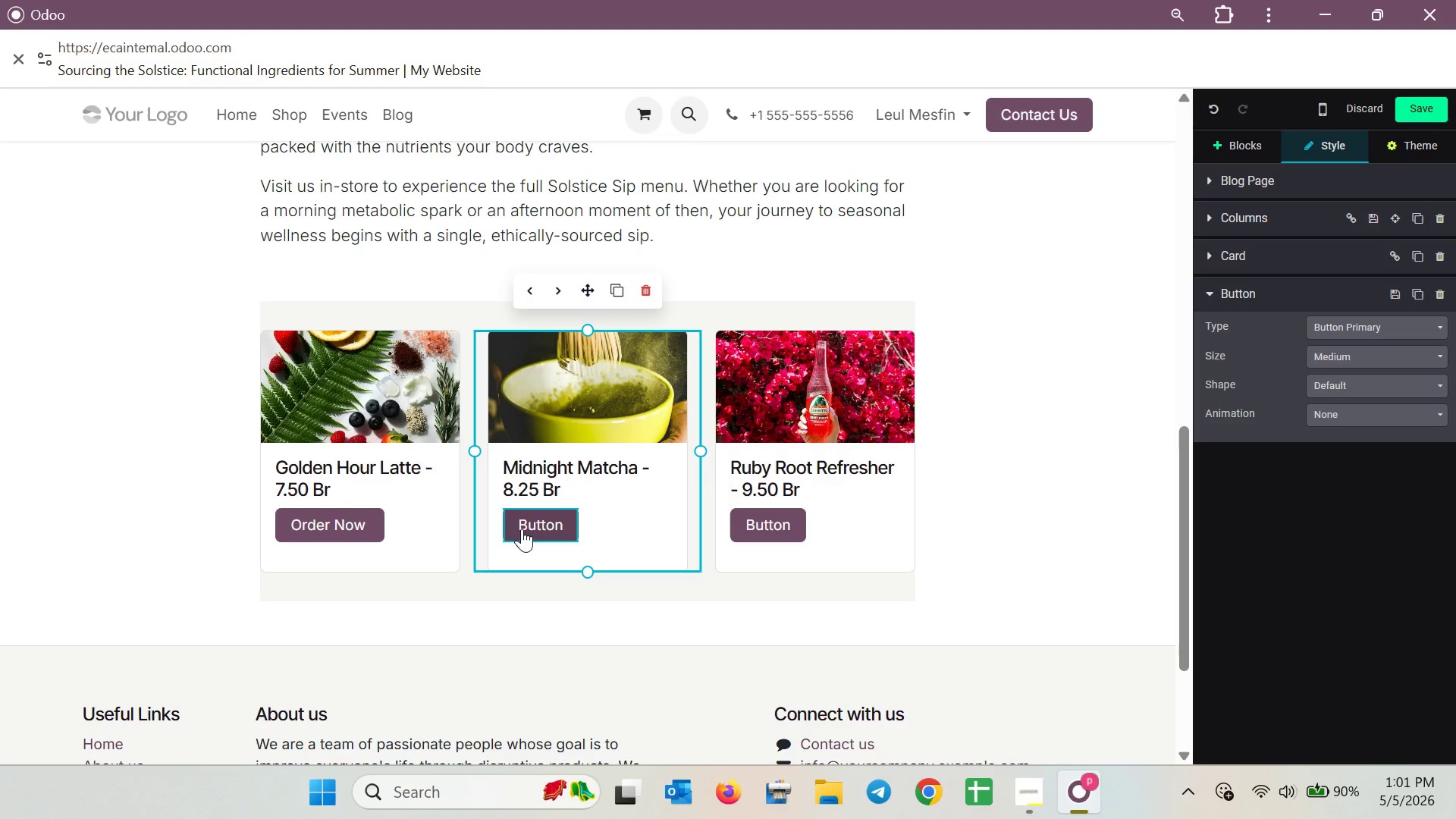 
left_click([522, 529])
 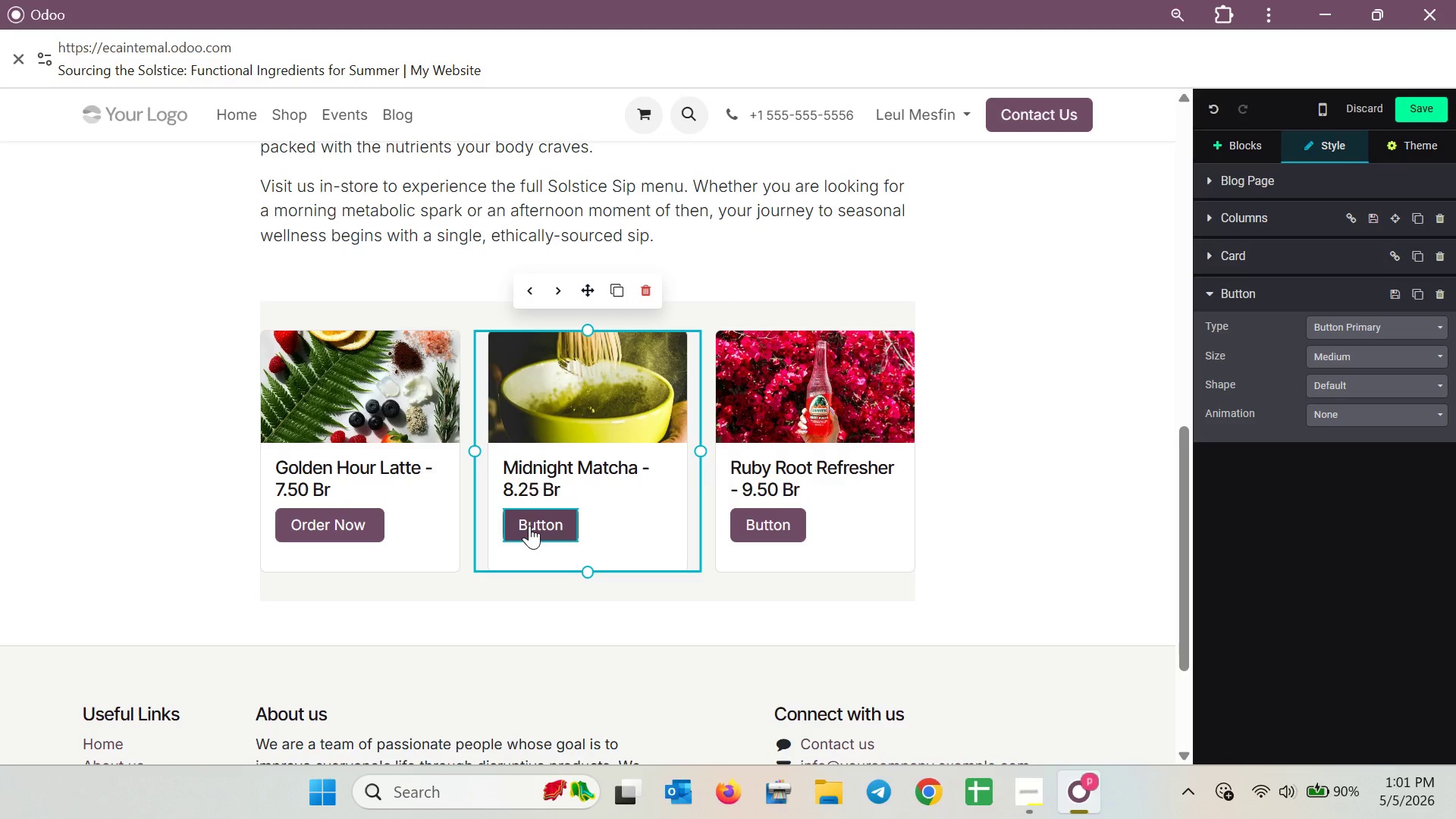 
key(Shift+O)
 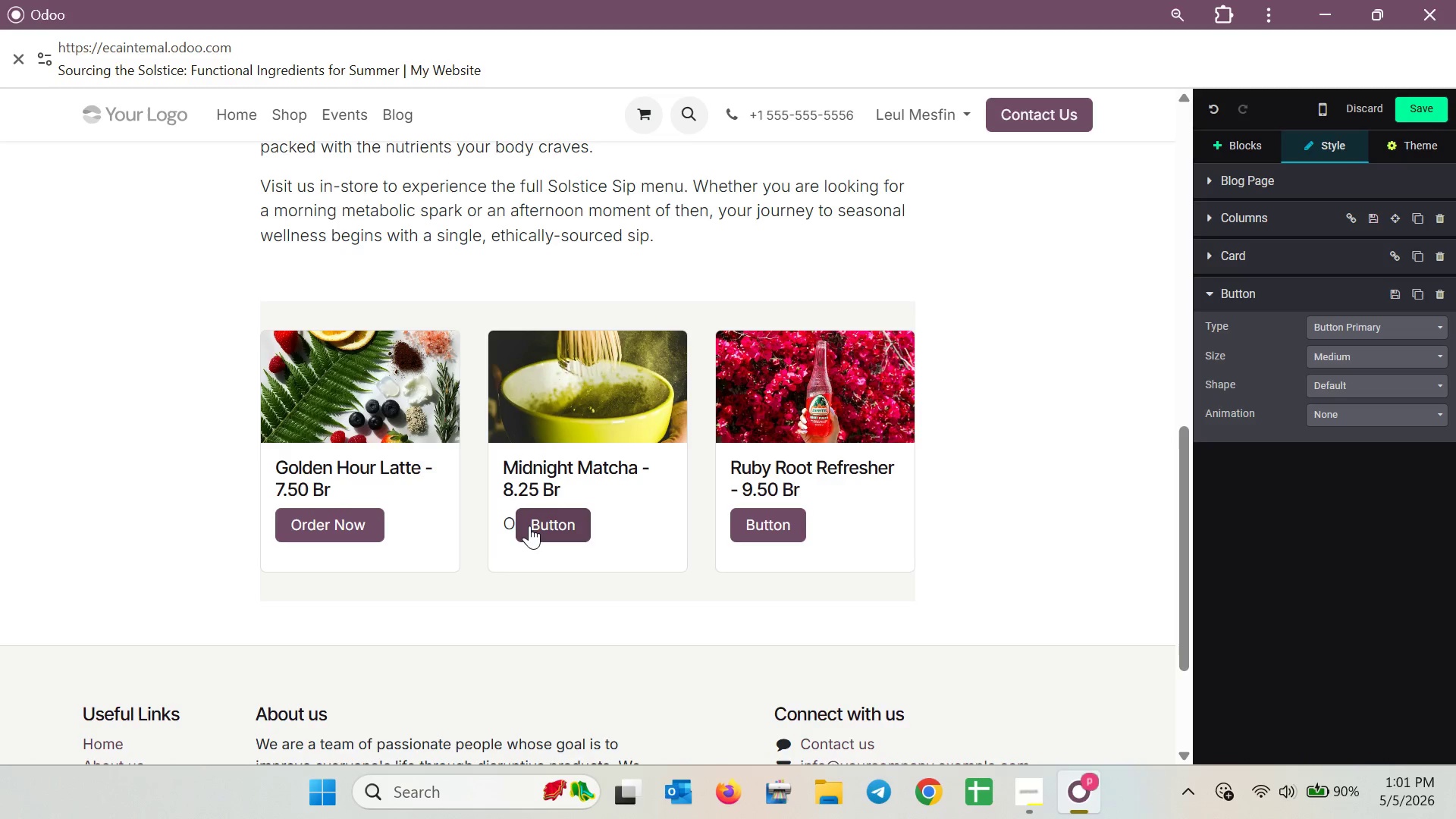 
key(Backspace)
 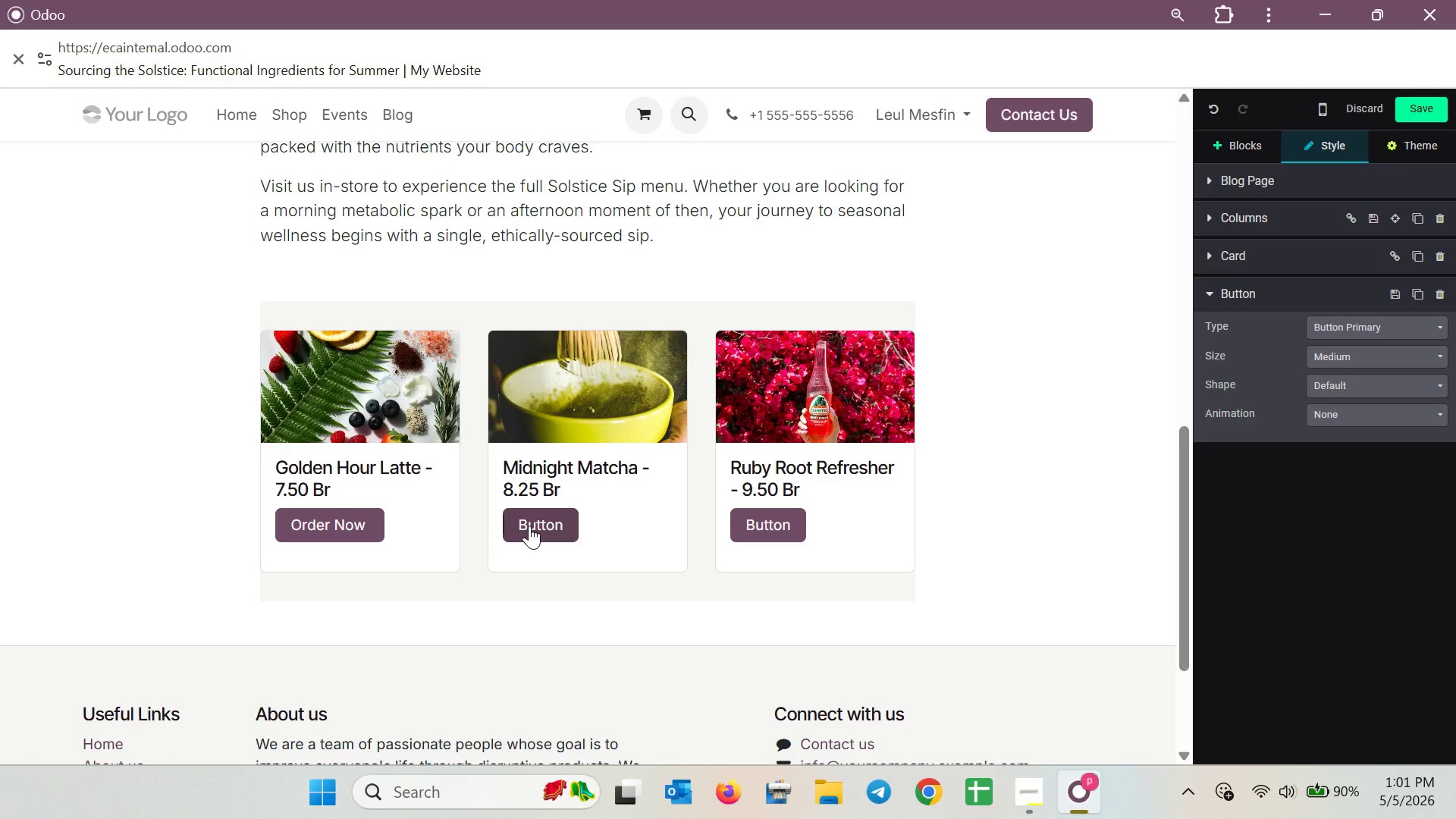 
left_click([552, 525])
 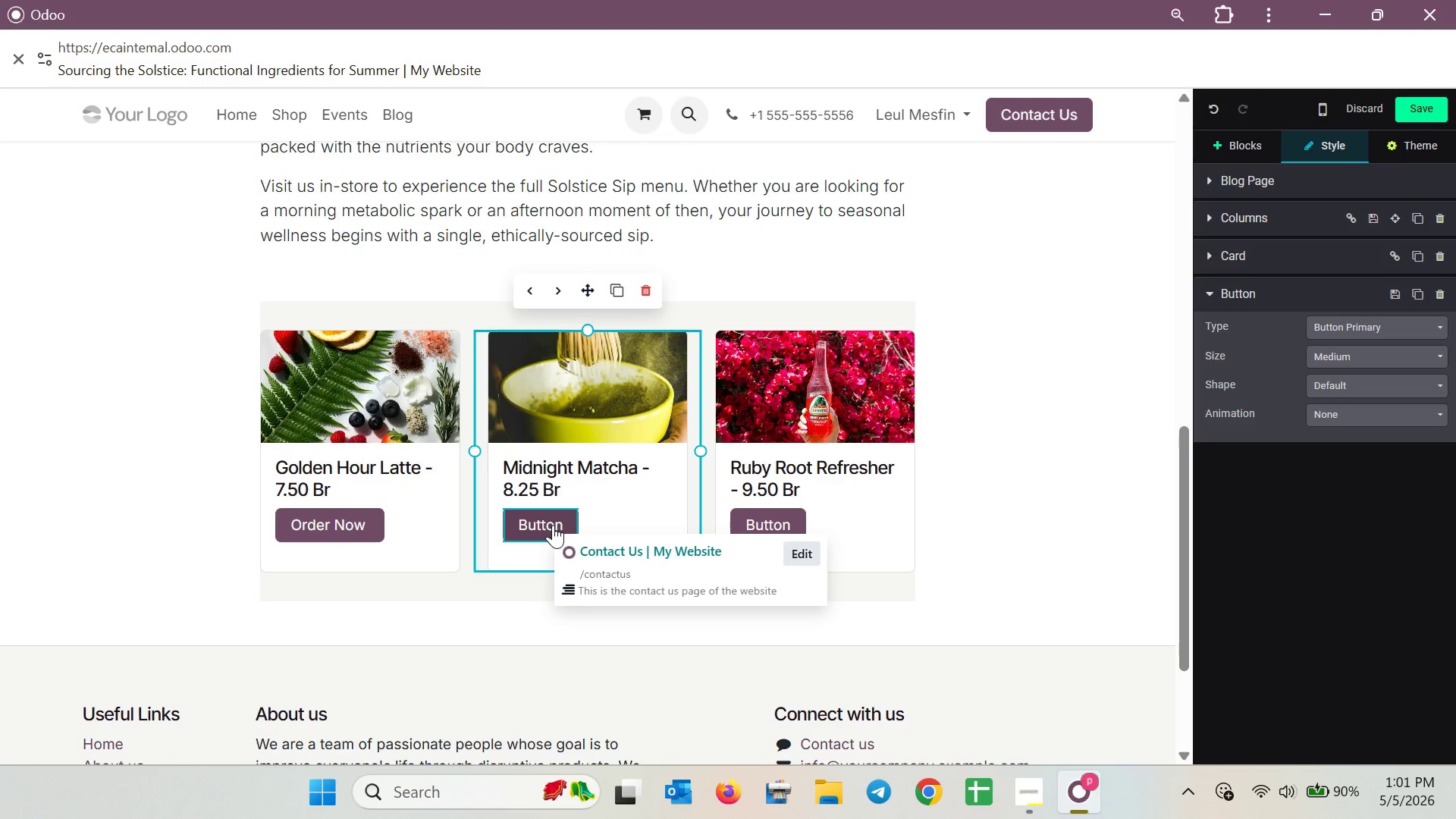 
key(Backspace)
key(Backspace)
key(Backspace)
key(Backspace)
key(Backspace)
type(Order[Delete])
 